 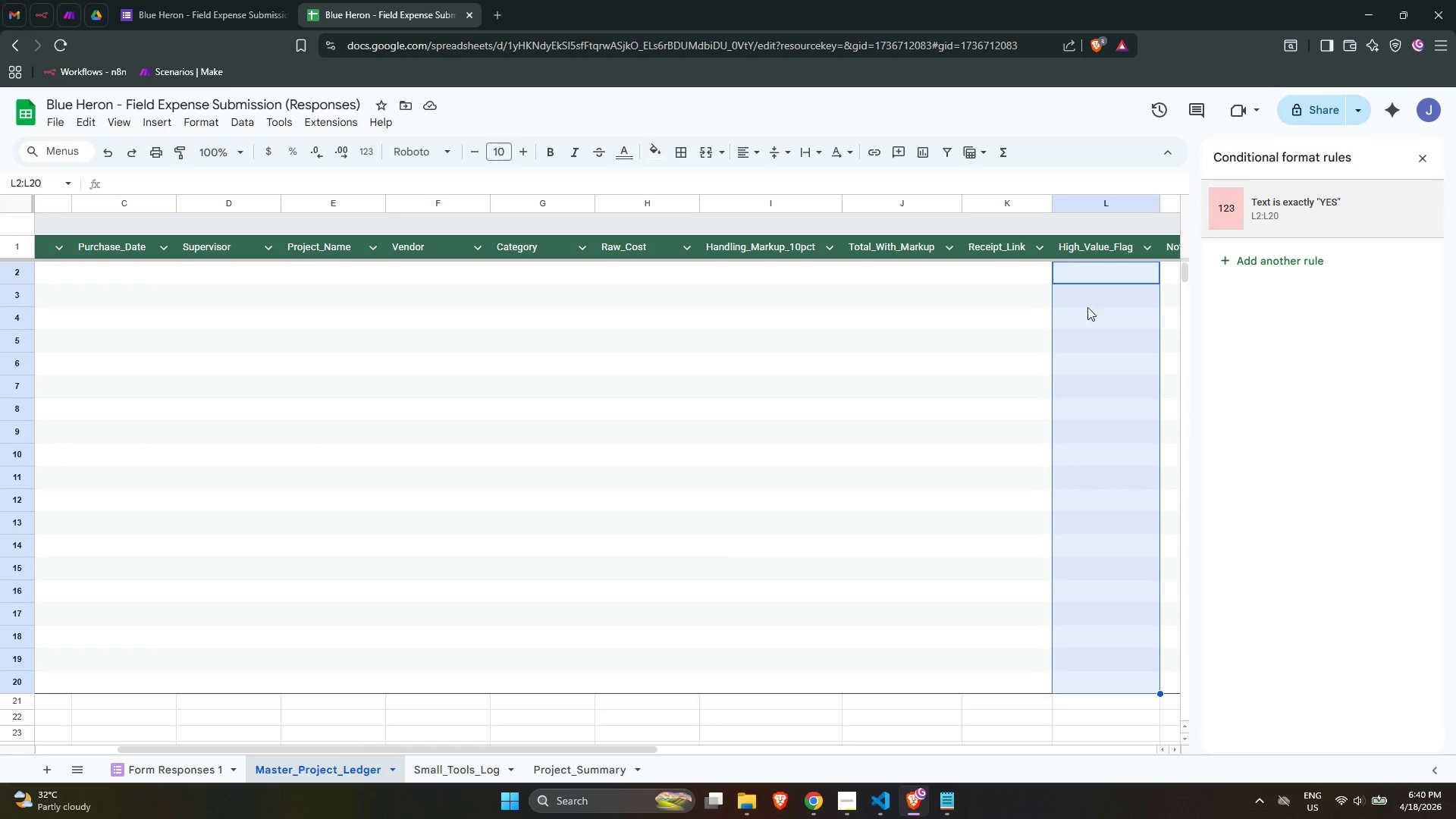 
left_click([996, 297])
 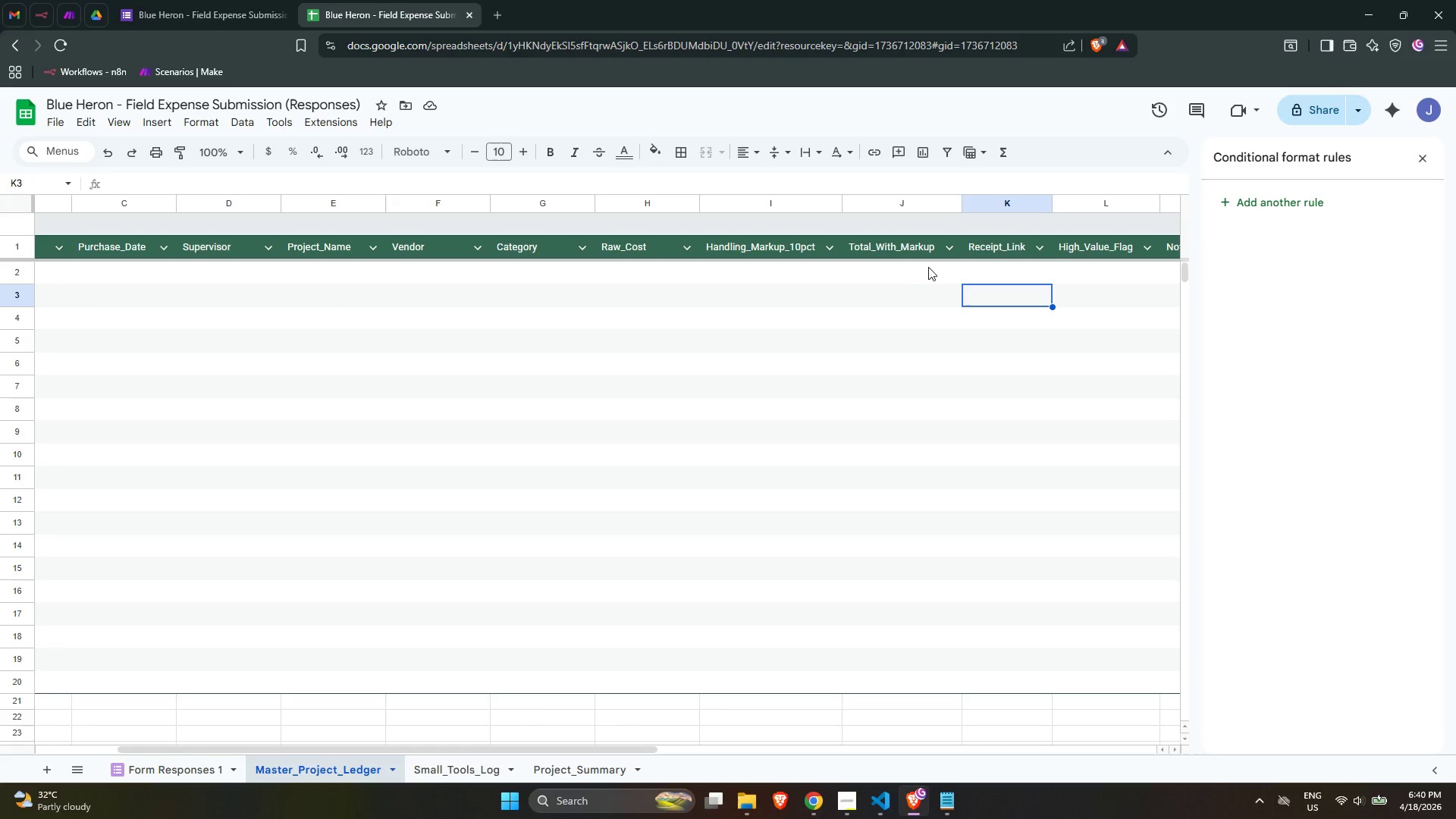 
left_click([915, 265])
 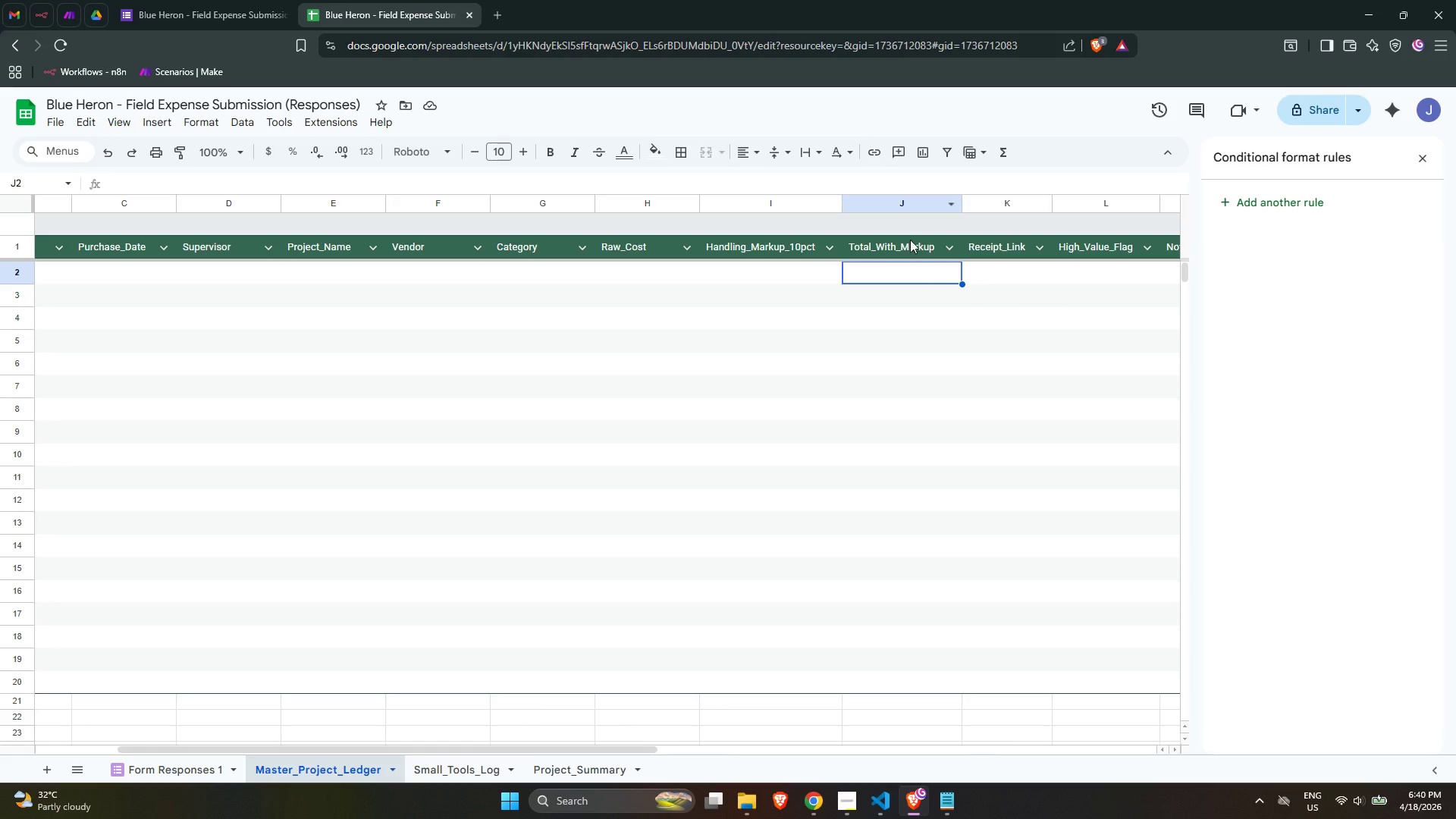 
key(Control+Shift+ArrowDown)
 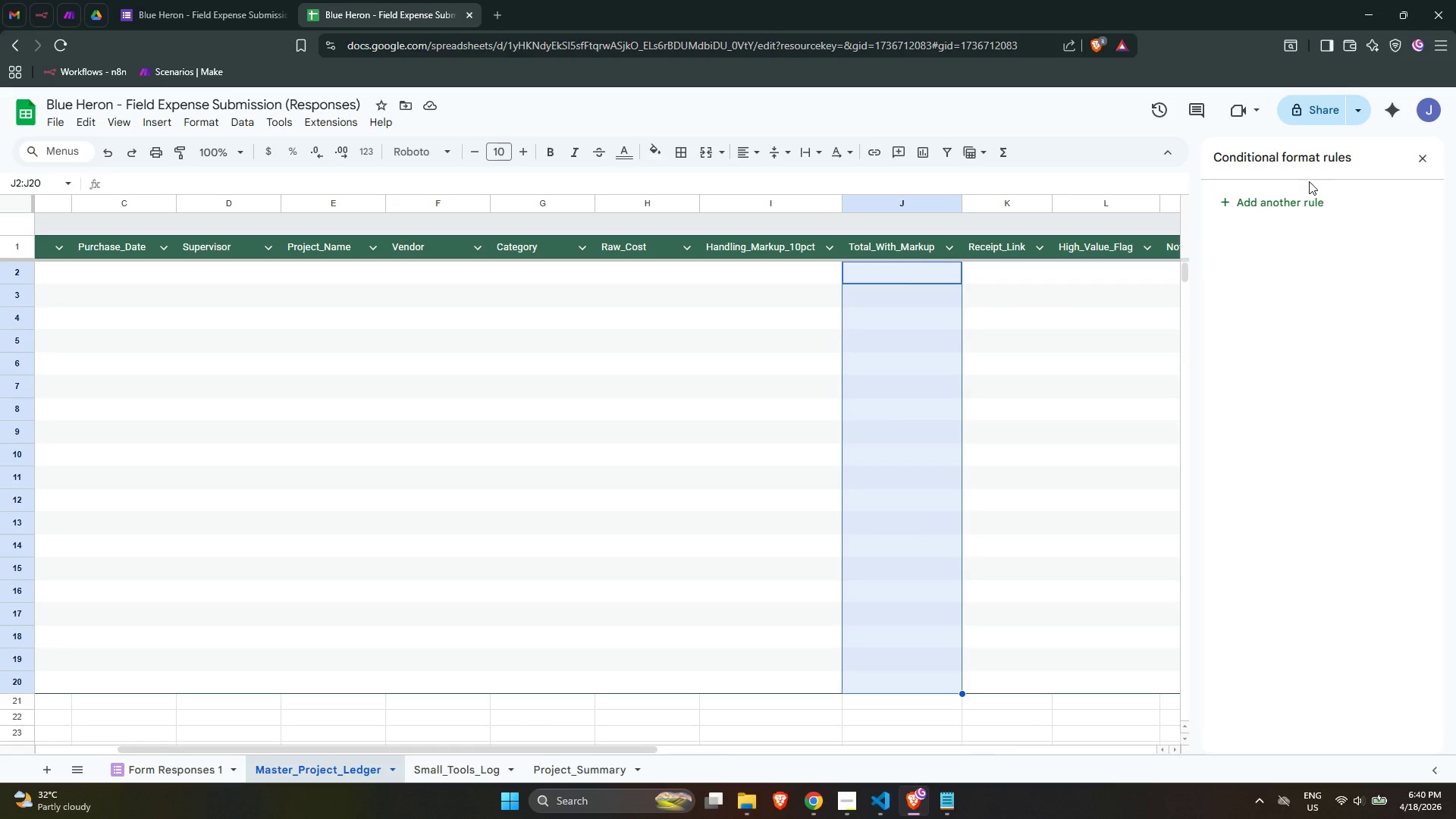 
left_click([1288, 204])
 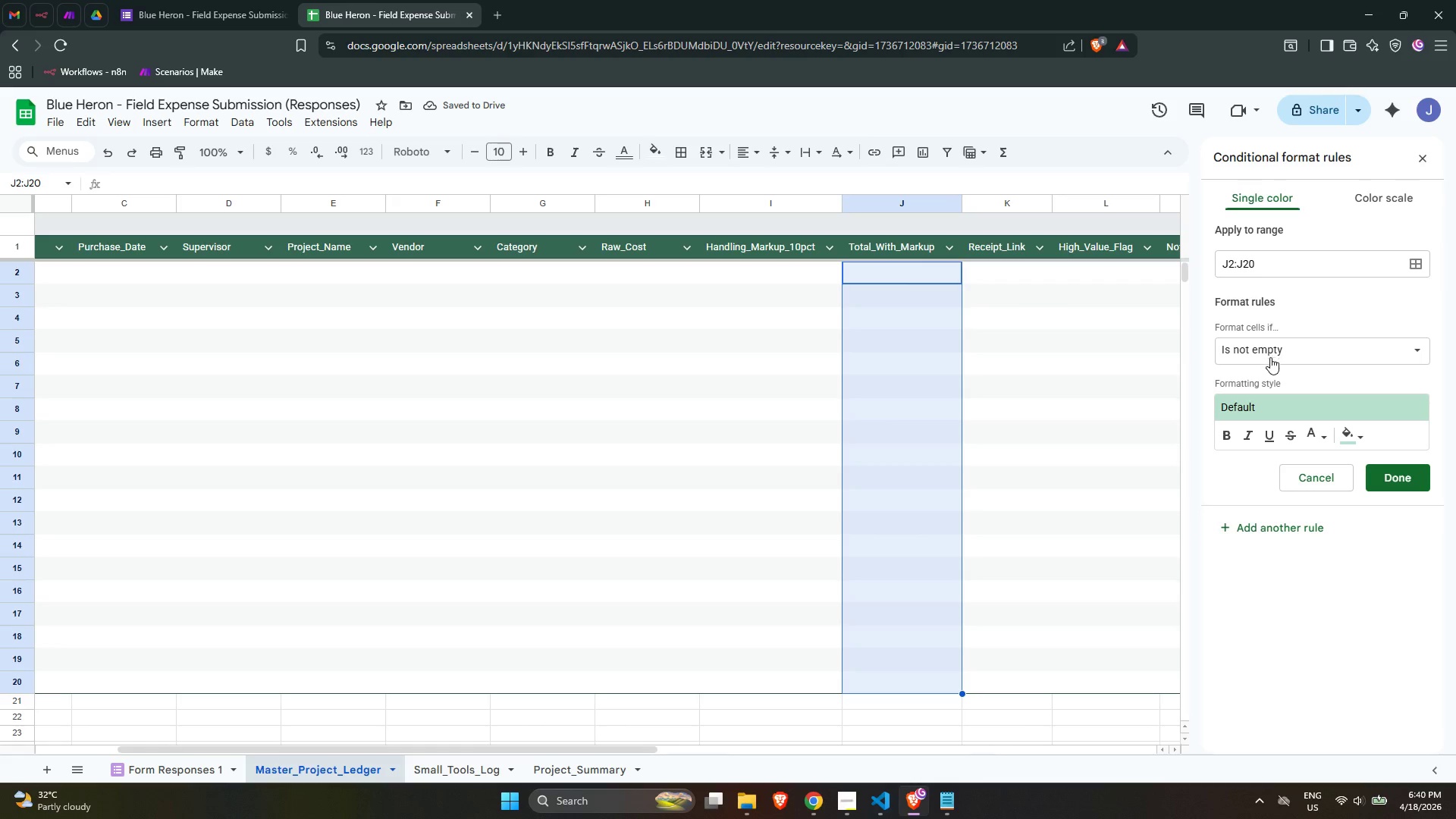 
left_click([1267, 360])
 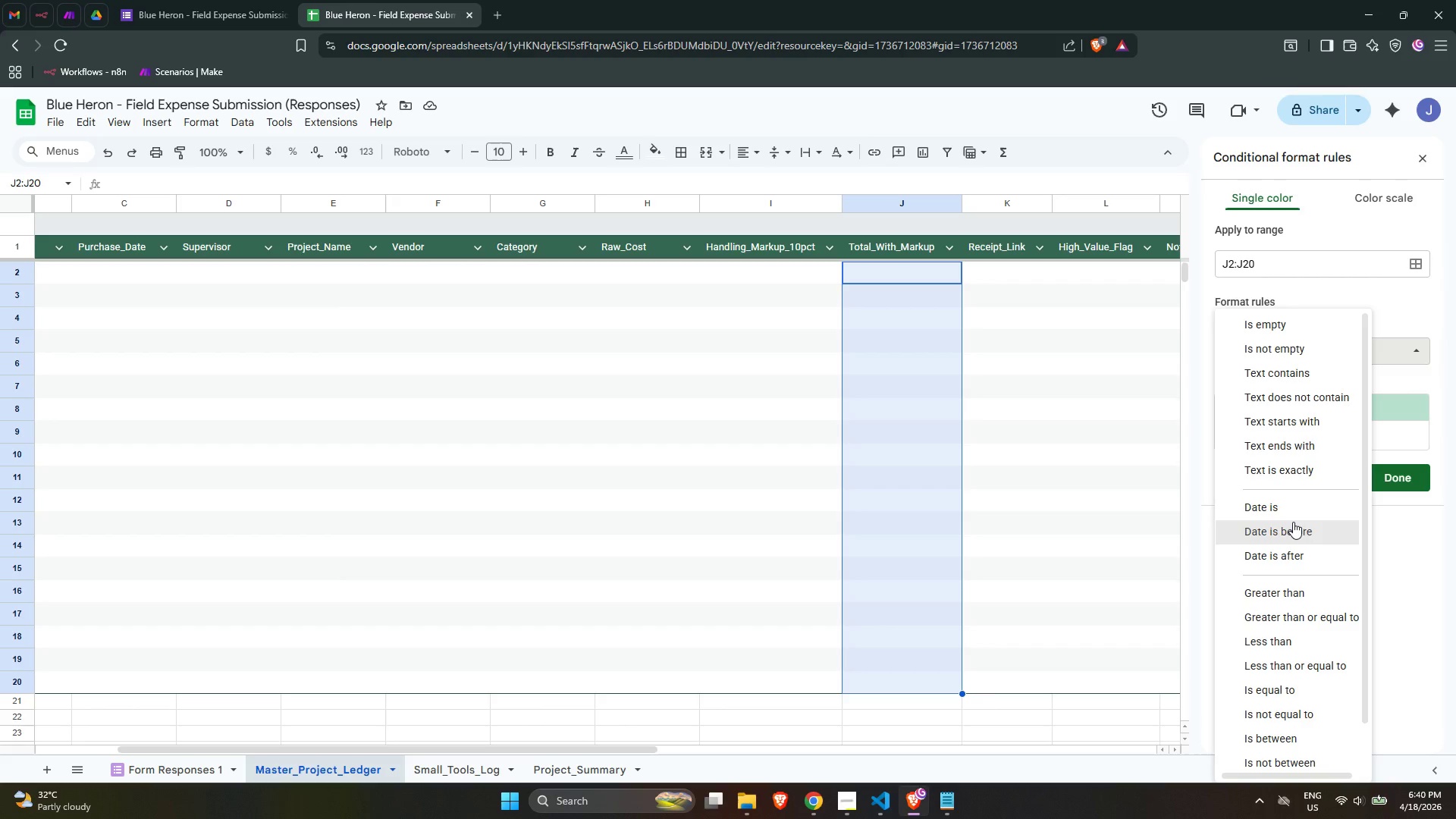 
scroll: coordinate [1285, 494], scroll_direction: down, amount: 2.0
 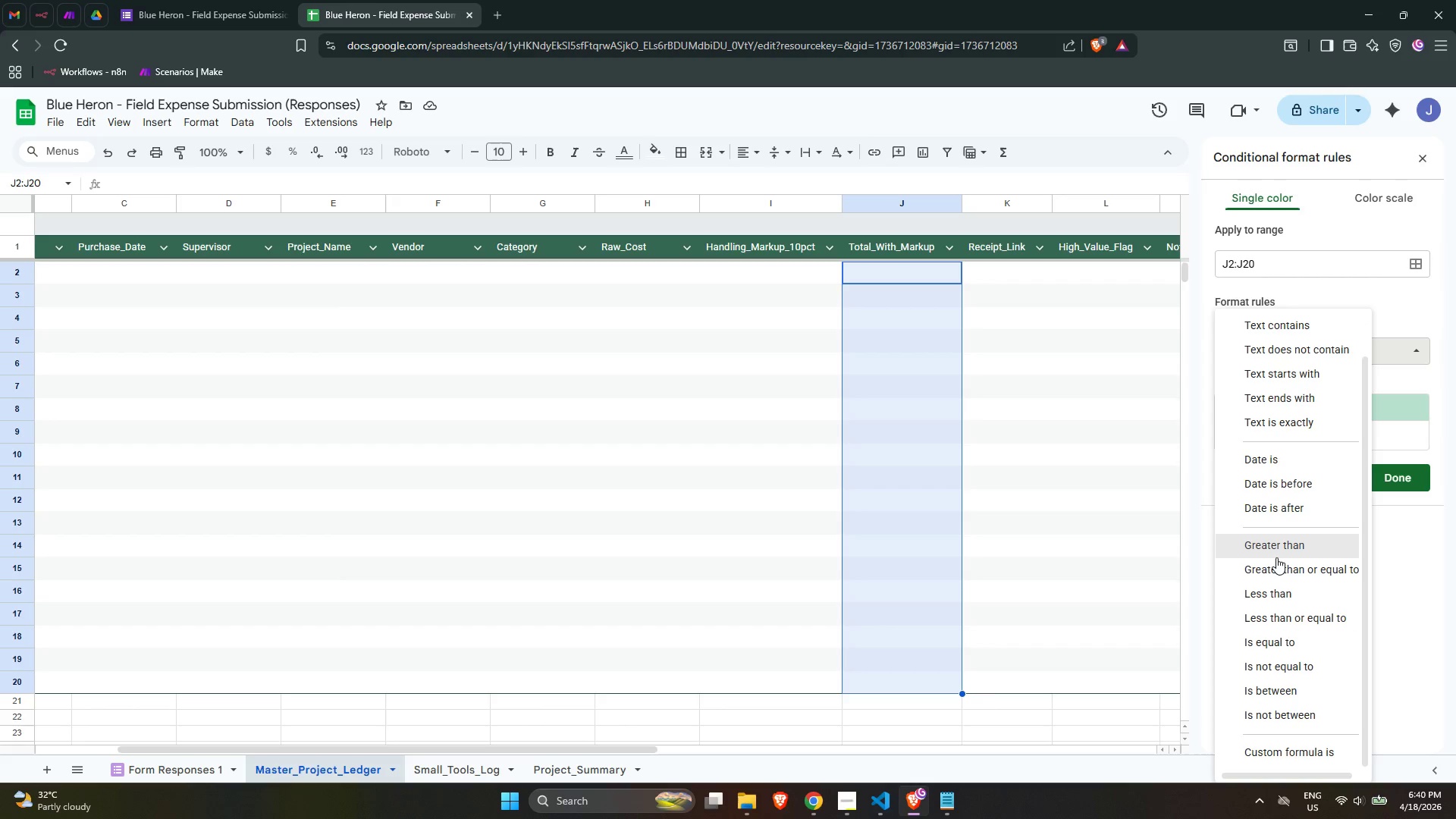 
wait(6.58)
 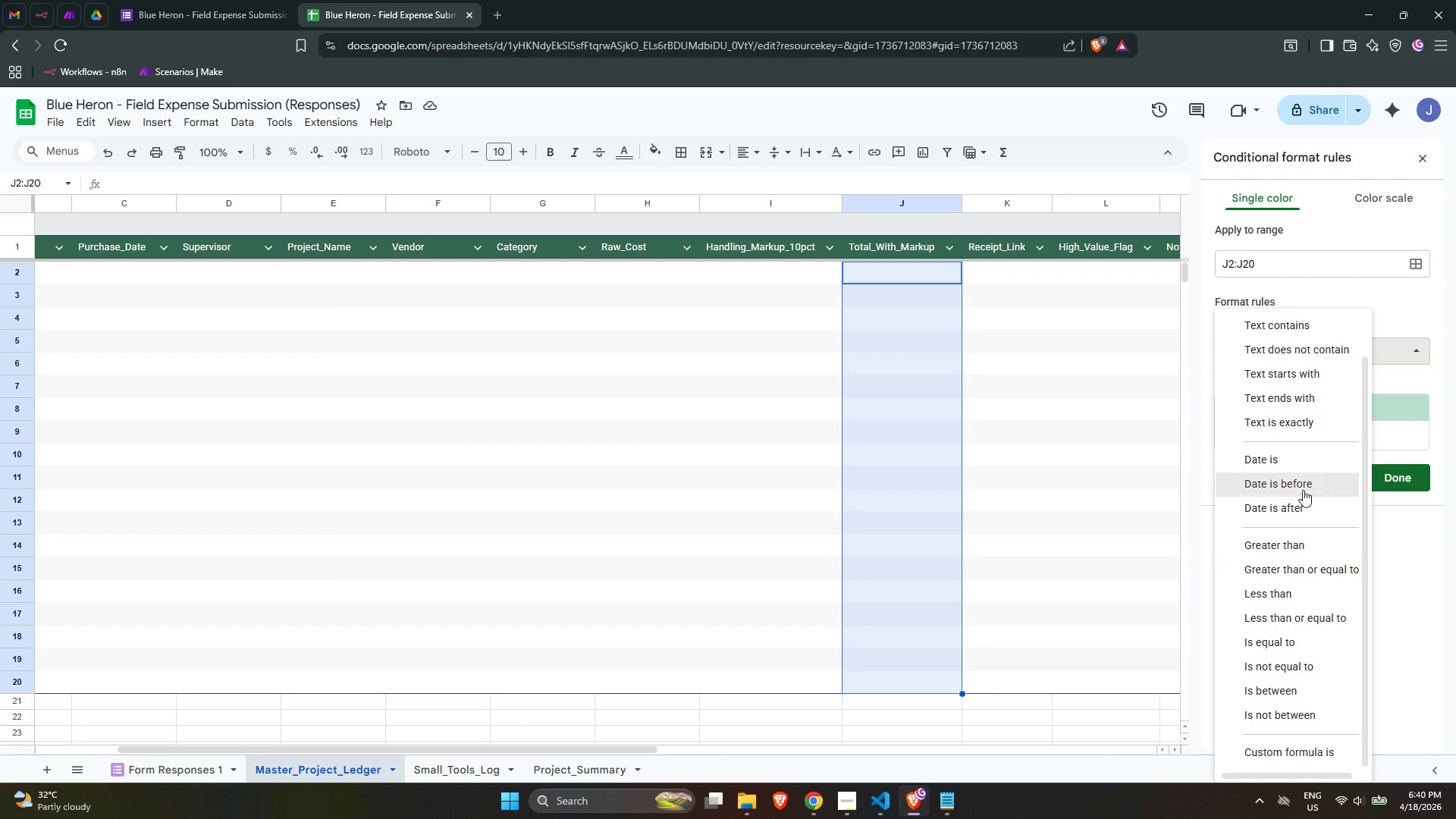 
left_click([1276, 557])
 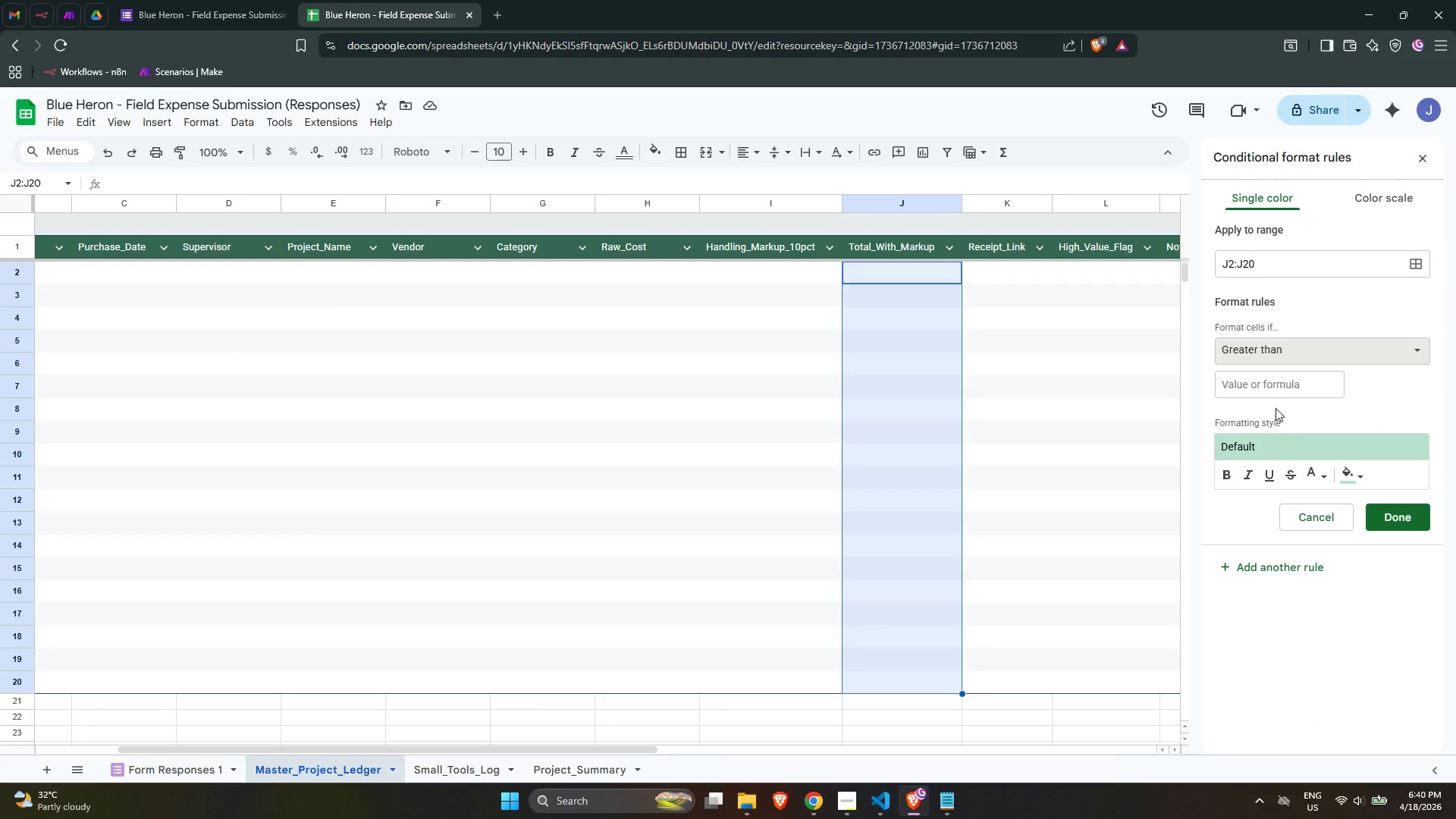 
left_click([1272, 394])
 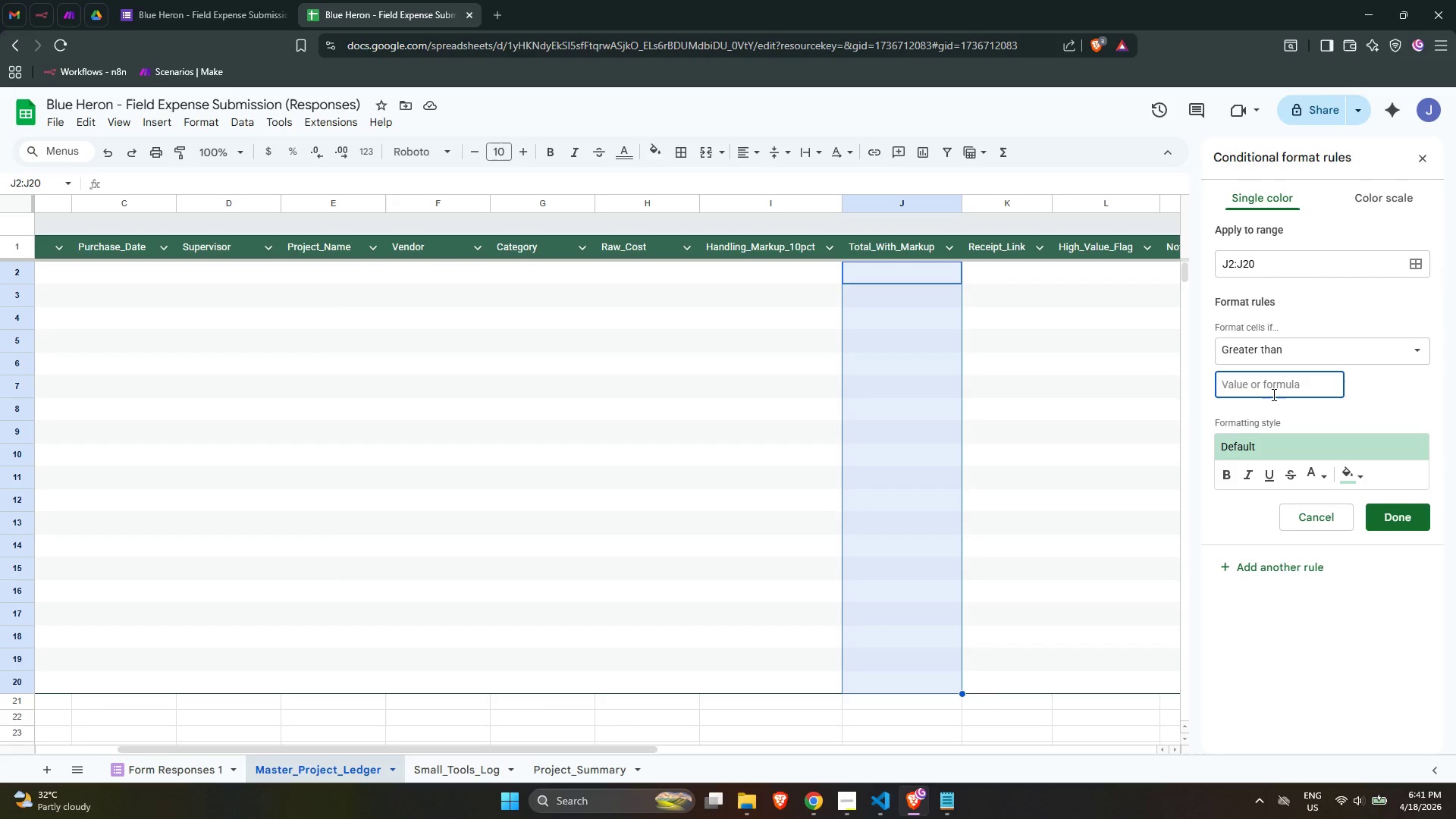 
key(Numpad5)
 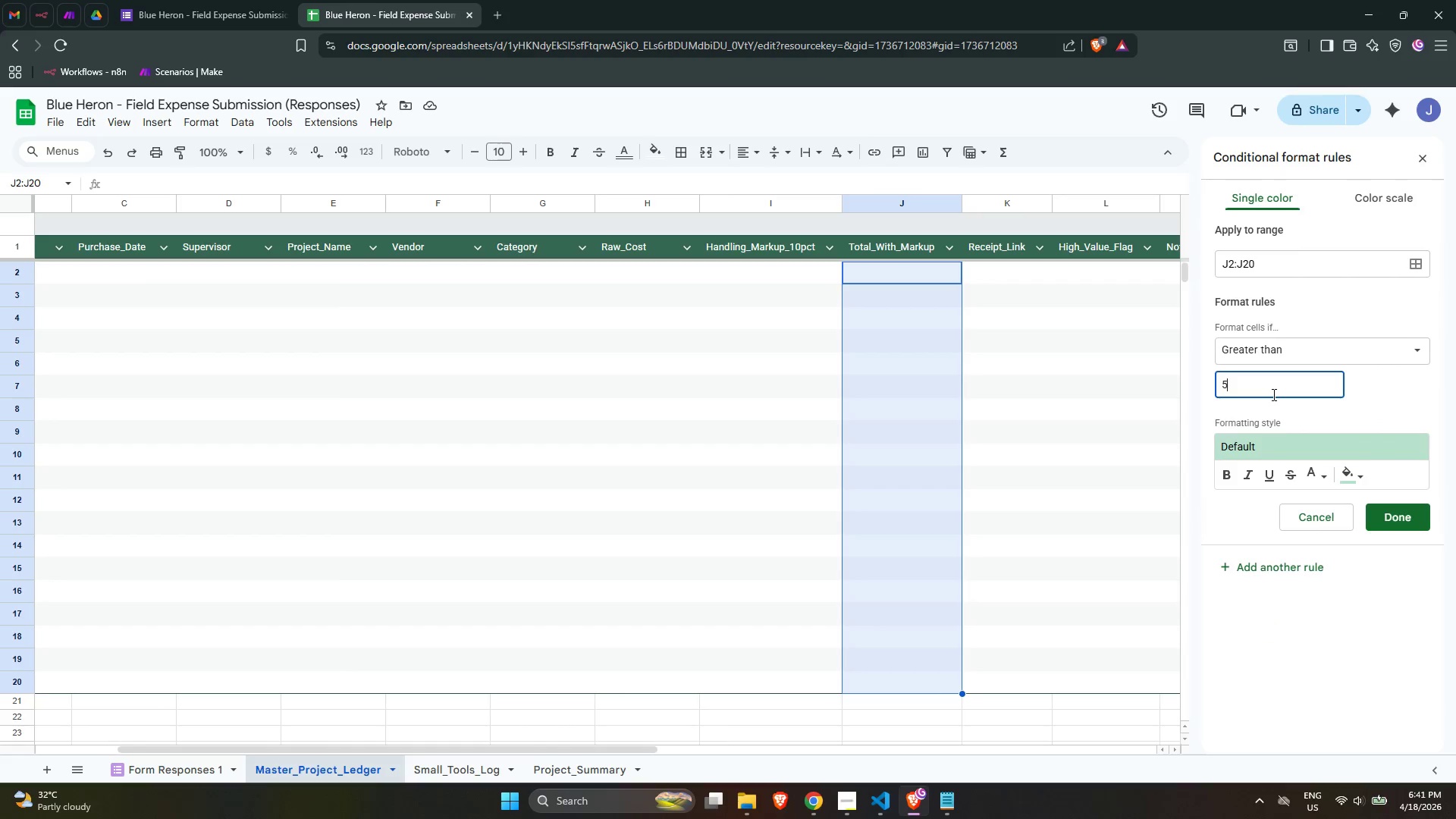 
key(Numpad0)
 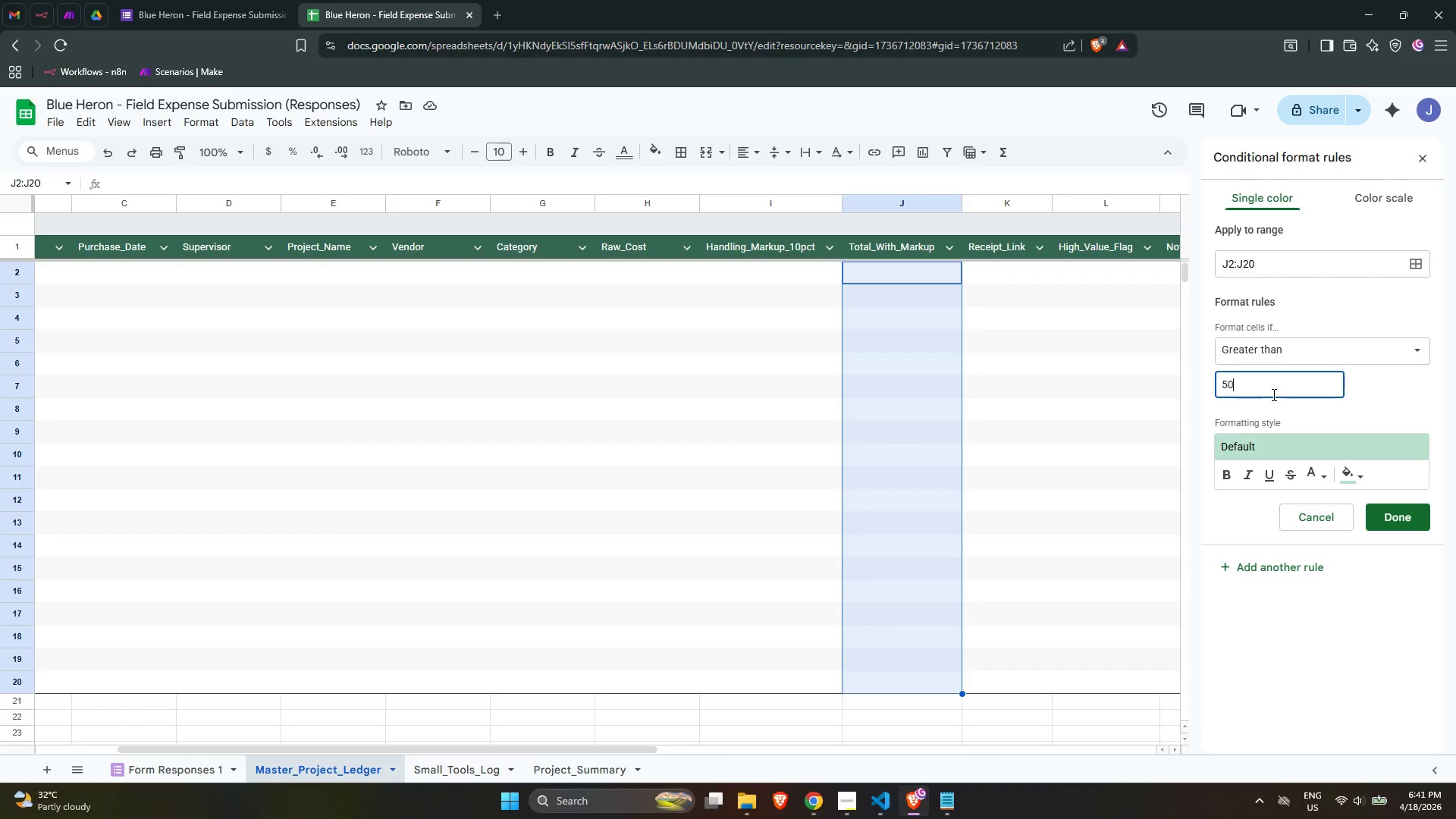 
key(Numpad0)
 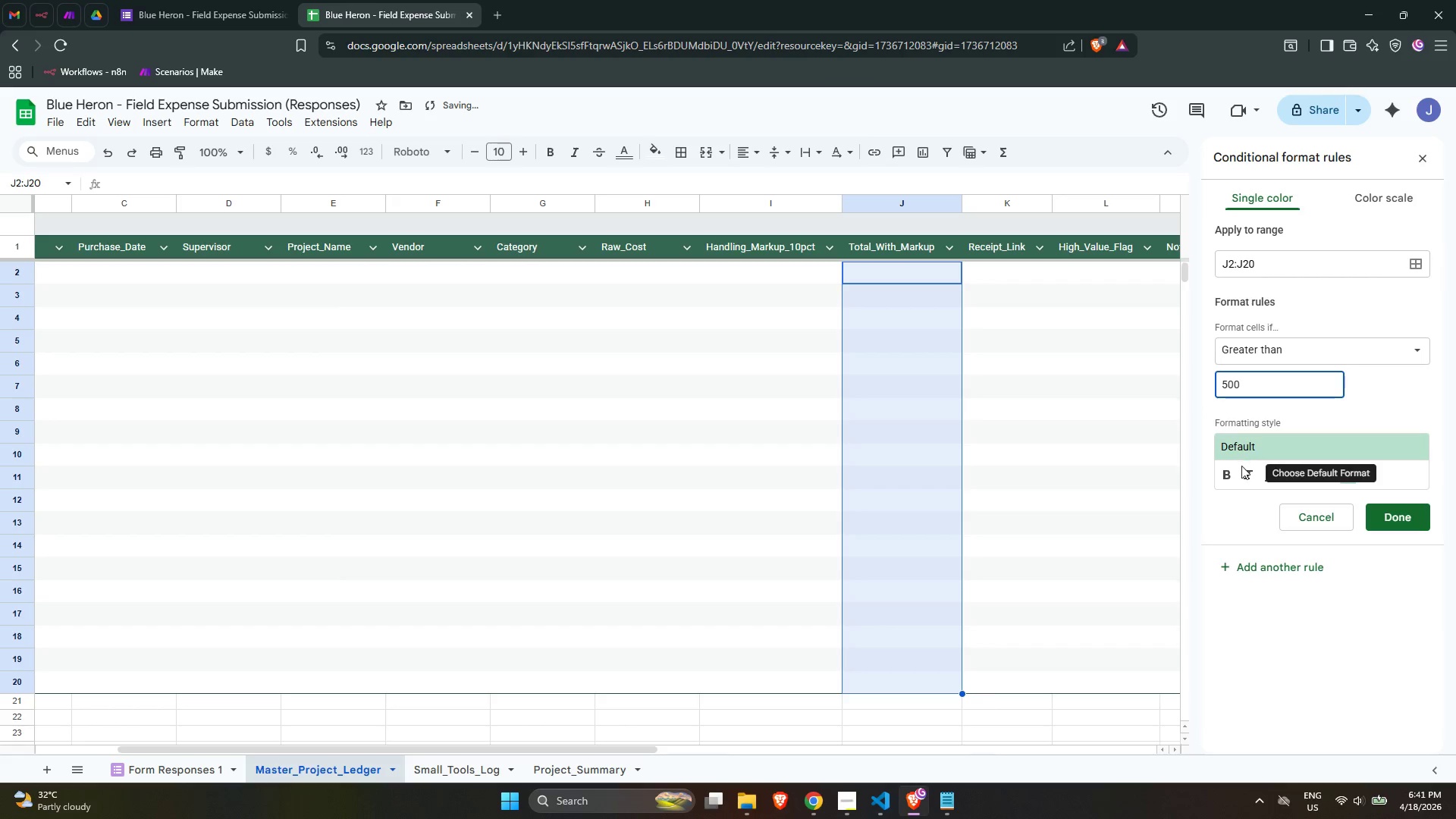 
left_click([1232, 469])
 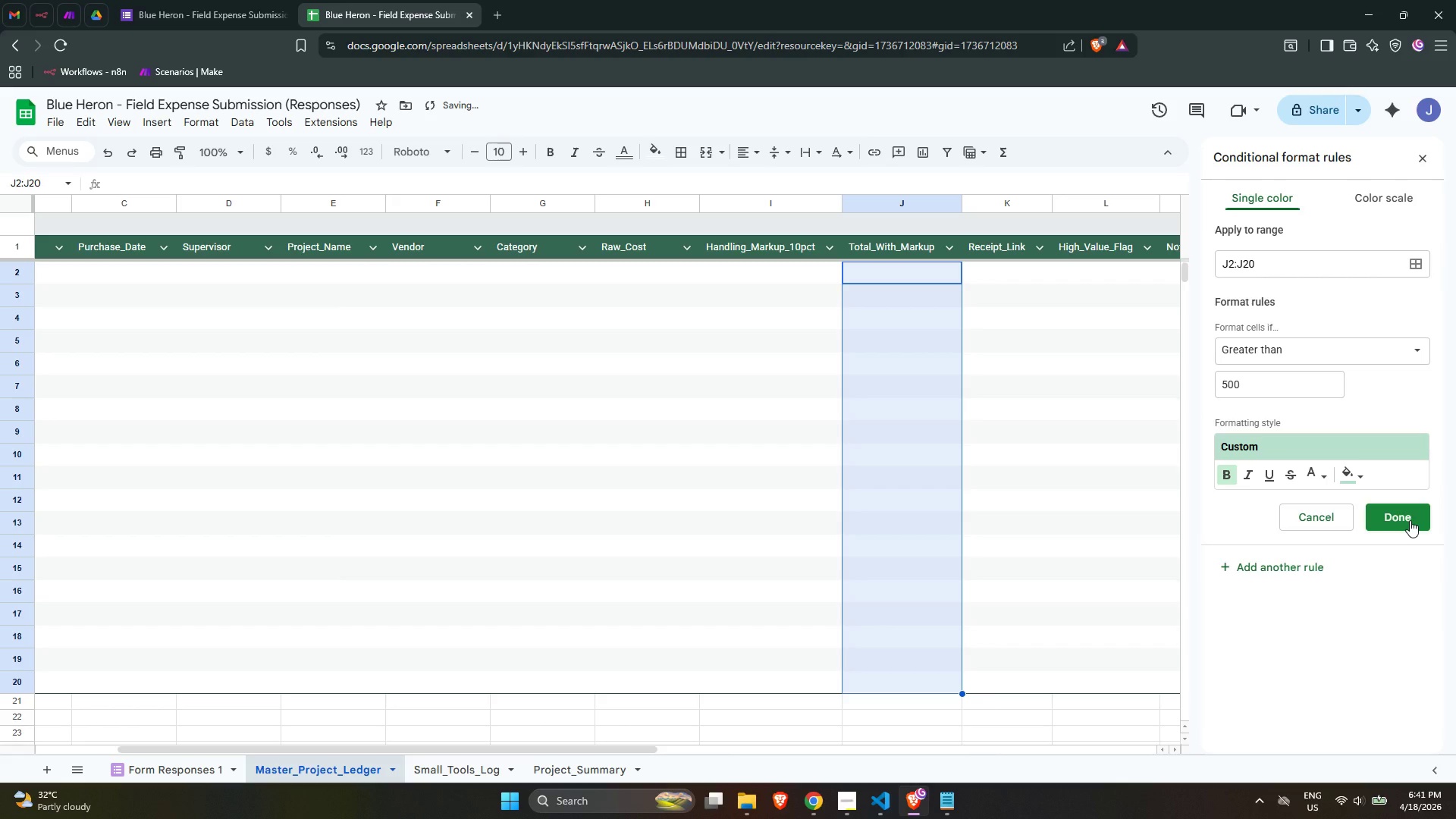 
left_click([1410, 520])
 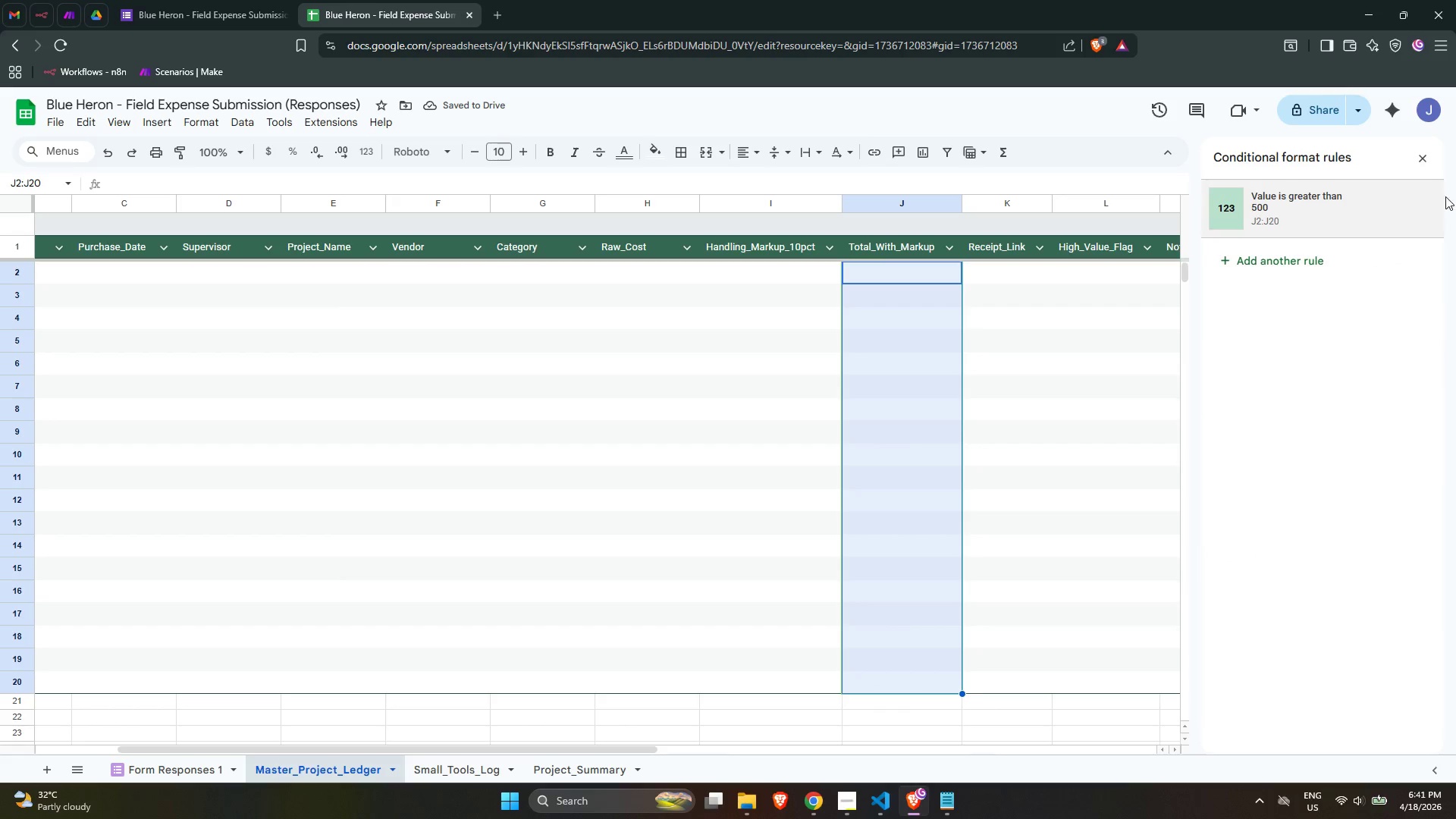 
left_click([1420, 155])
 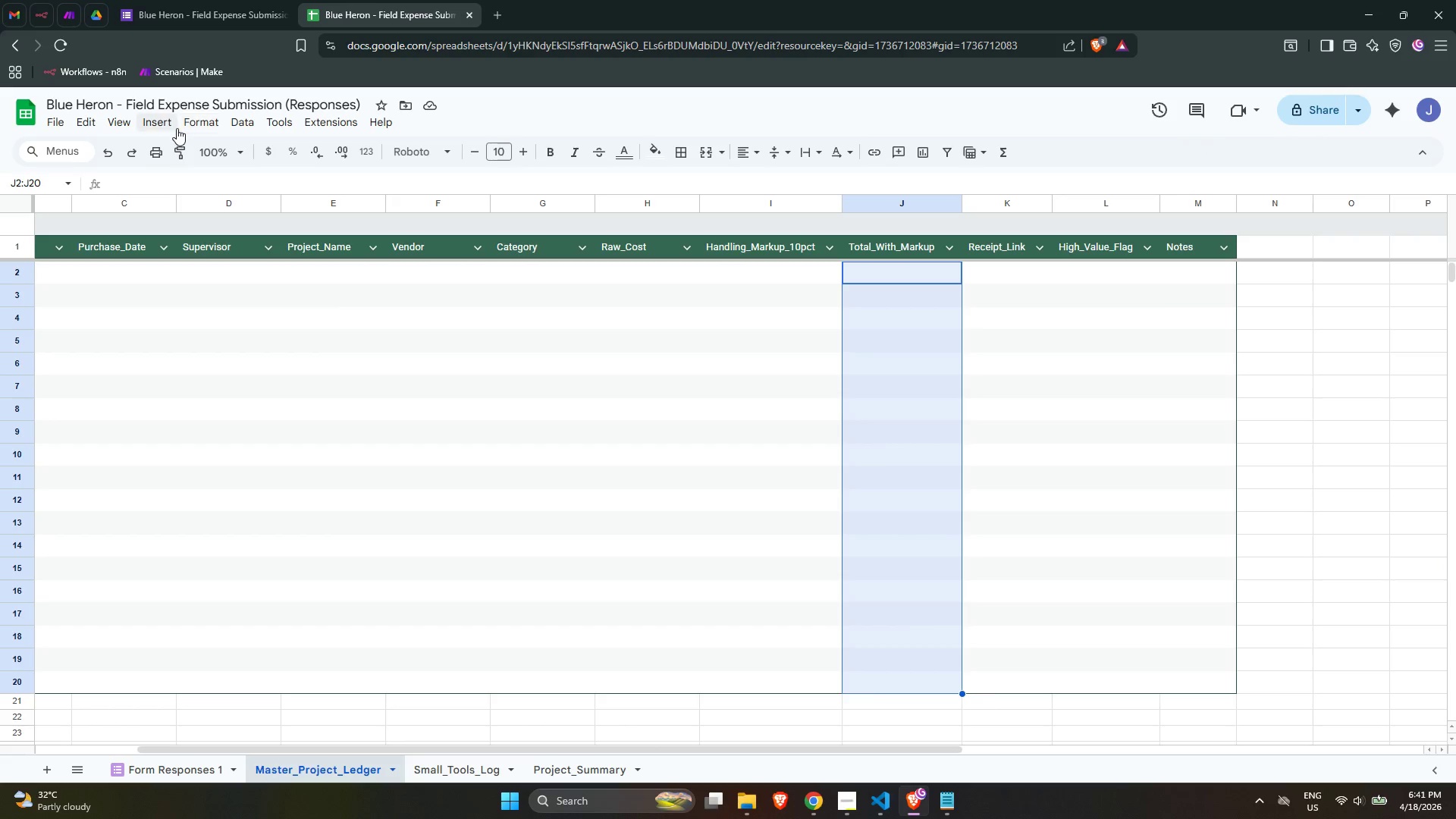 
left_click([194, 123])
 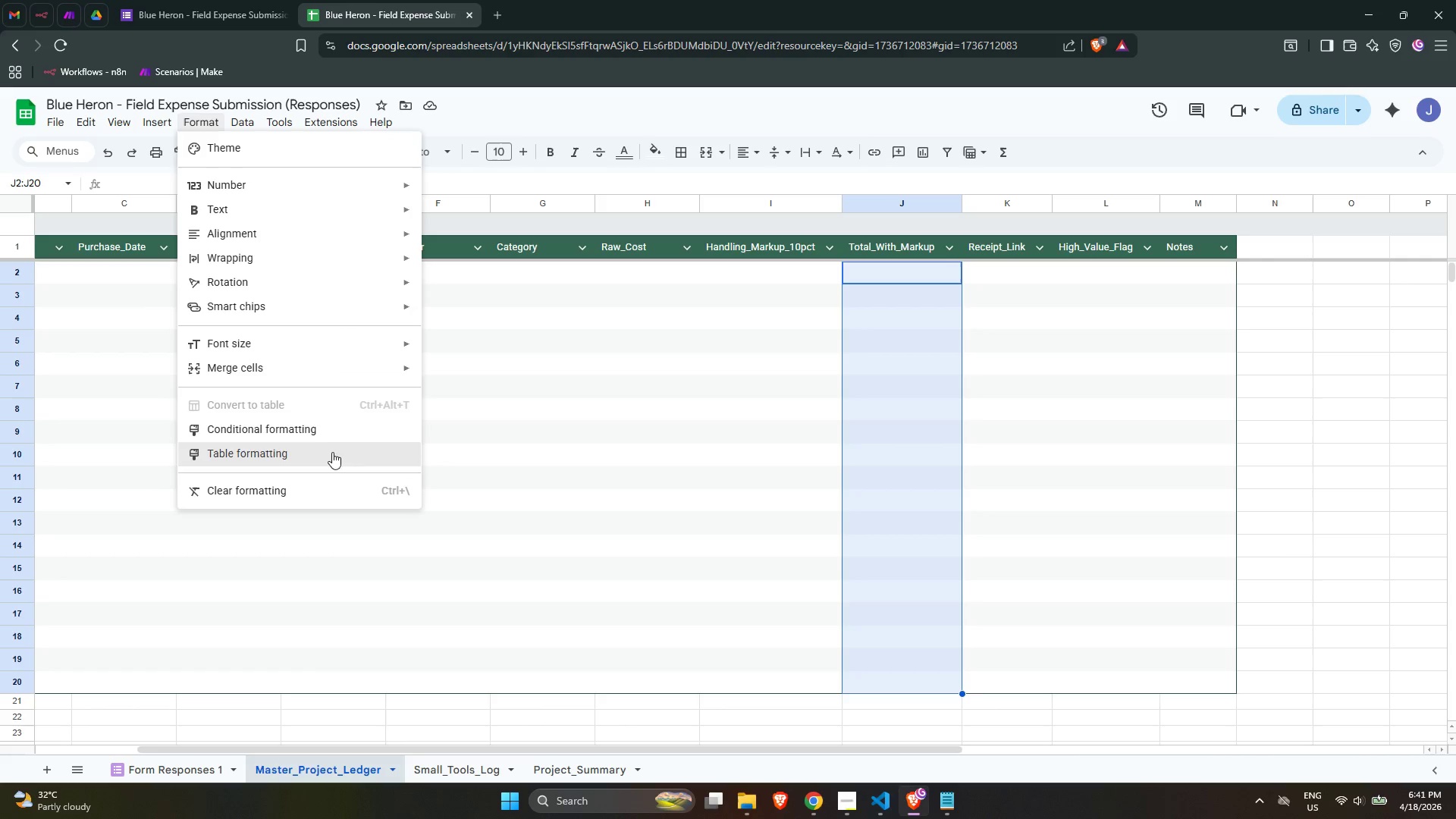 
left_click([327, 431])
 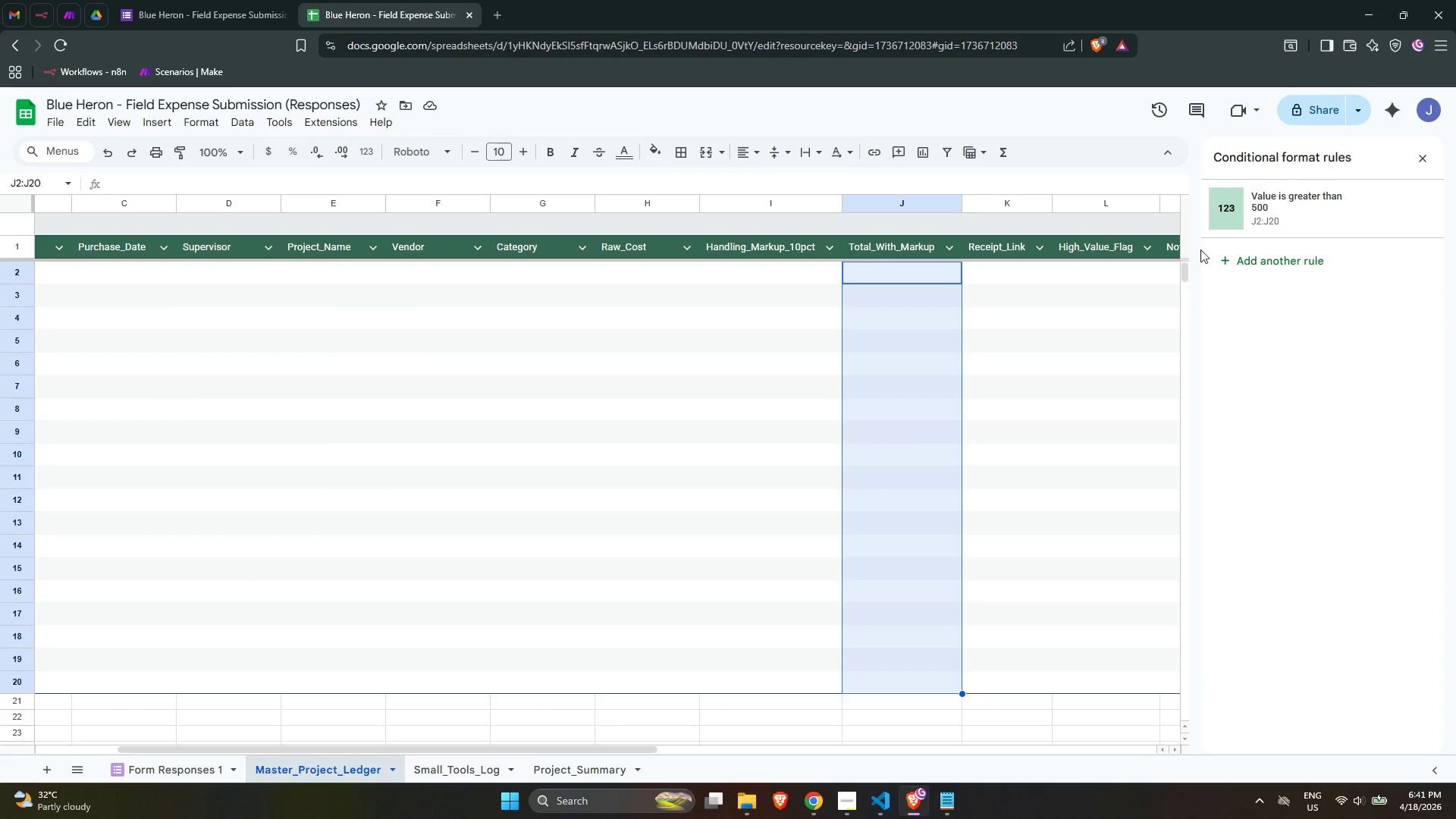 
left_click([1263, 215])
 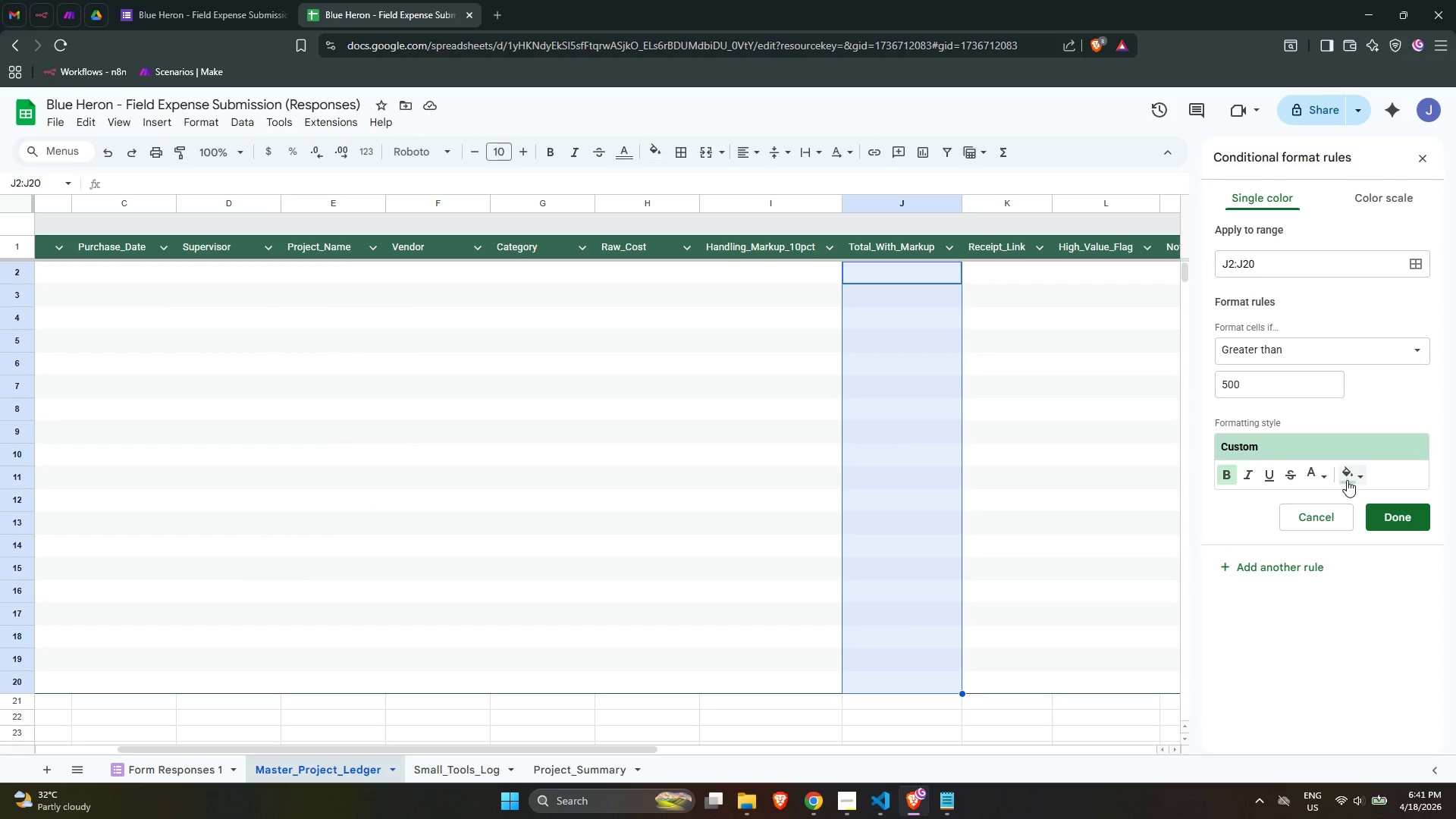 
left_click([1352, 478])
 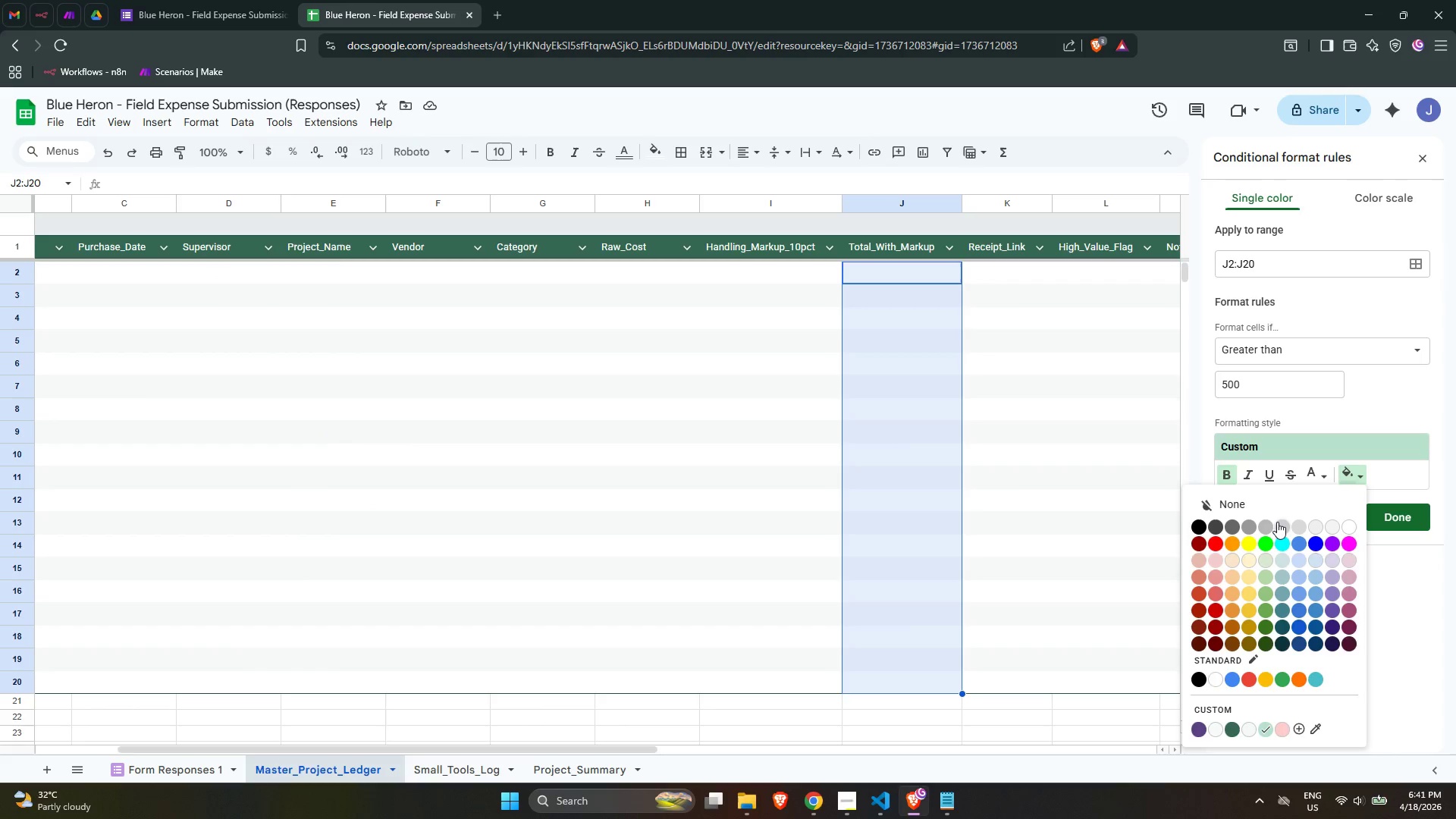 
left_click([1266, 508])
 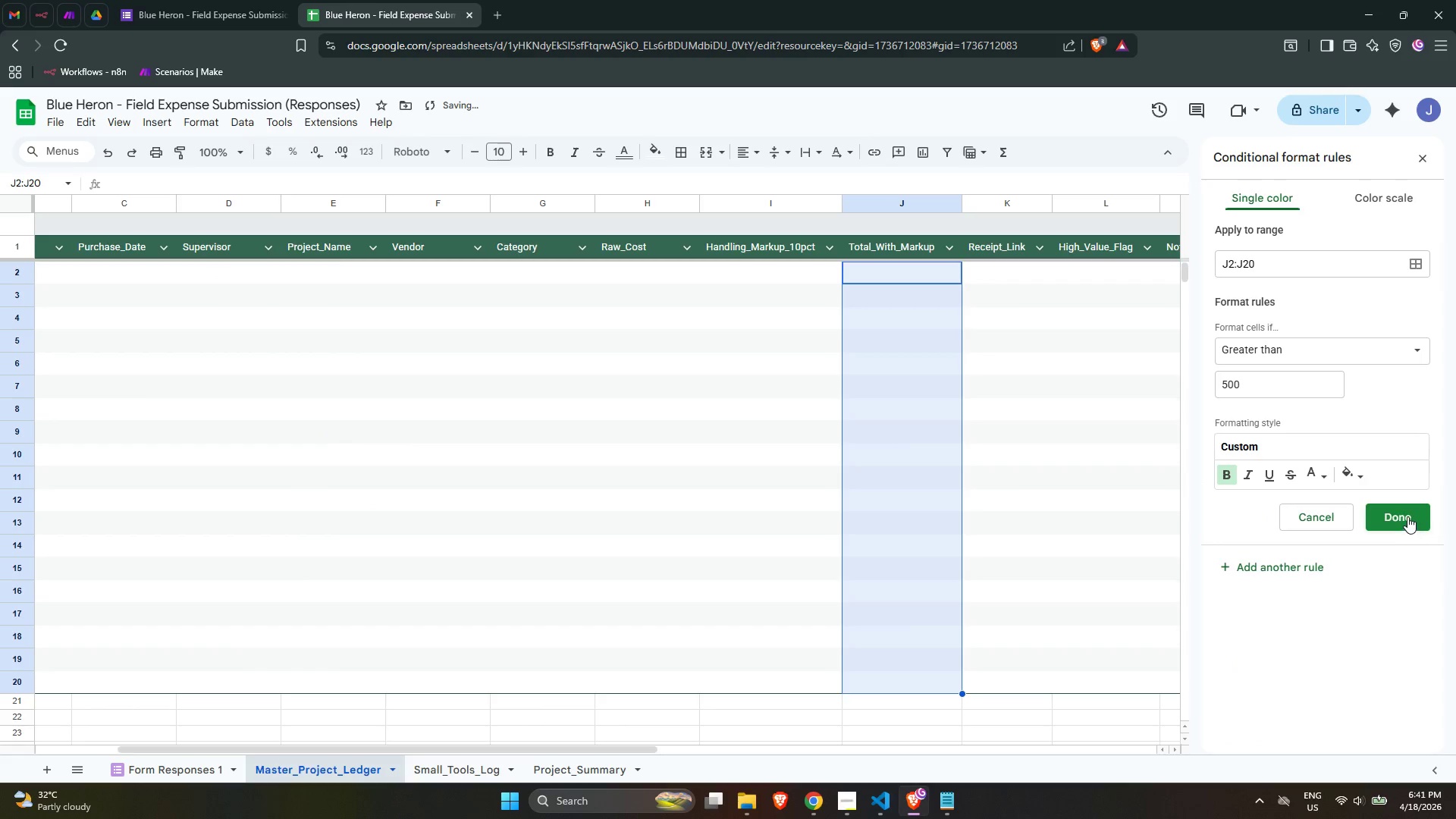 
left_click([1407, 516])
 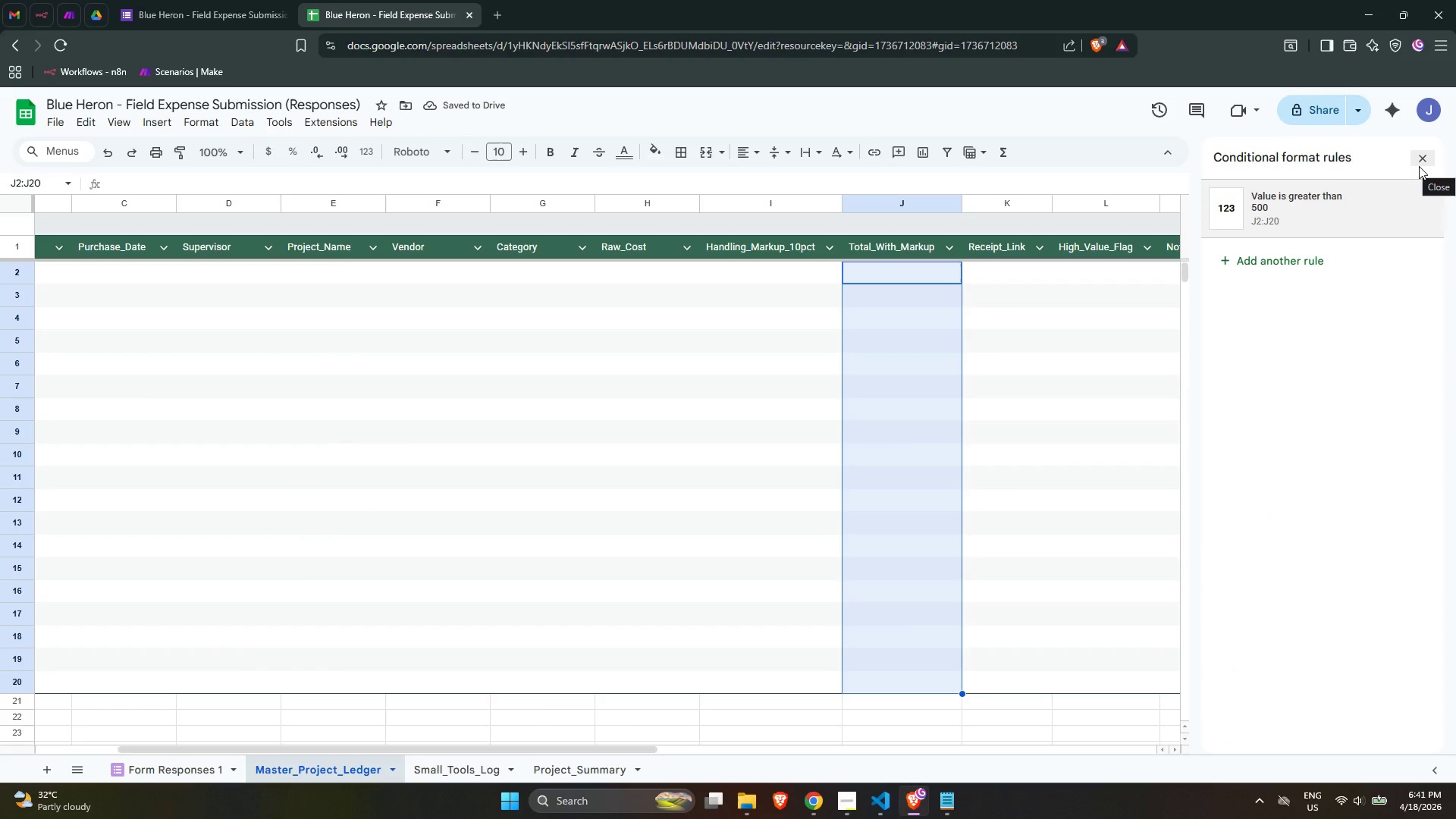 
left_click([1419, 166])
 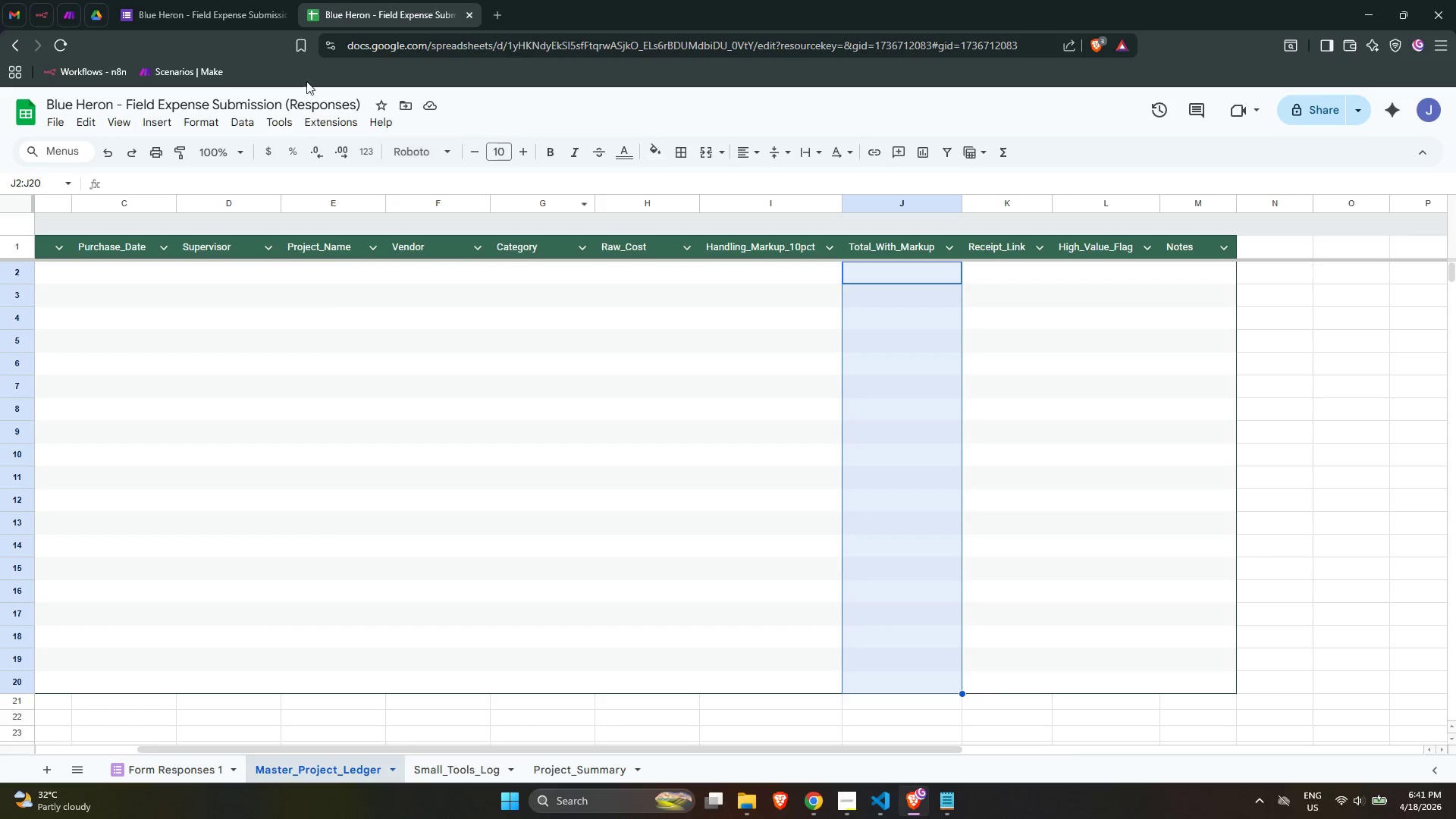 
wait(5.31)
 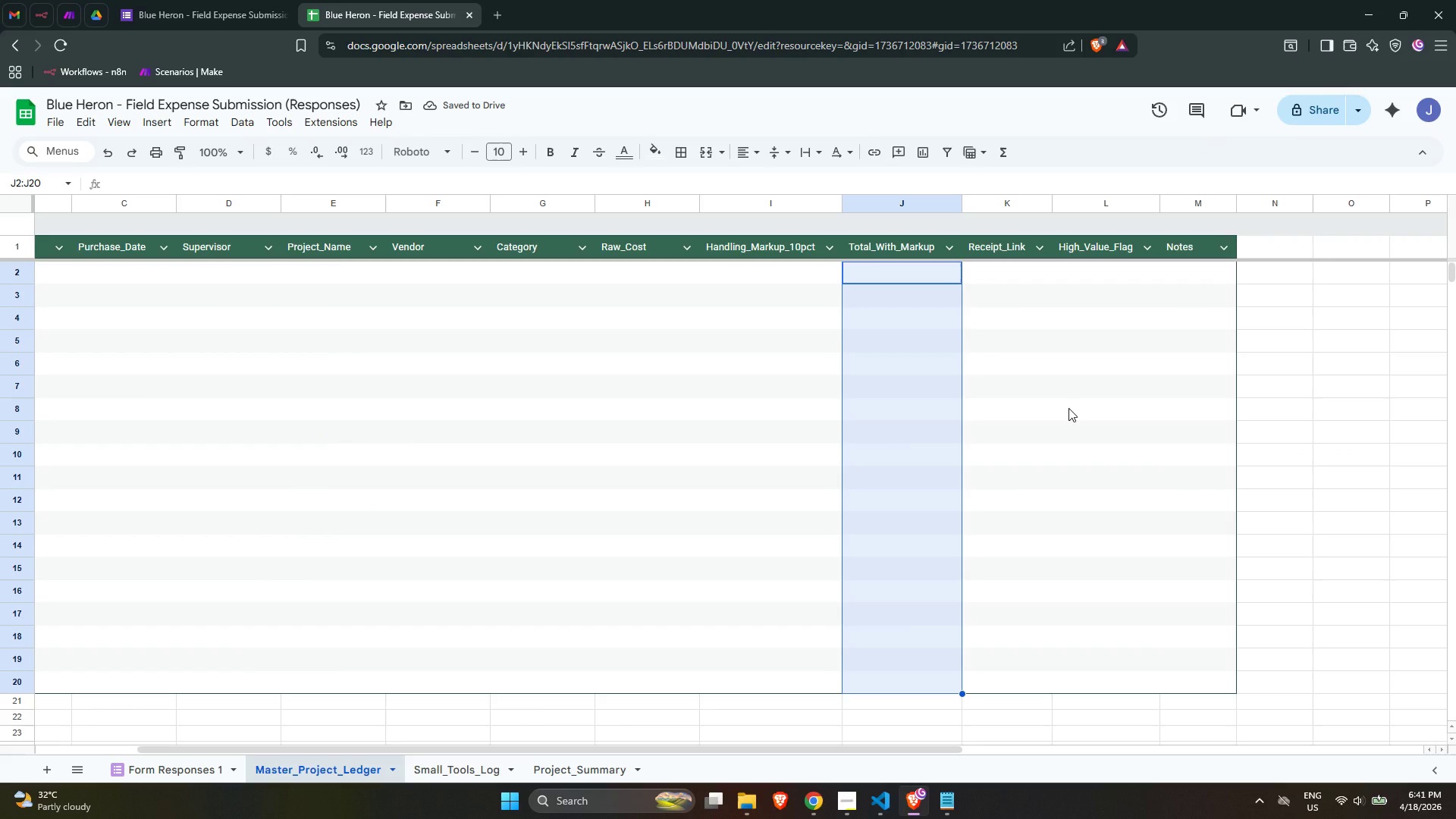 
left_click([1337, 564])
 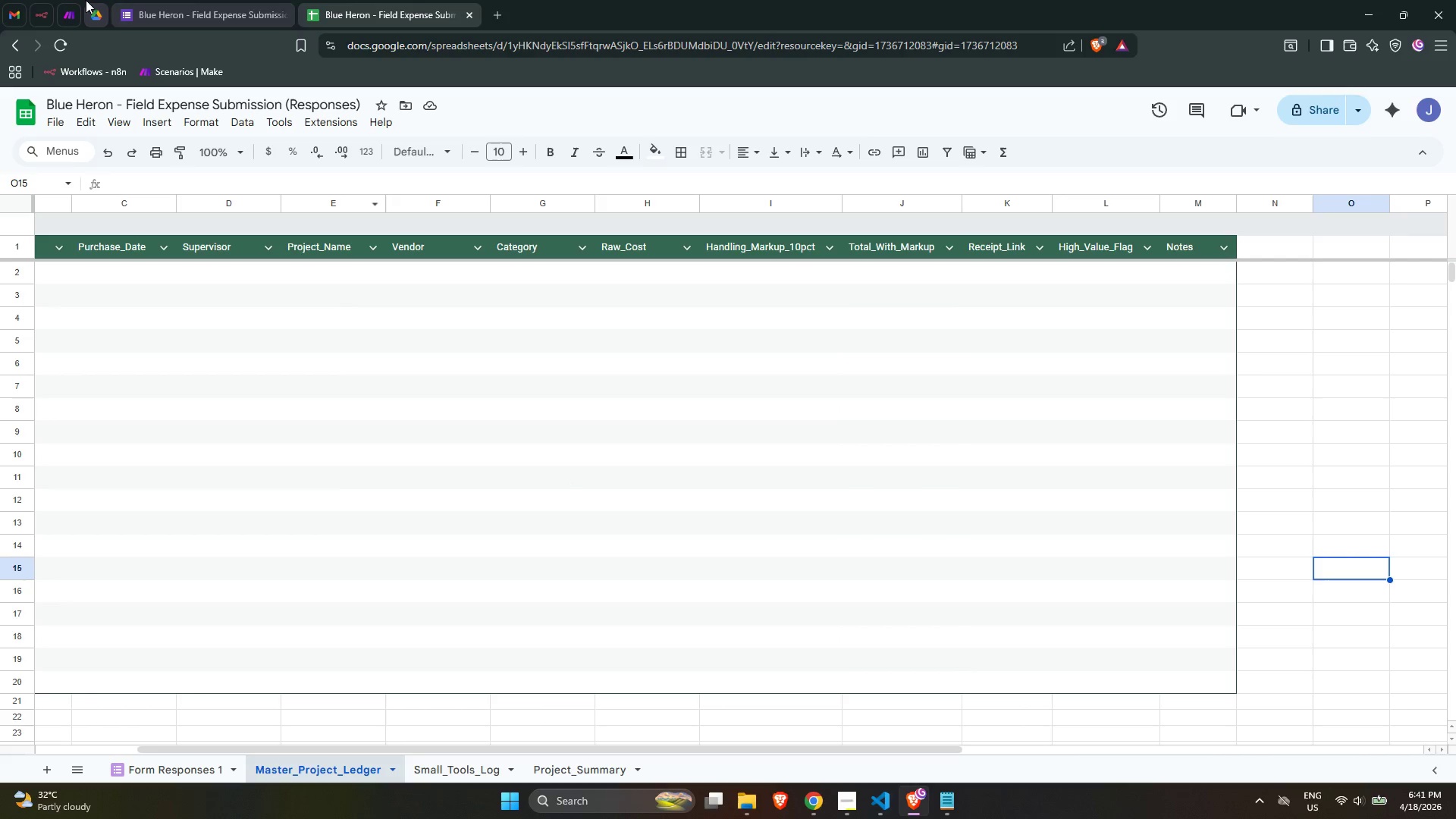 
left_click([75, 0])
 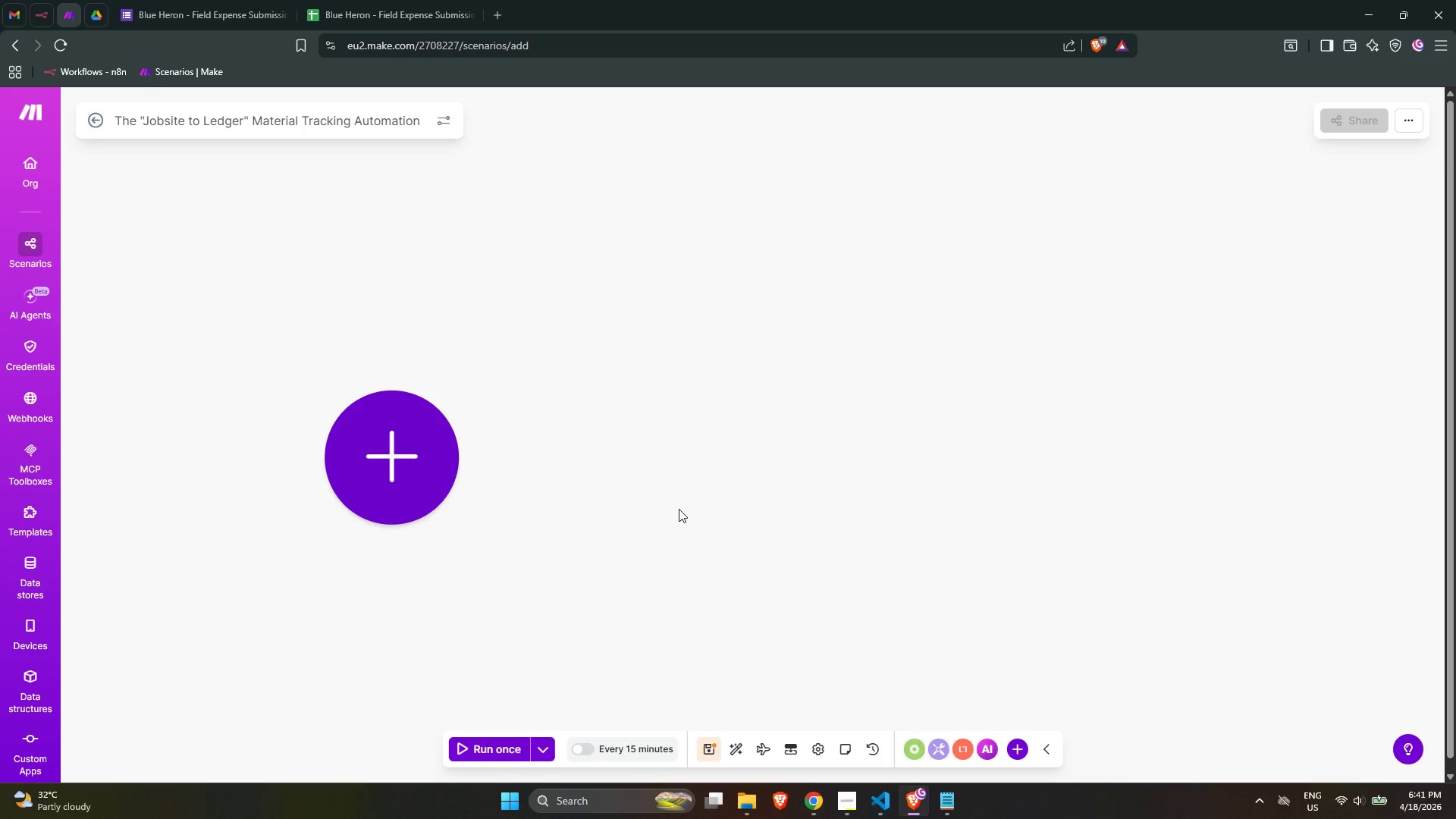 
wait(7.97)
 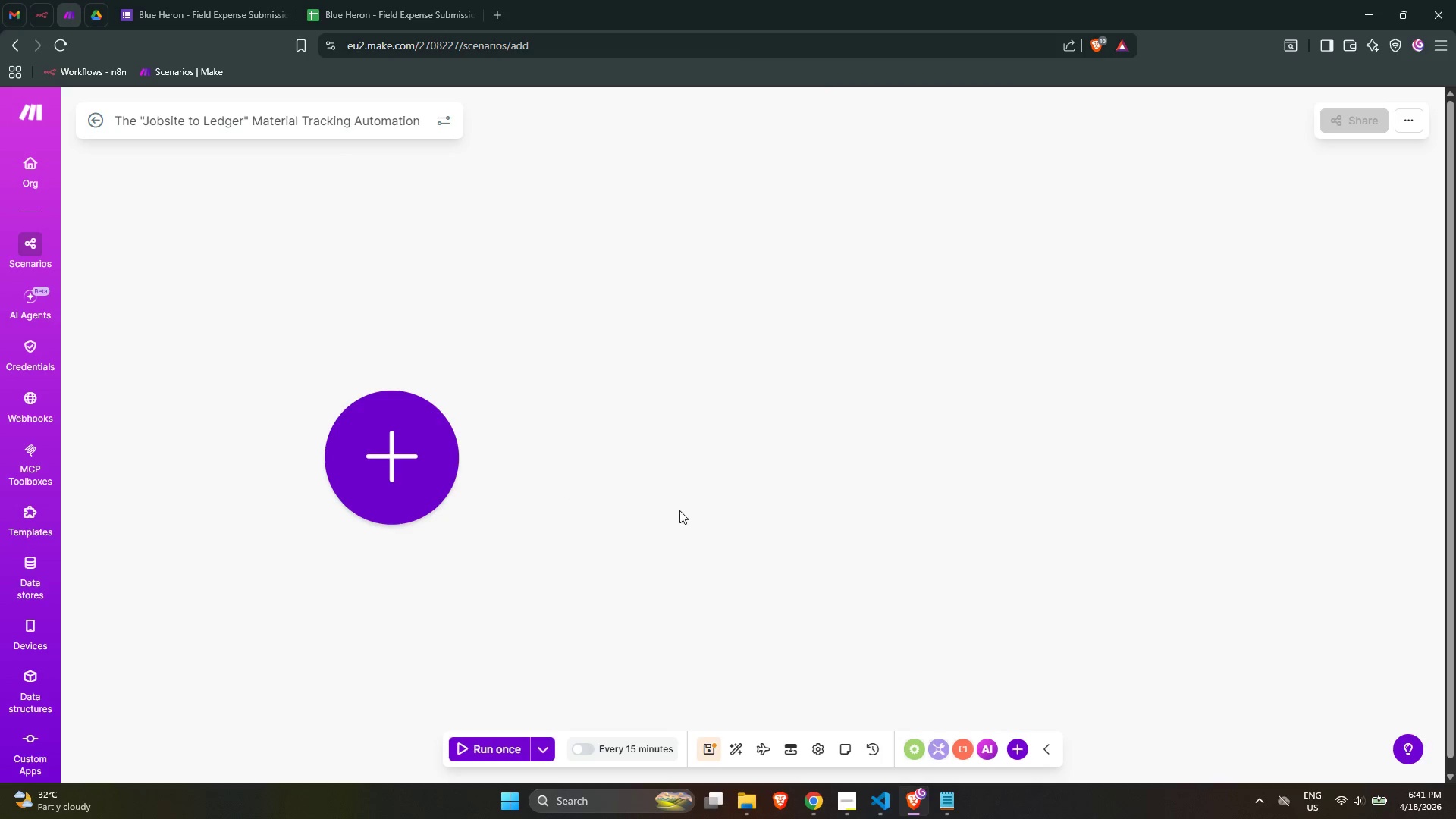 
left_click([369, 466])
 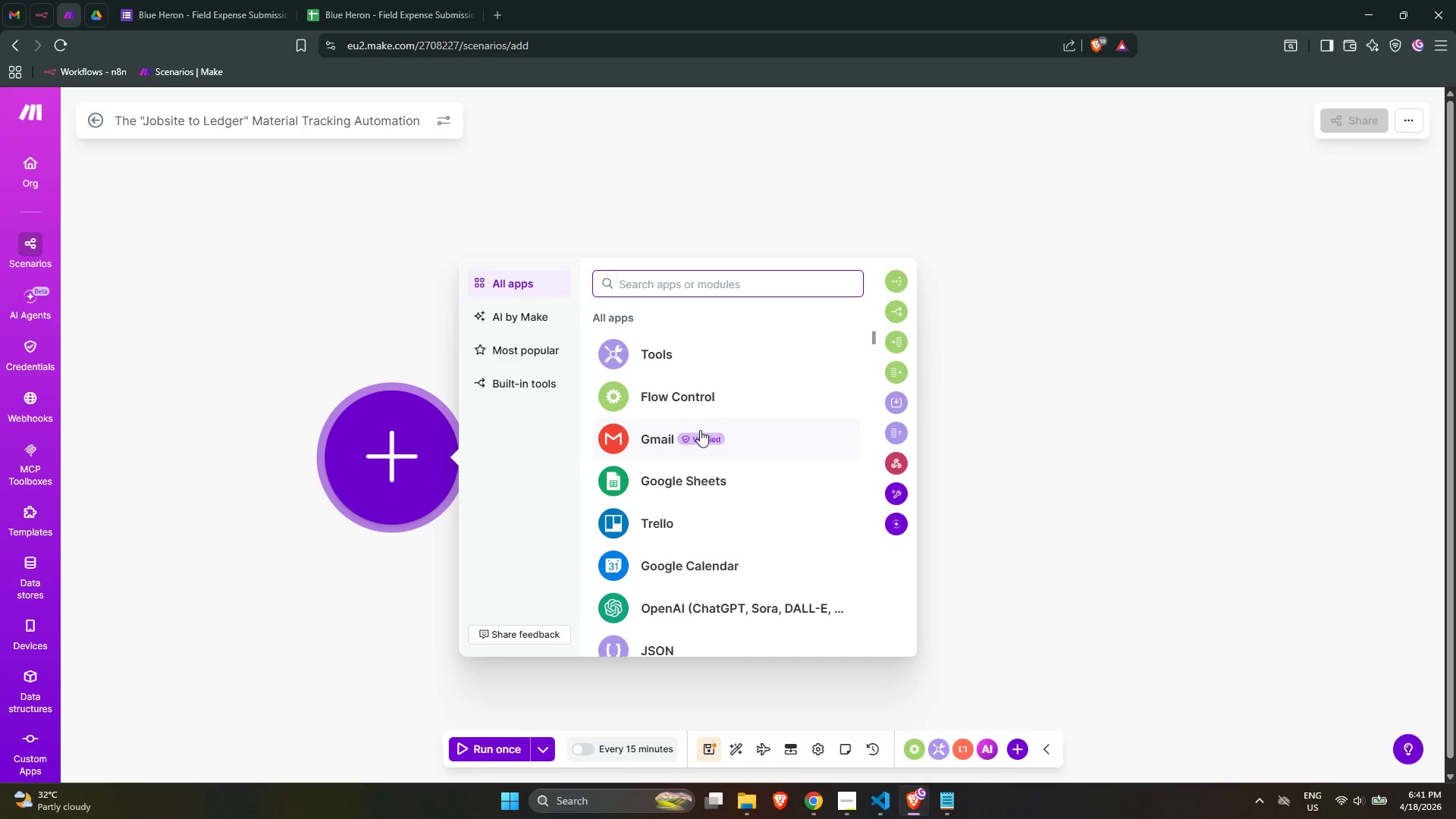 
type(google form)
 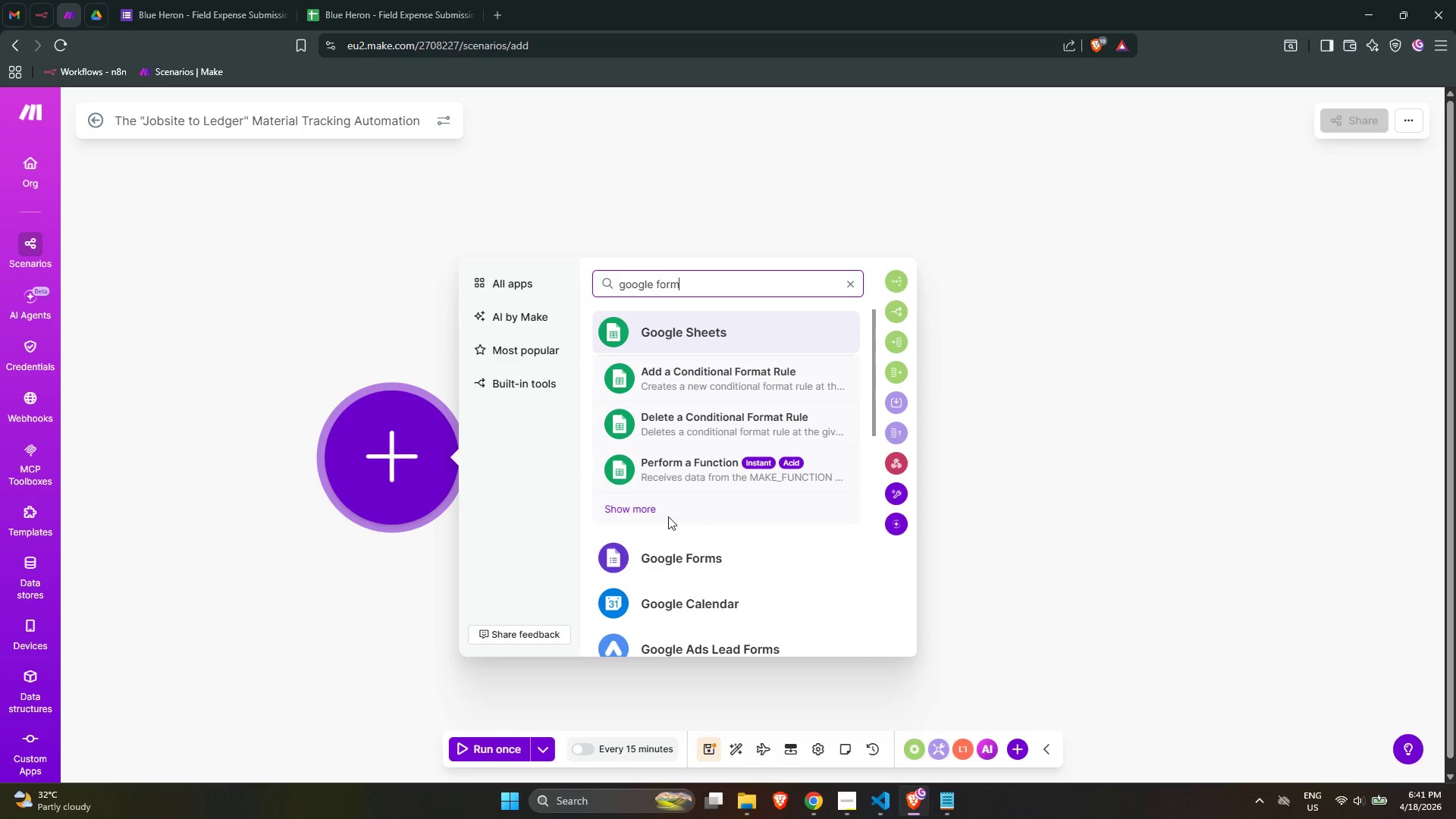 
left_click([663, 562])
 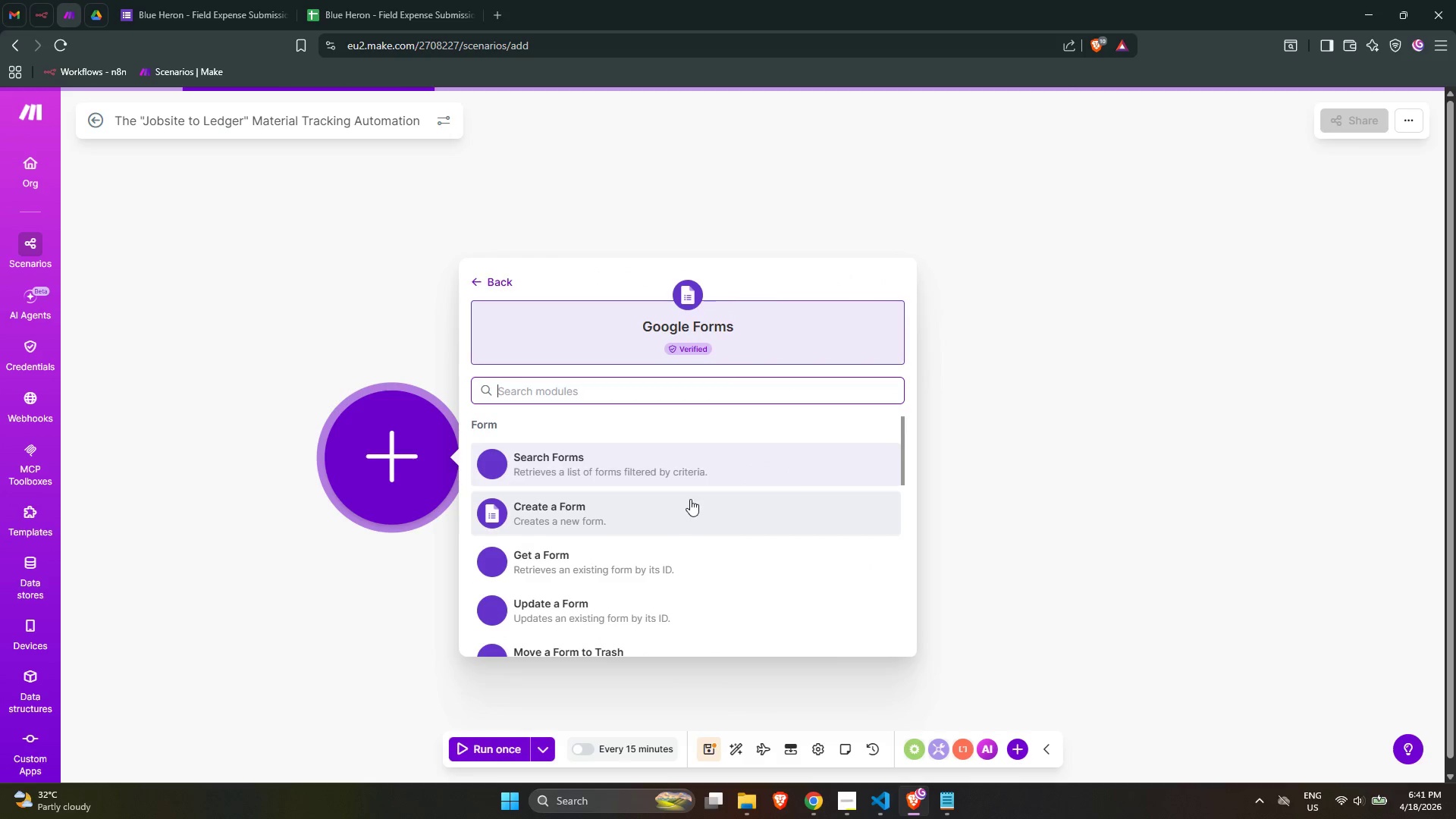 
scroll: coordinate [681, 549], scroll_direction: down, amount: 4.0
 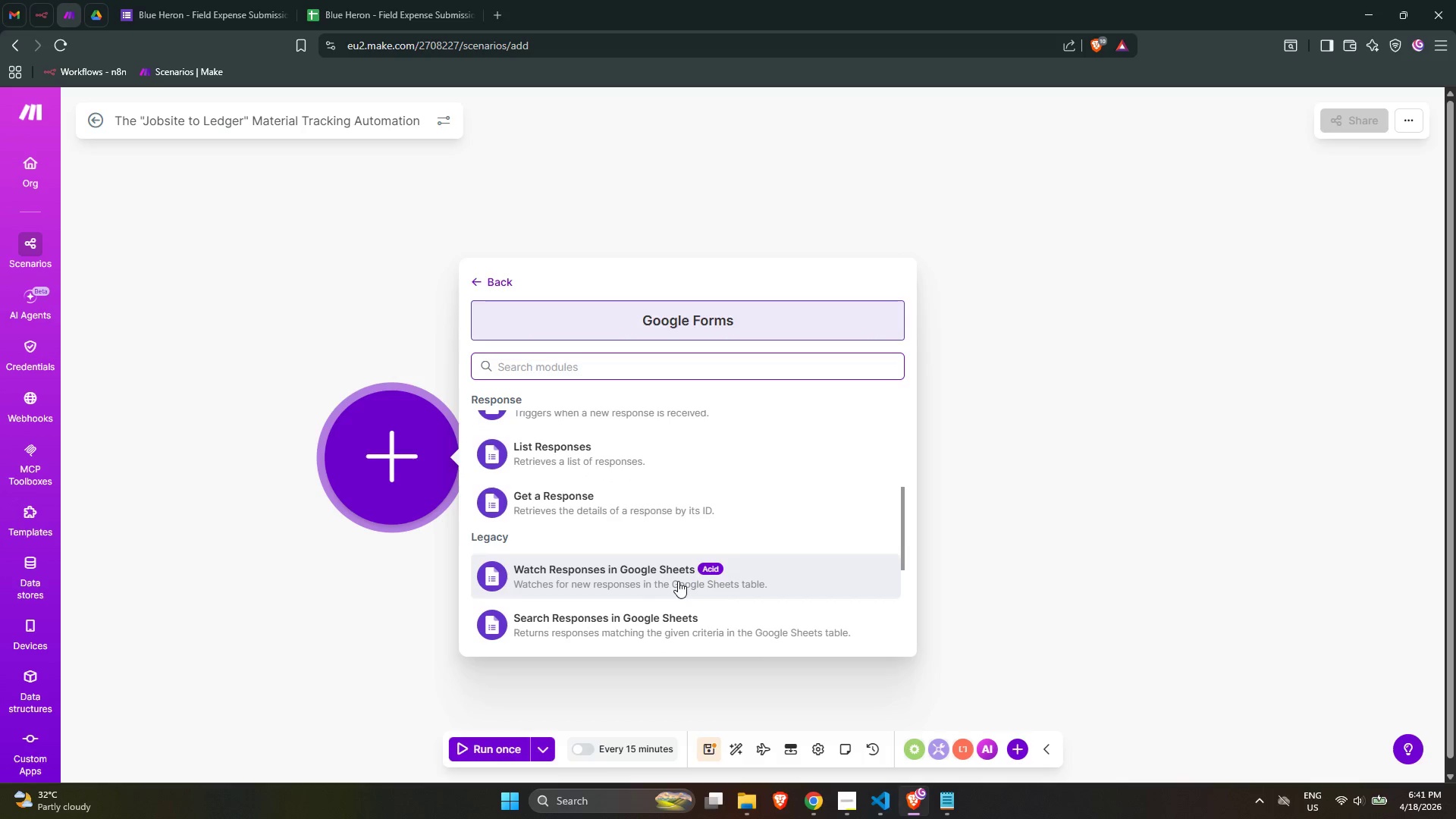 
left_click([676, 579])
 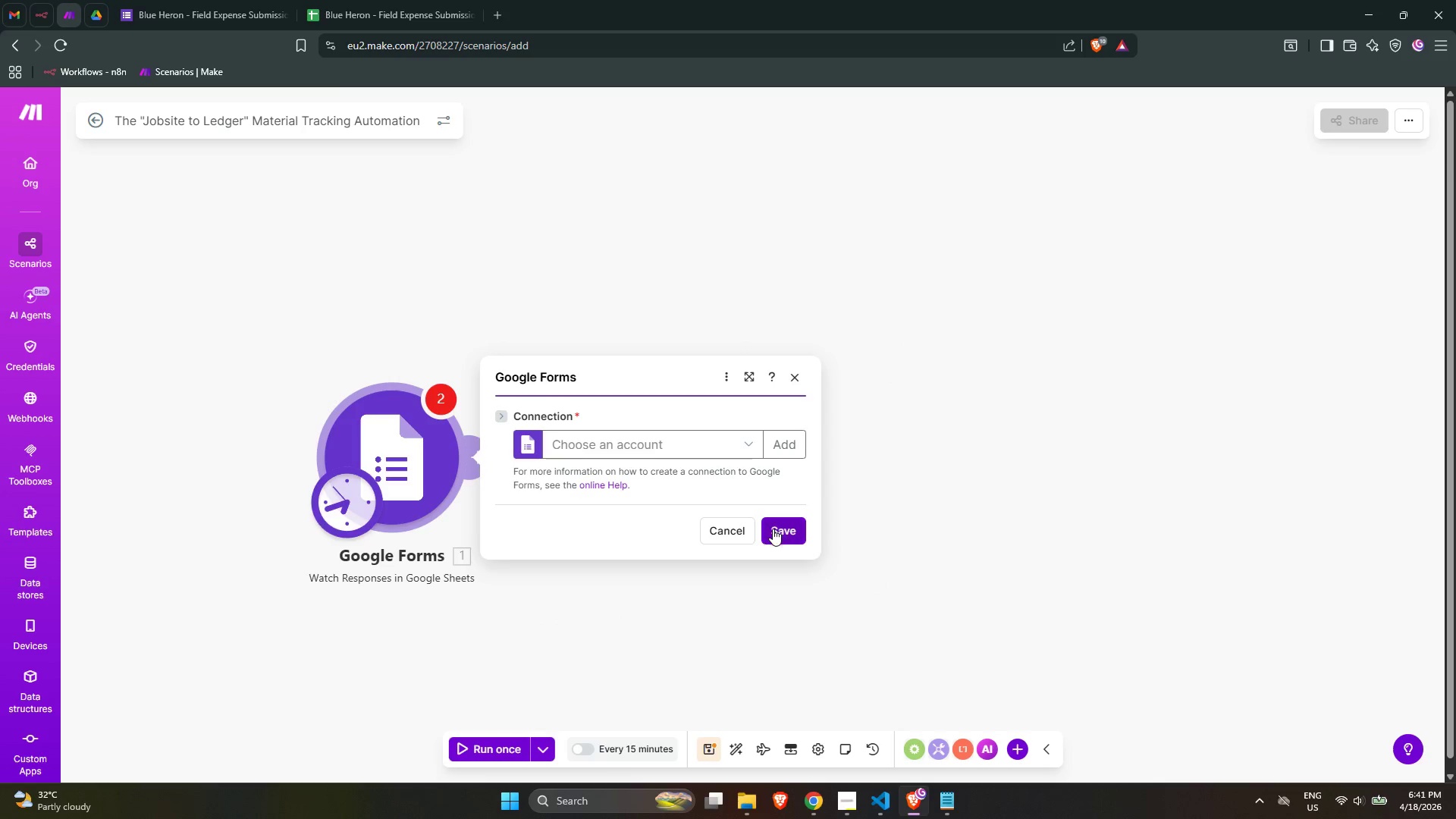 
left_click([745, 444])
 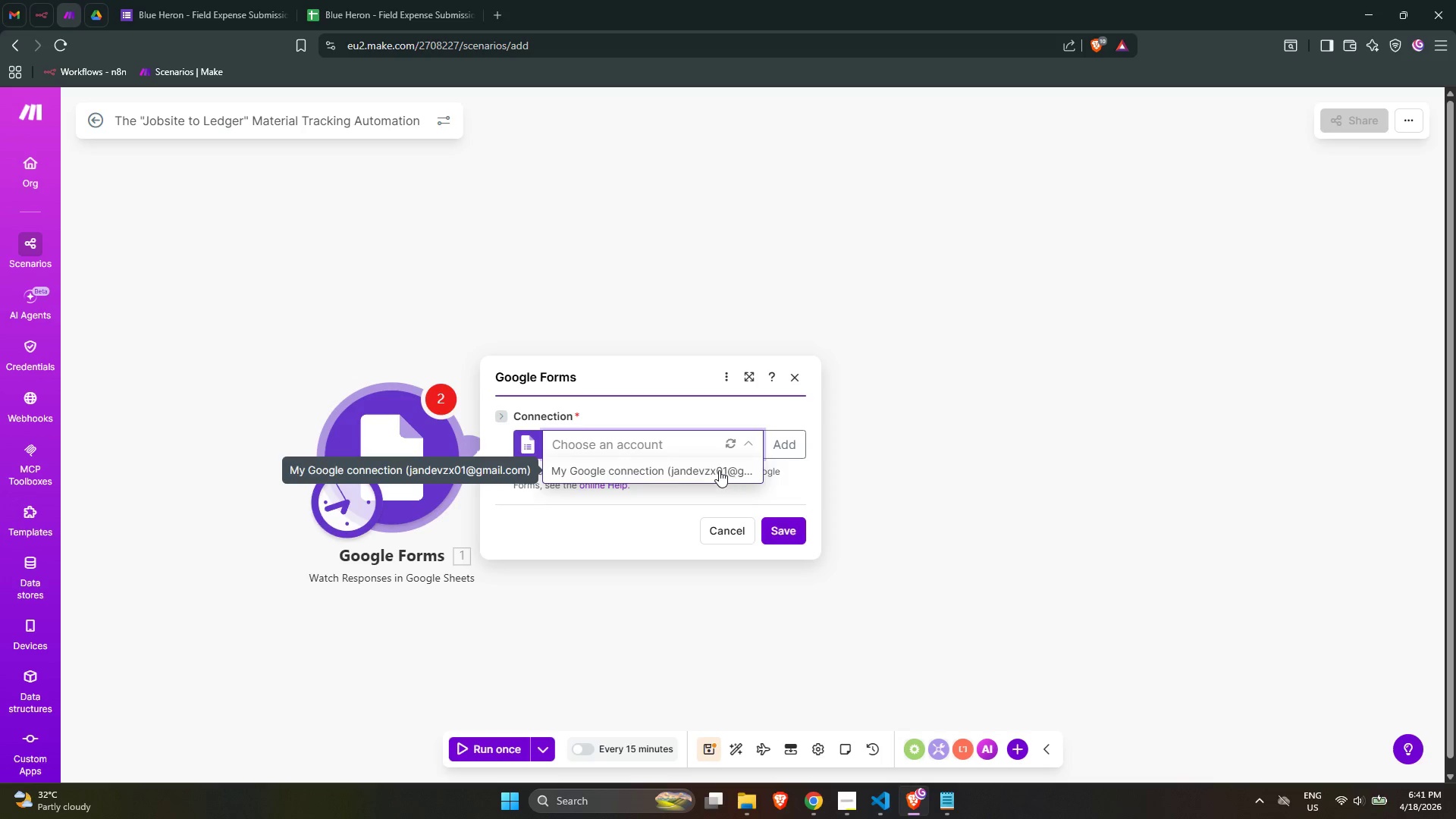 
left_click([719, 470])
 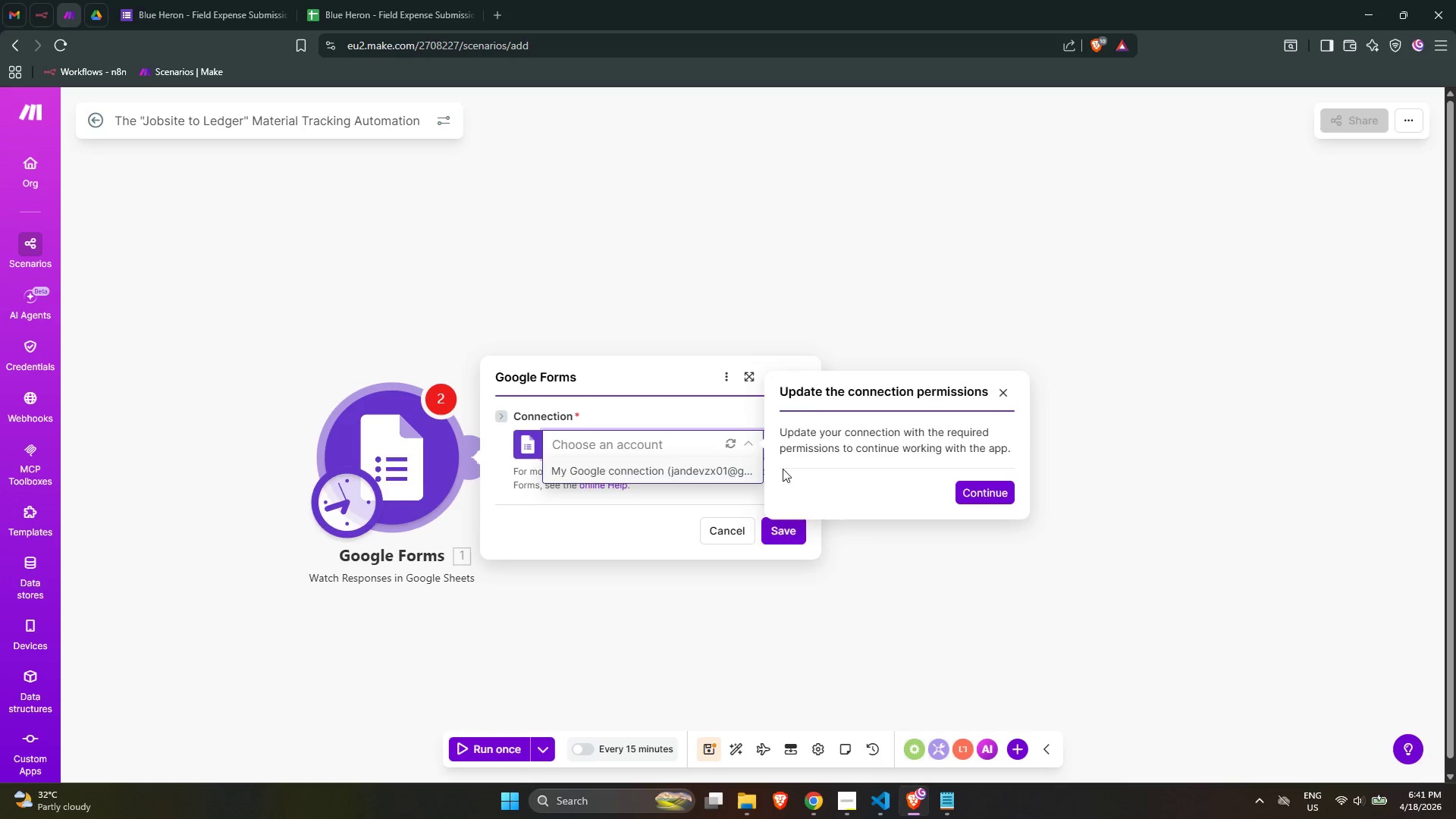 
left_click([986, 484])
 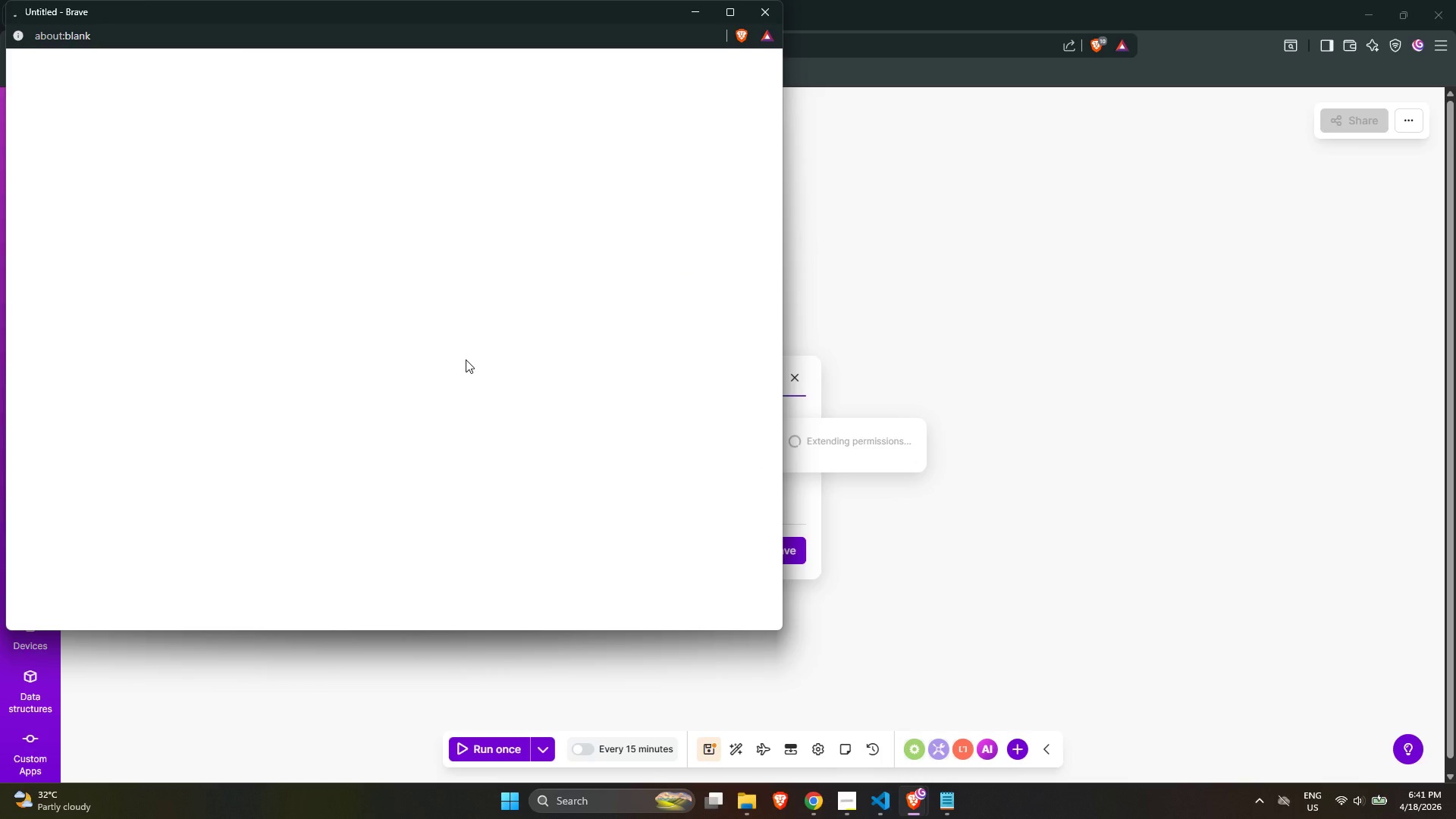 
mouse_move([448, 355])
 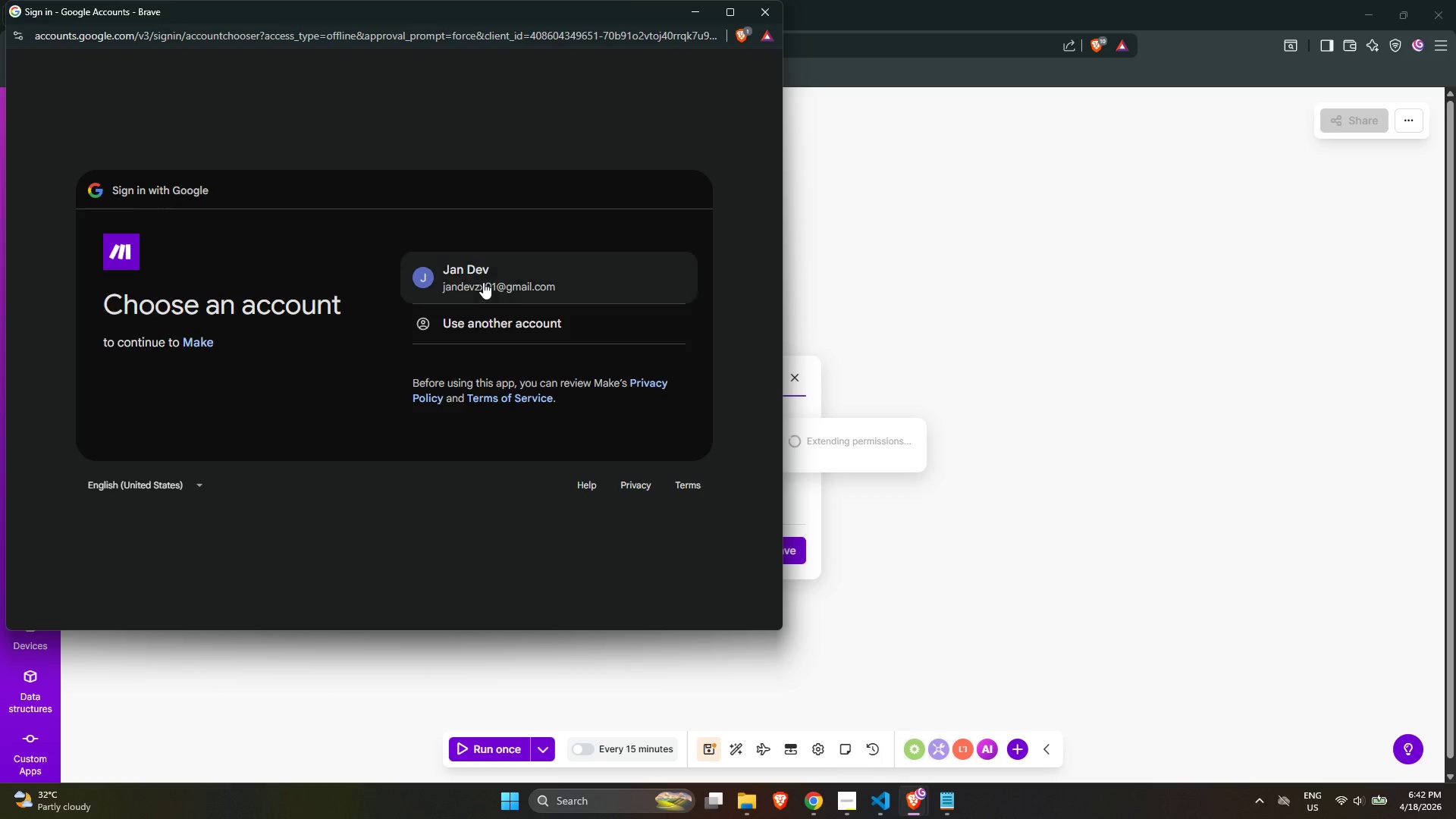 
double_click([483, 282])
 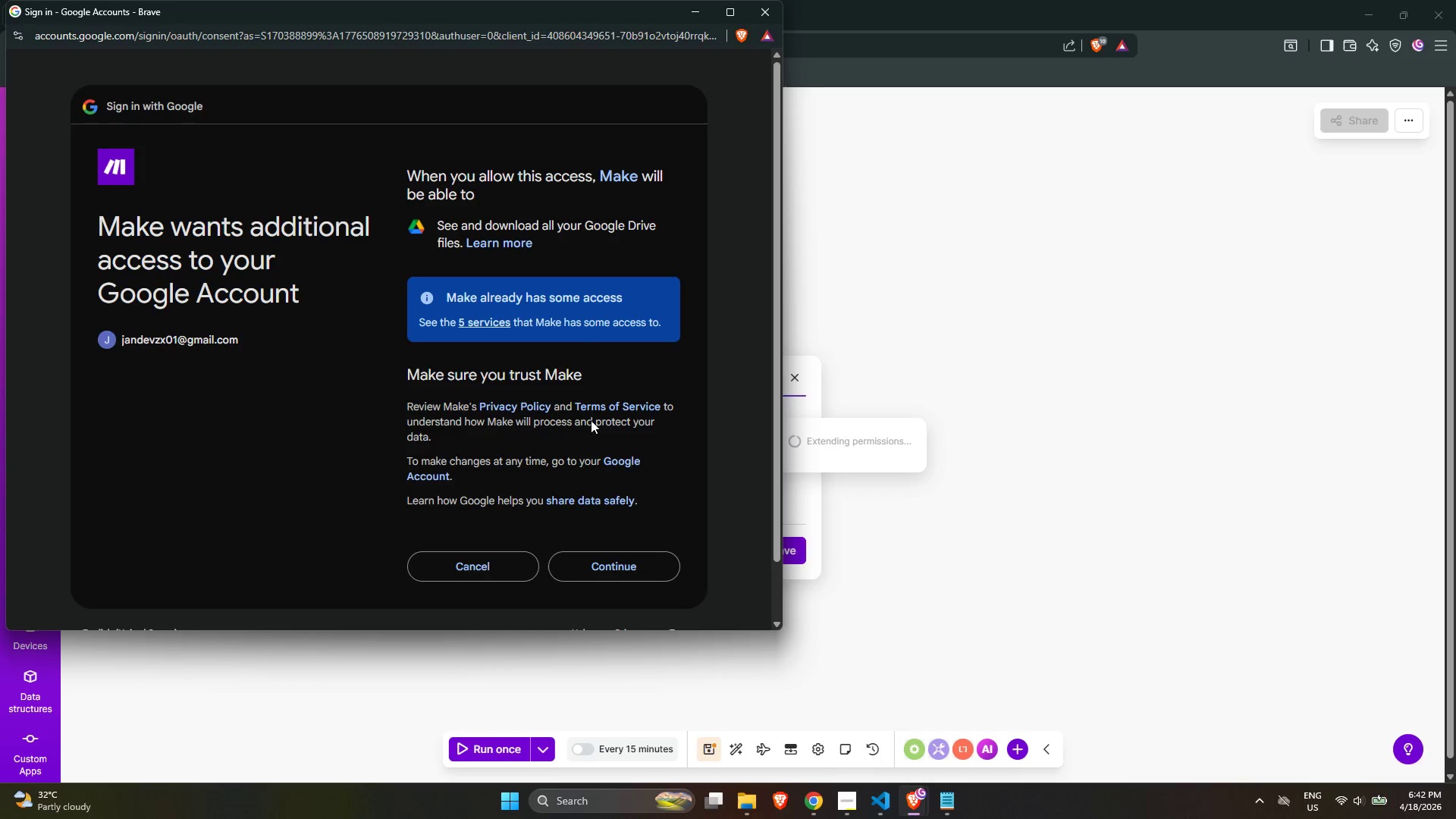 
wait(5.55)
 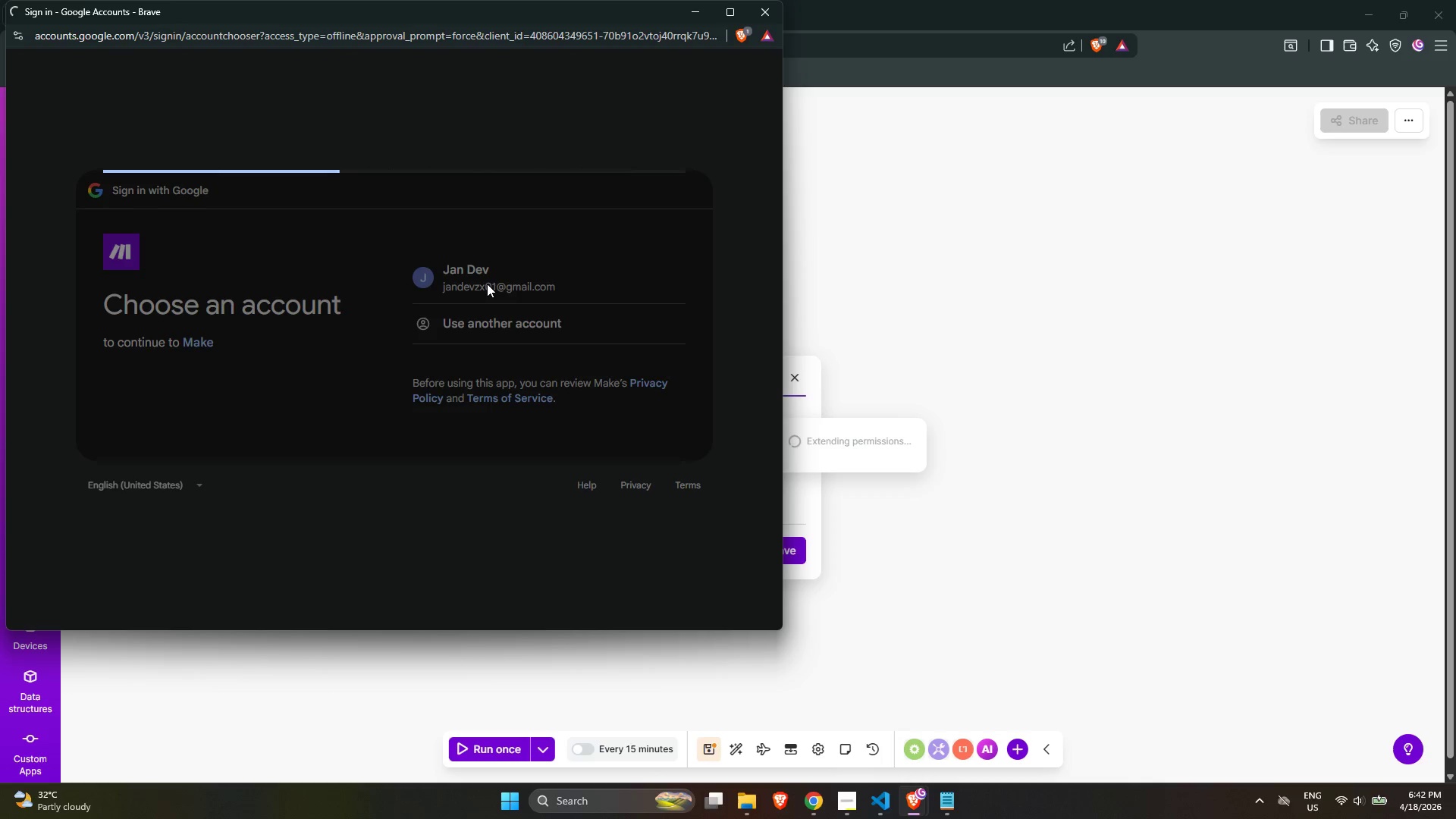 
left_click([606, 563])
 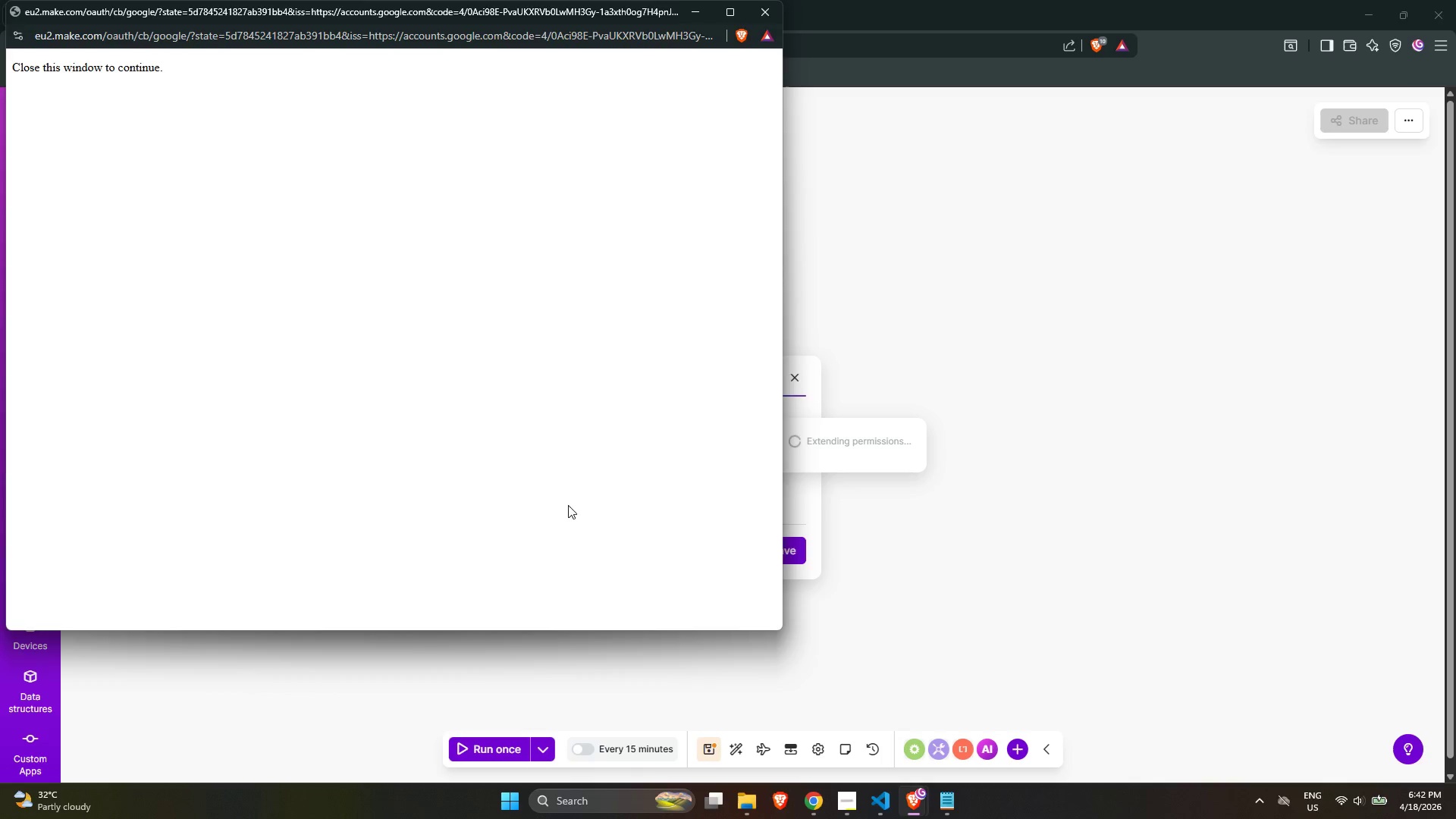 
mouse_move([632, 458])
 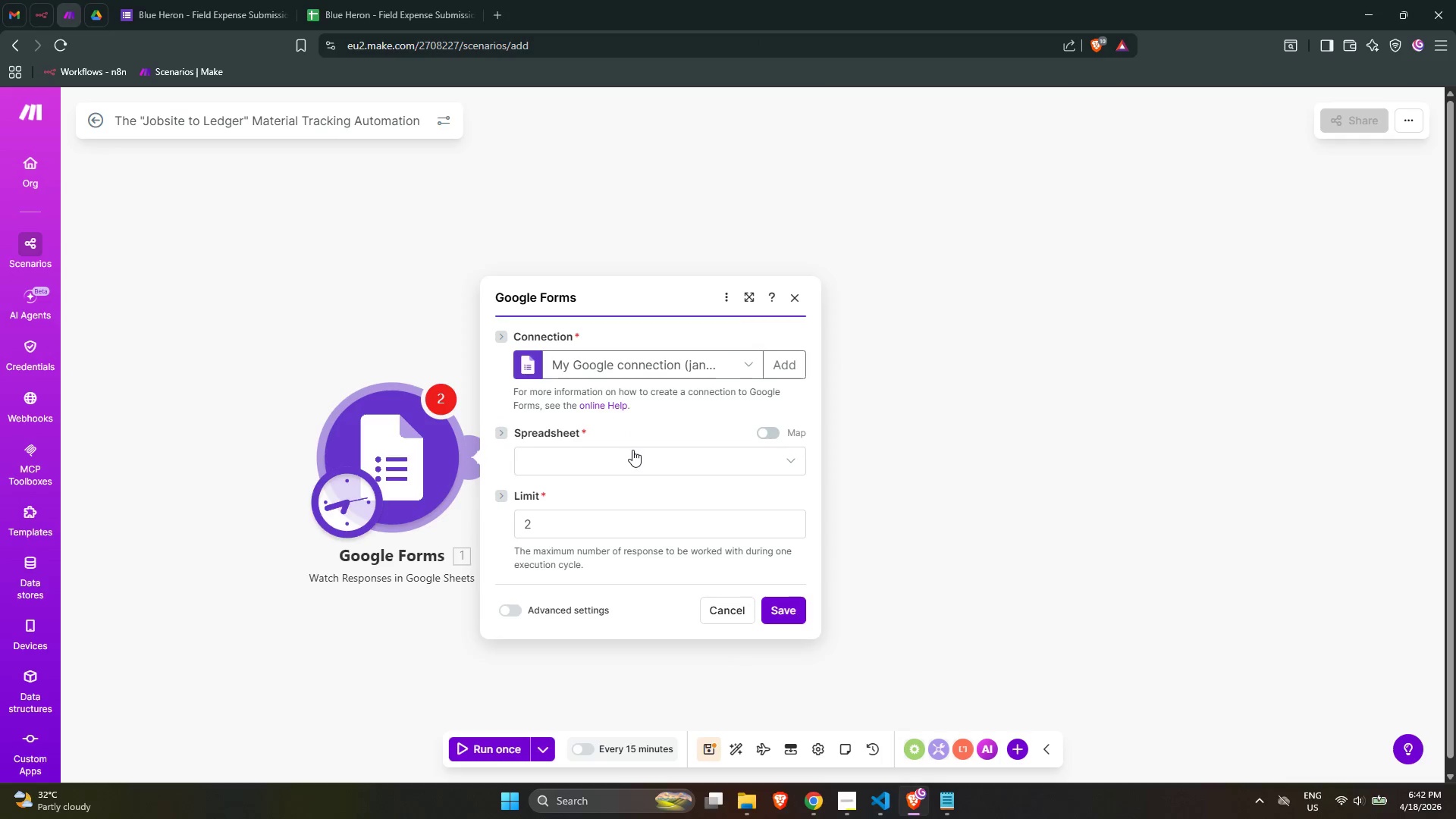 
left_click([632, 450])
 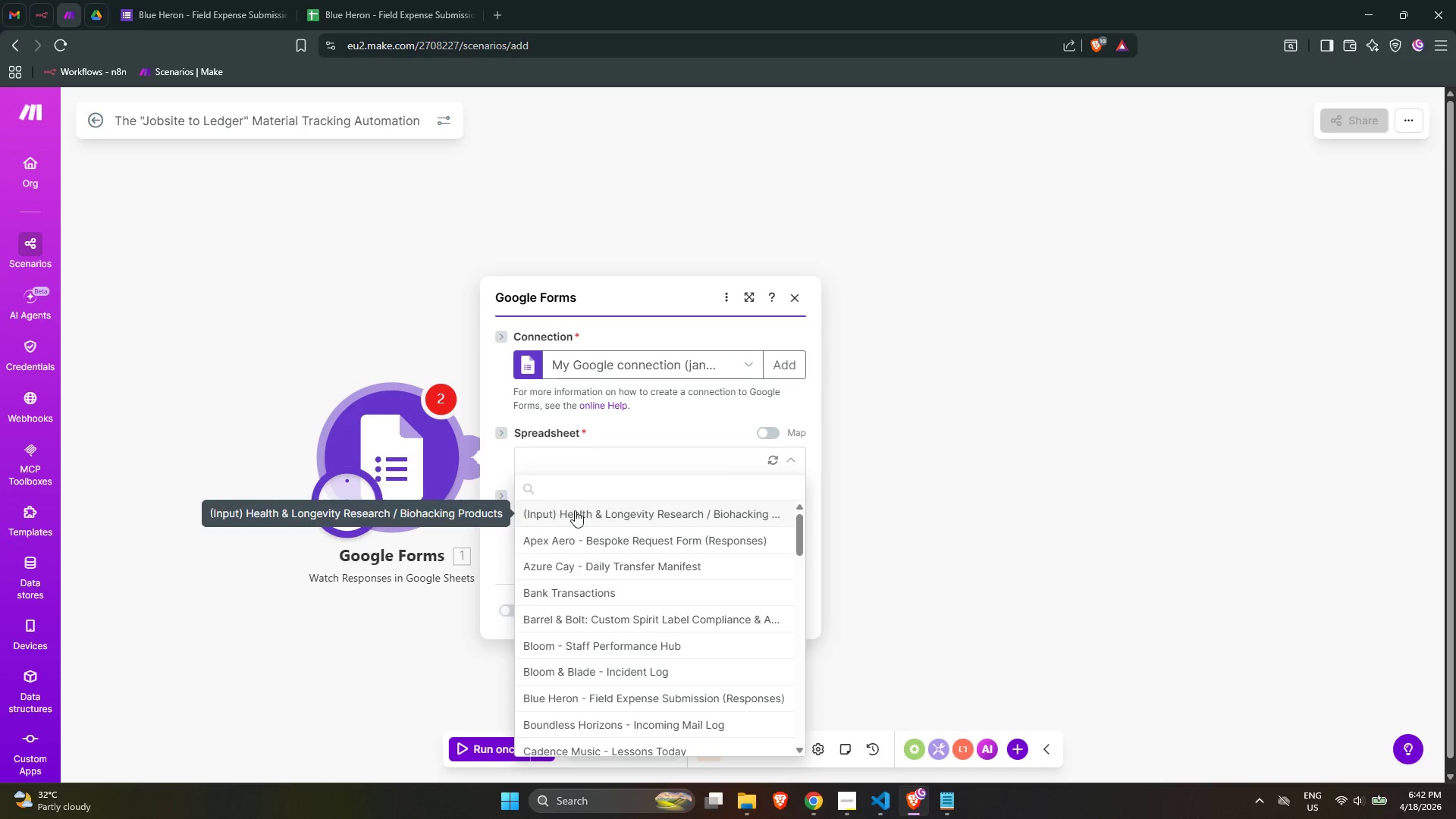 
wait(5.48)
 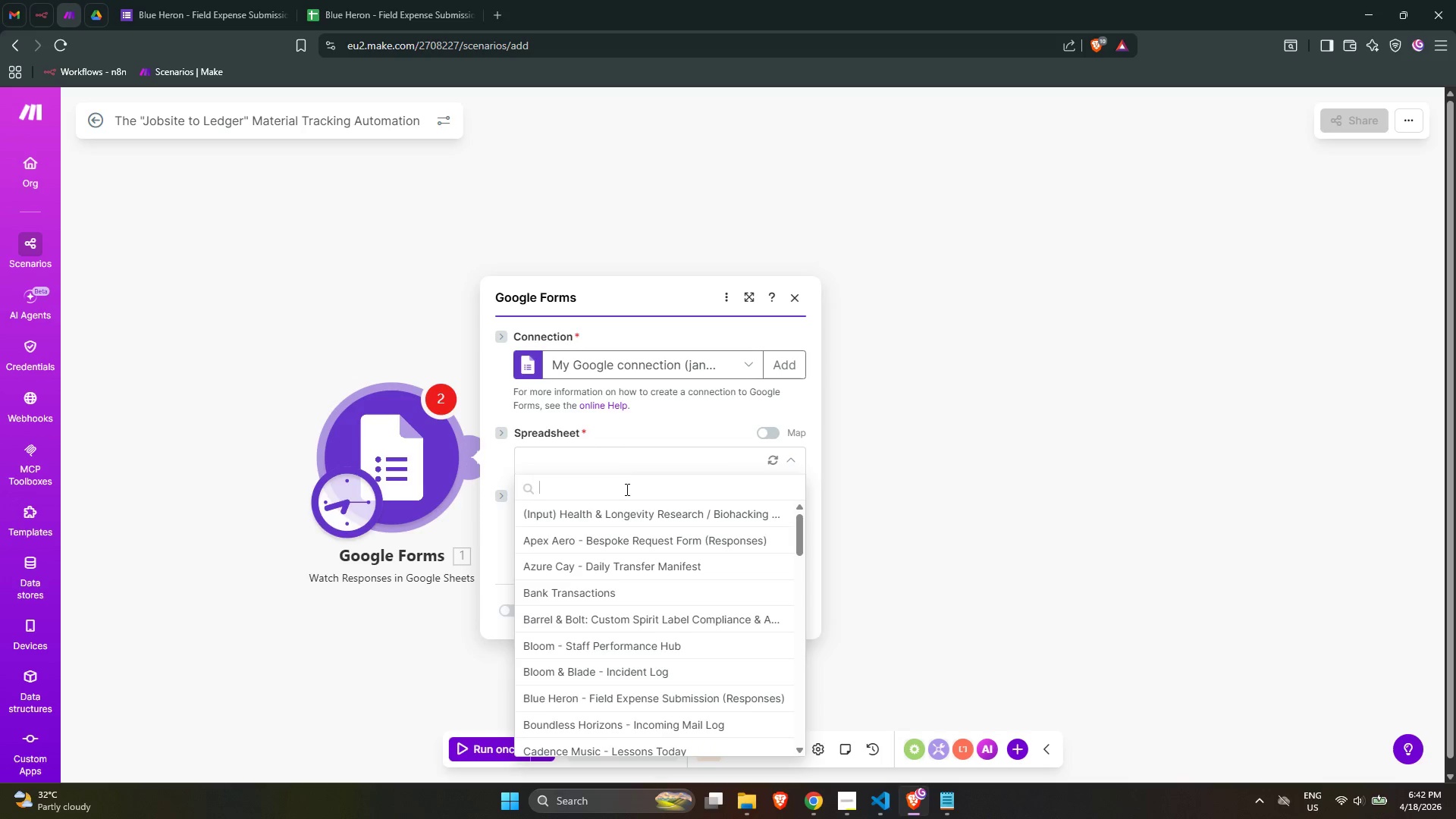 
scroll: coordinate [613, 520], scroll_direction: down, amount: 1.0
 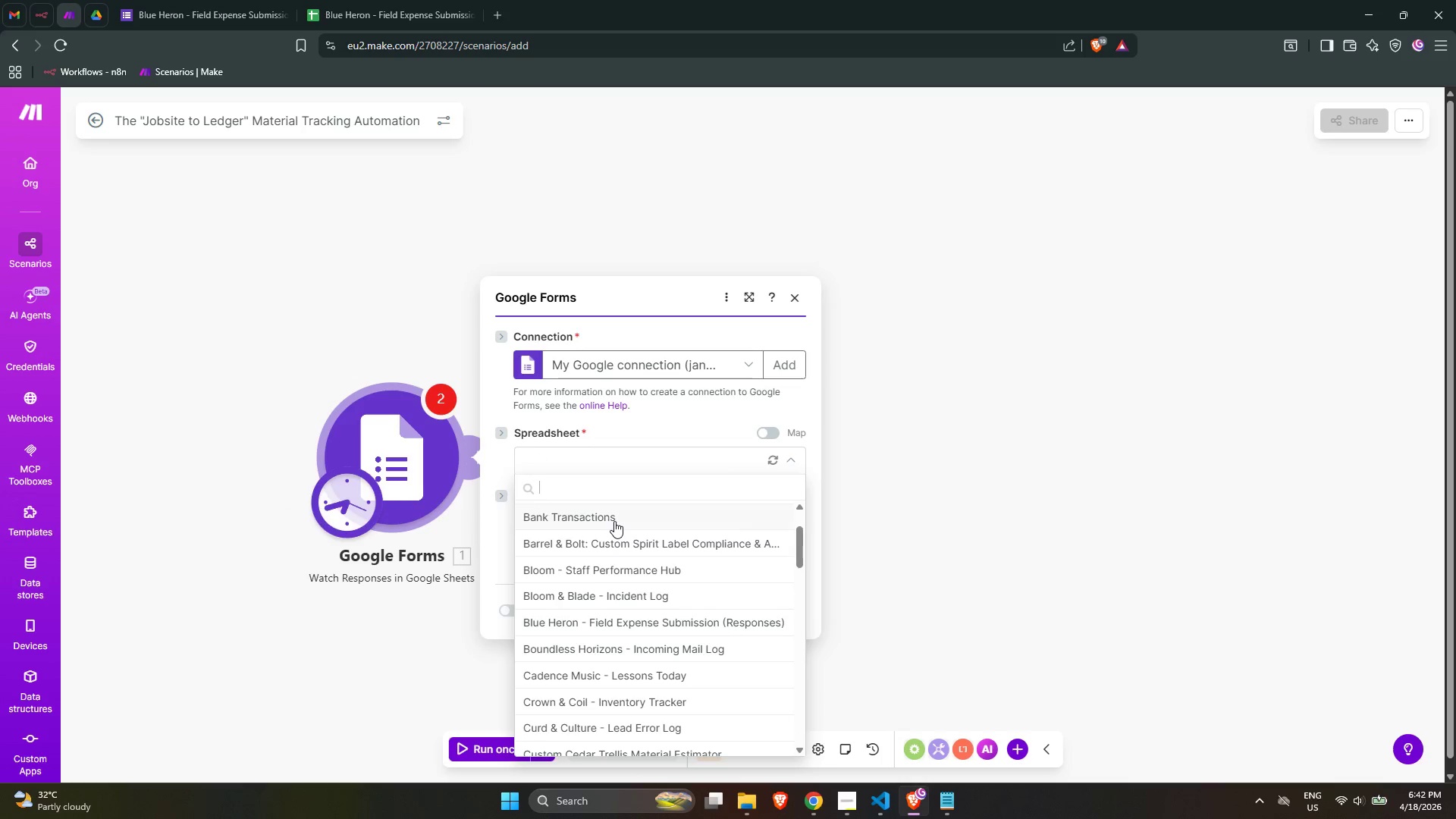 
scroll: coordinate [614, 521], scroll_direction: up, amount: 1.0
 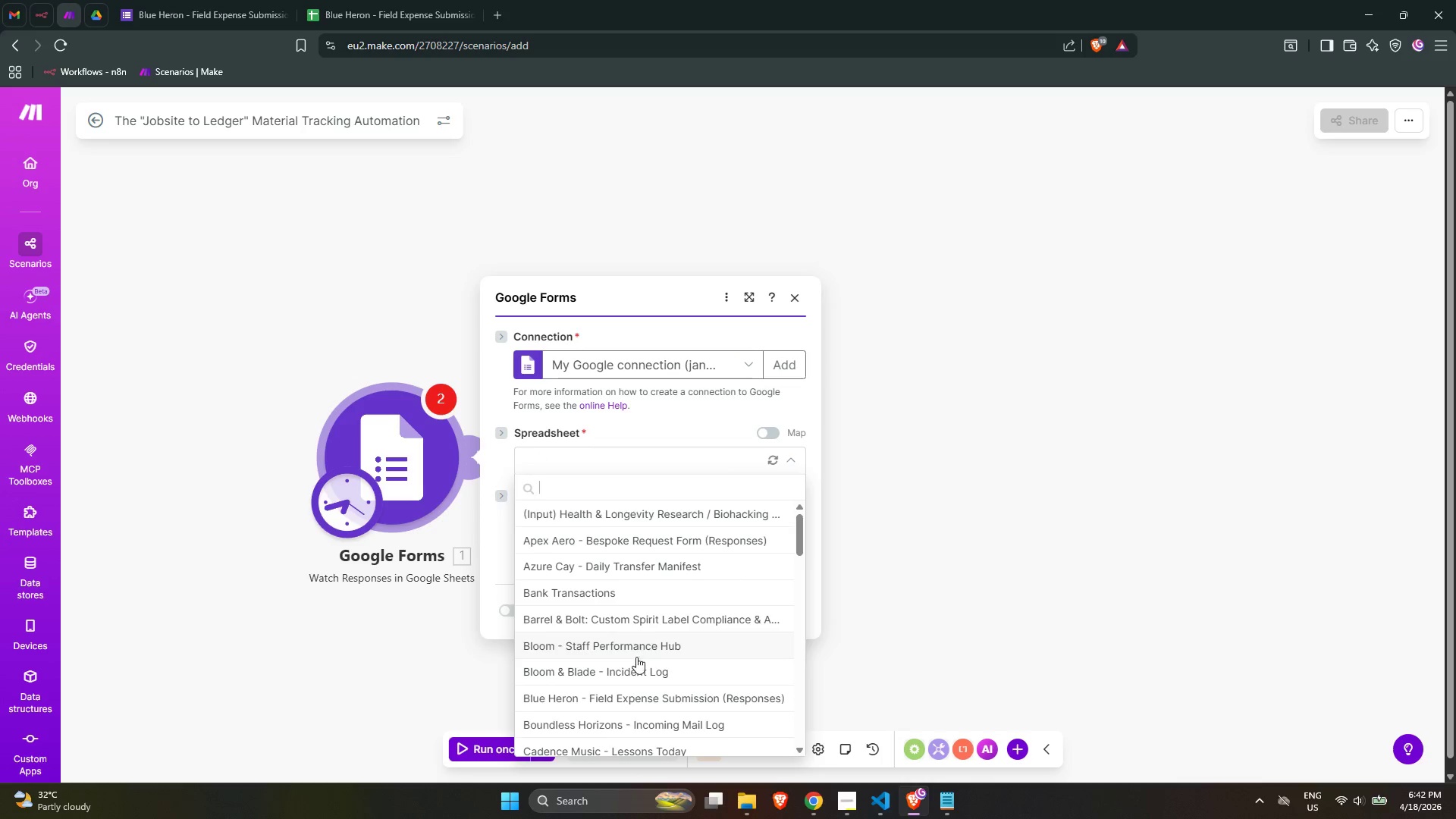 
left_click([639, 695])
 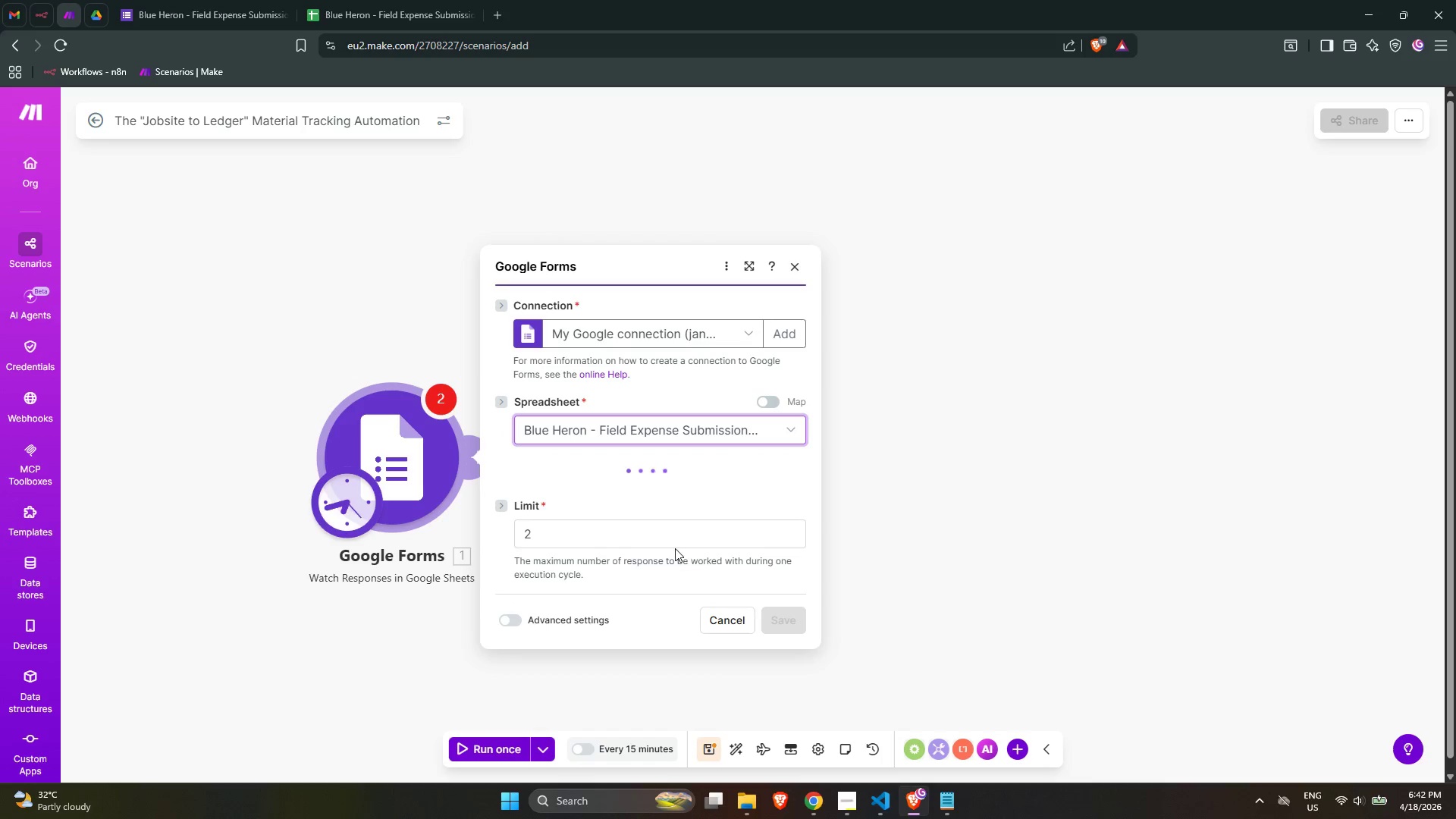 
left_click([664, 541])
 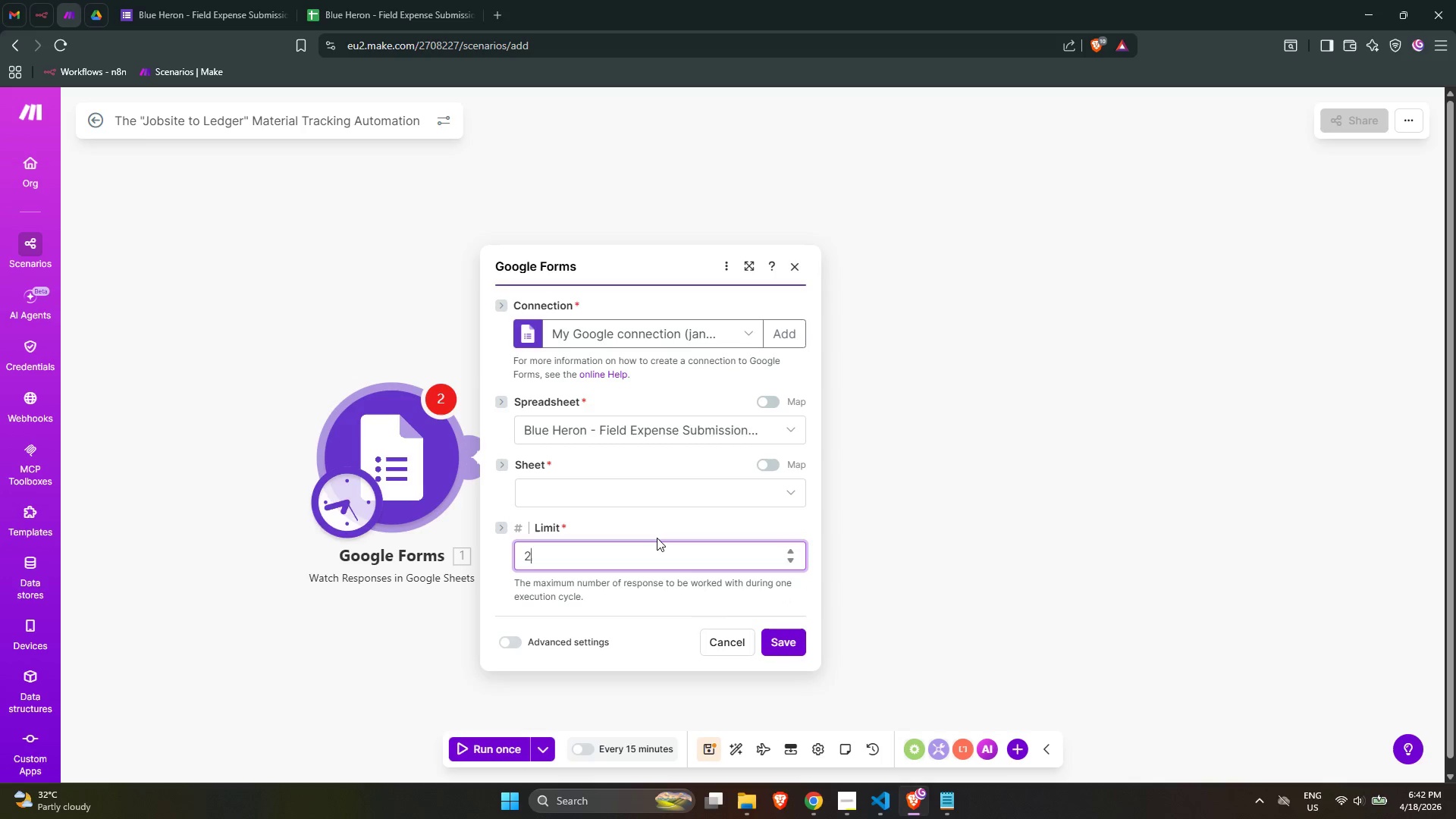 
key(Backspace)
 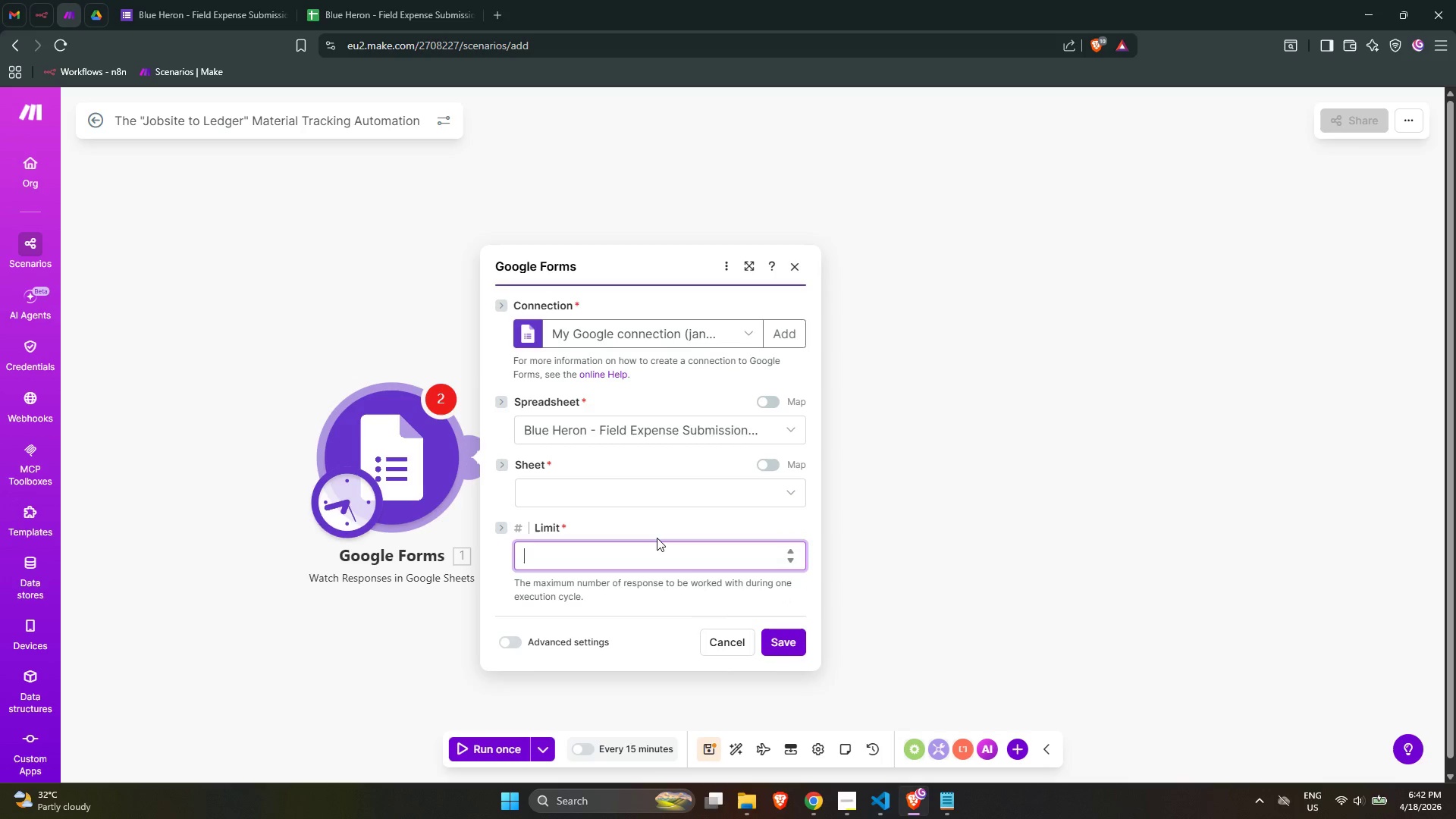 
key(1)
 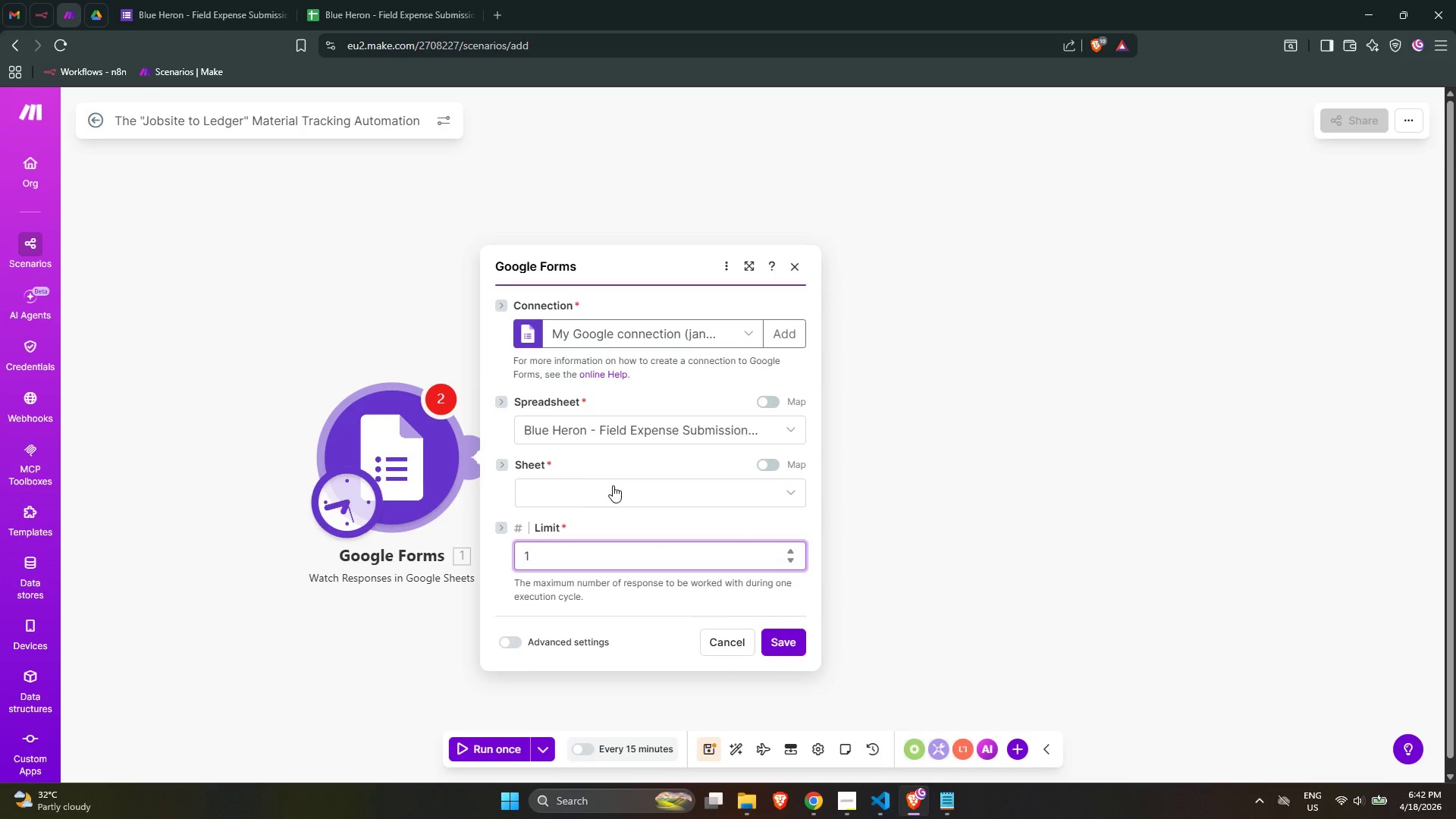 
left_click([641, 491])
 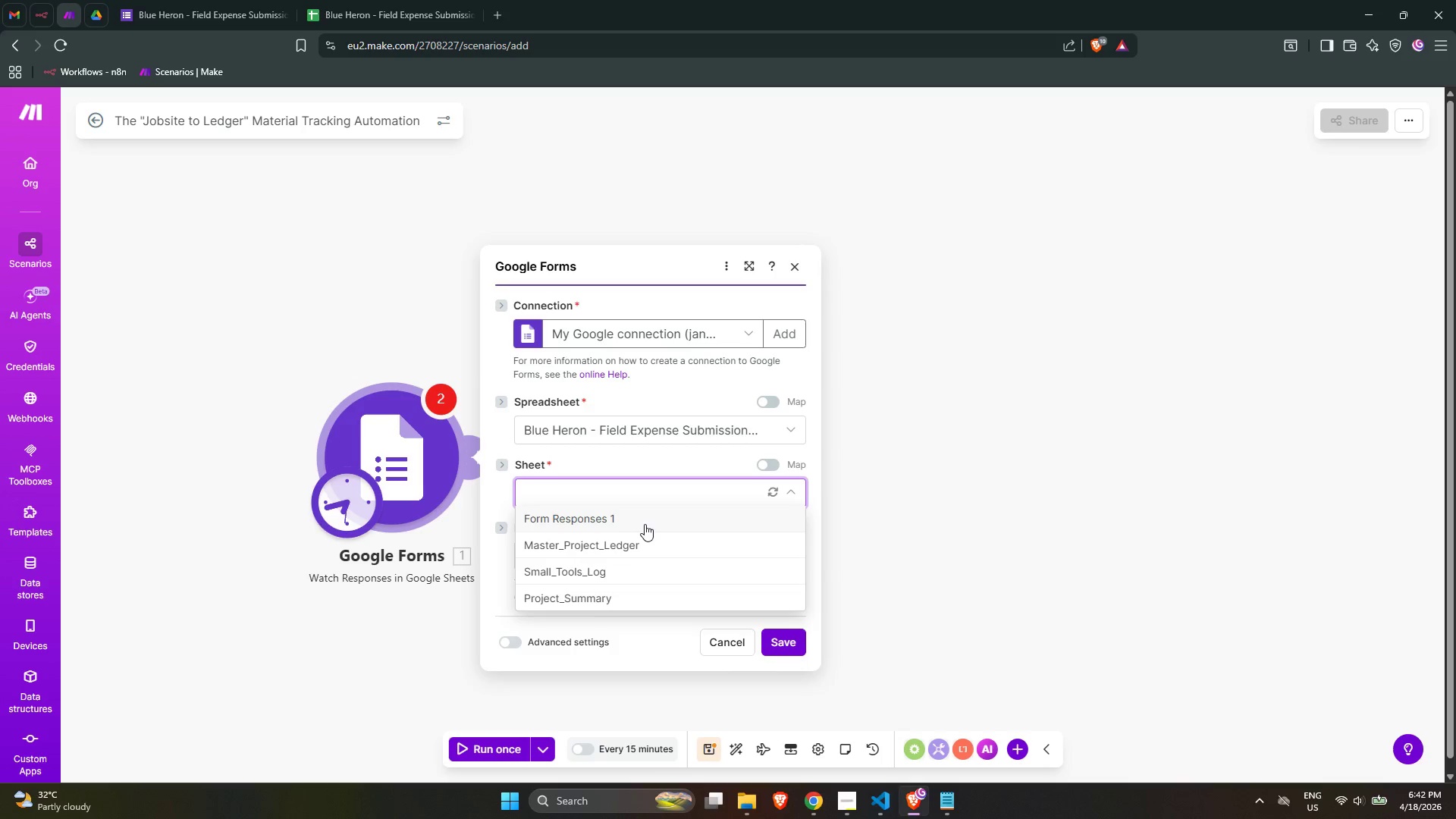 
wait(5.12)
 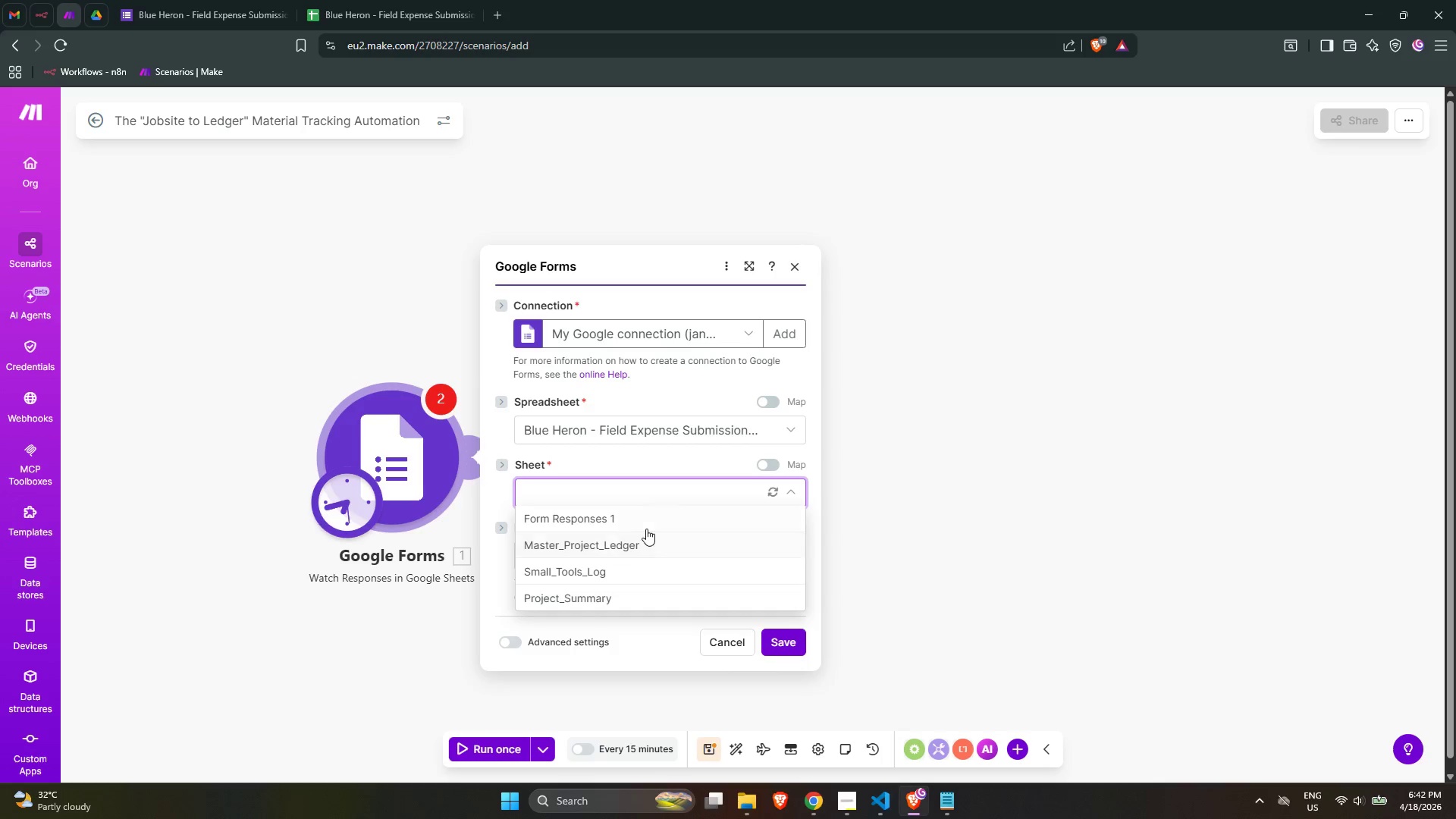 
left_click([645, 526])
 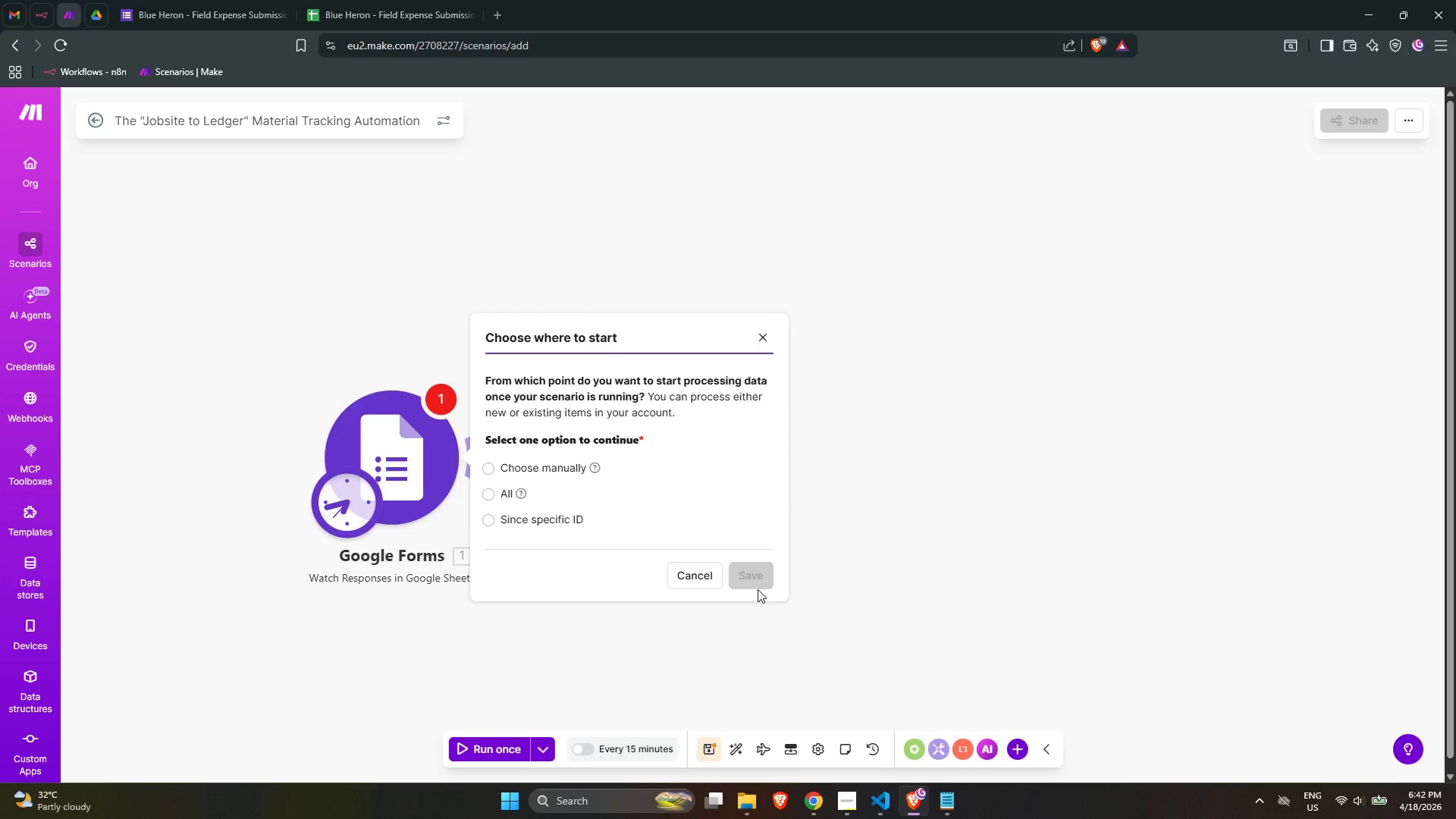 
wait(5.58)
 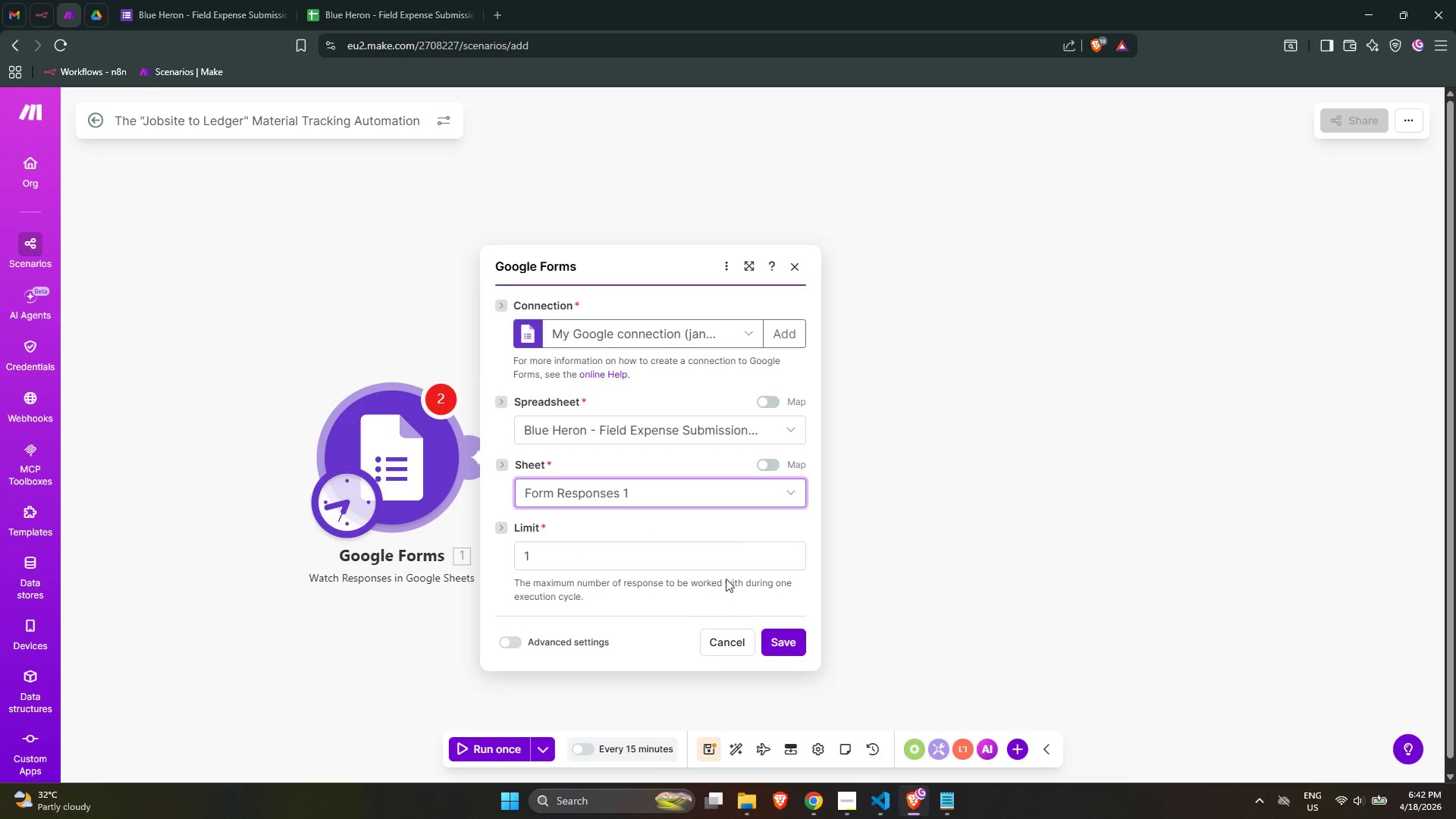 
left_click([504, 497])
 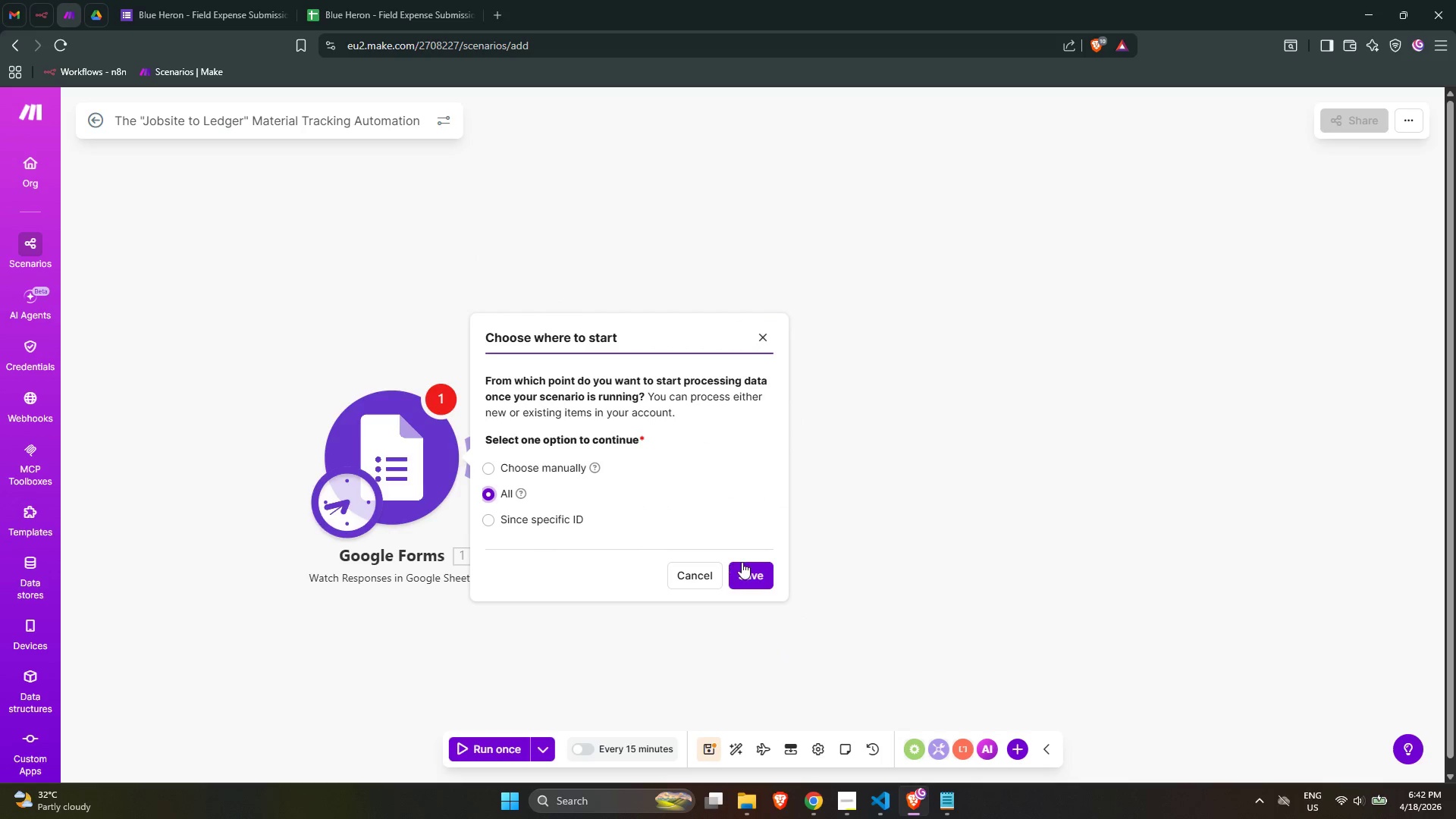 
left_click([743, 566])
 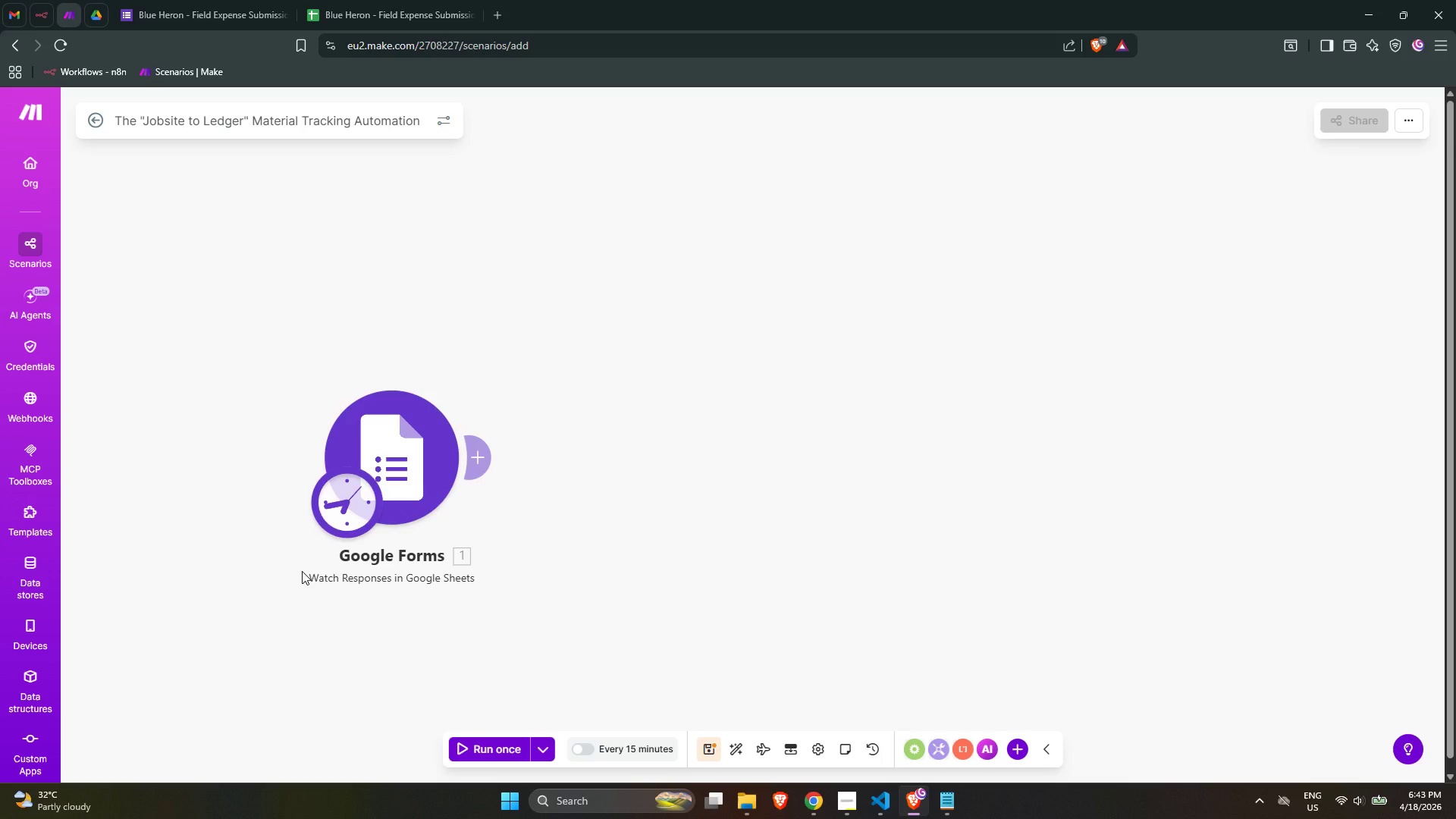 
wait(33.03)
 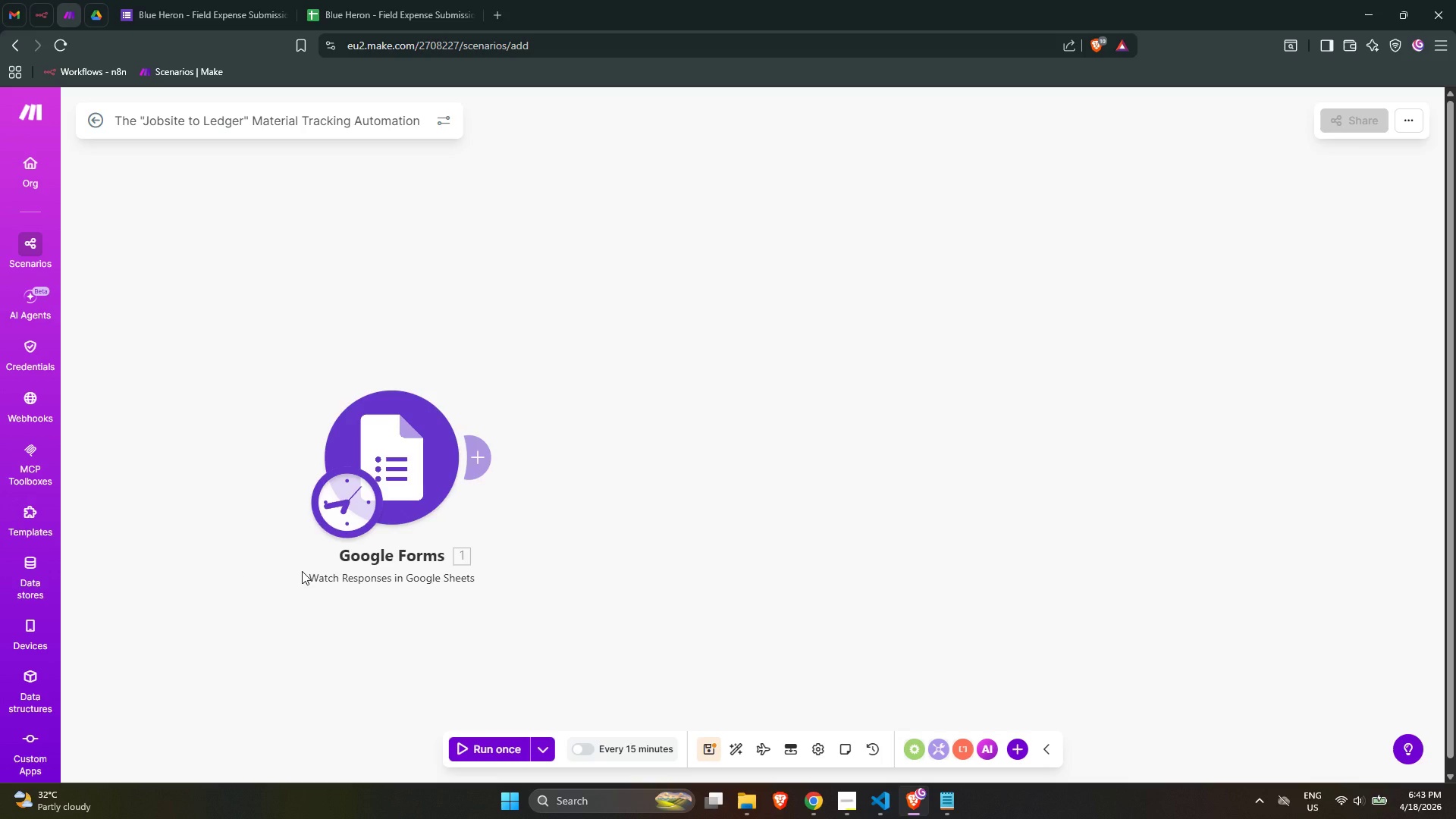 
right_click([390, 461])
 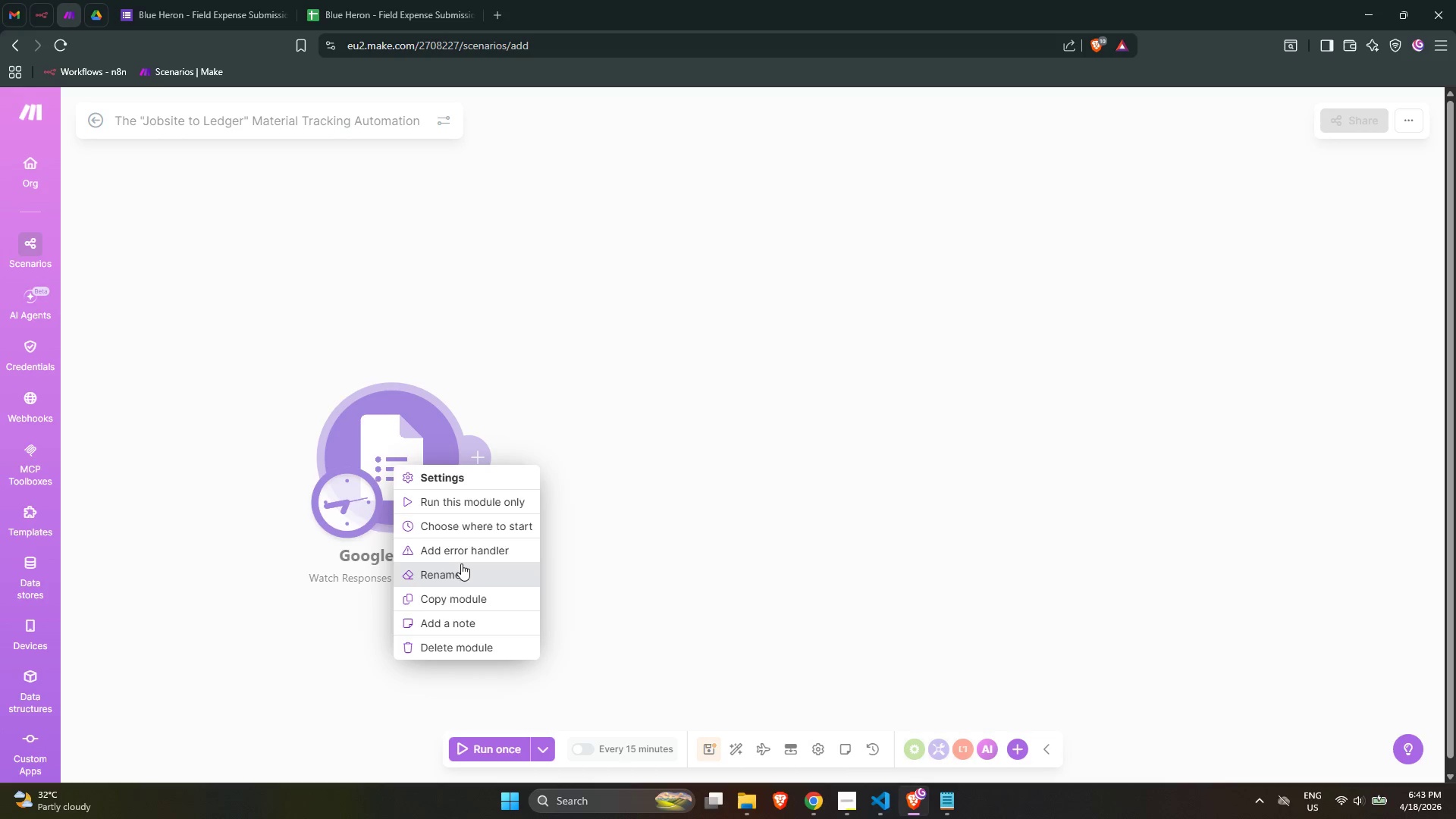 
left_click([463, 567])
 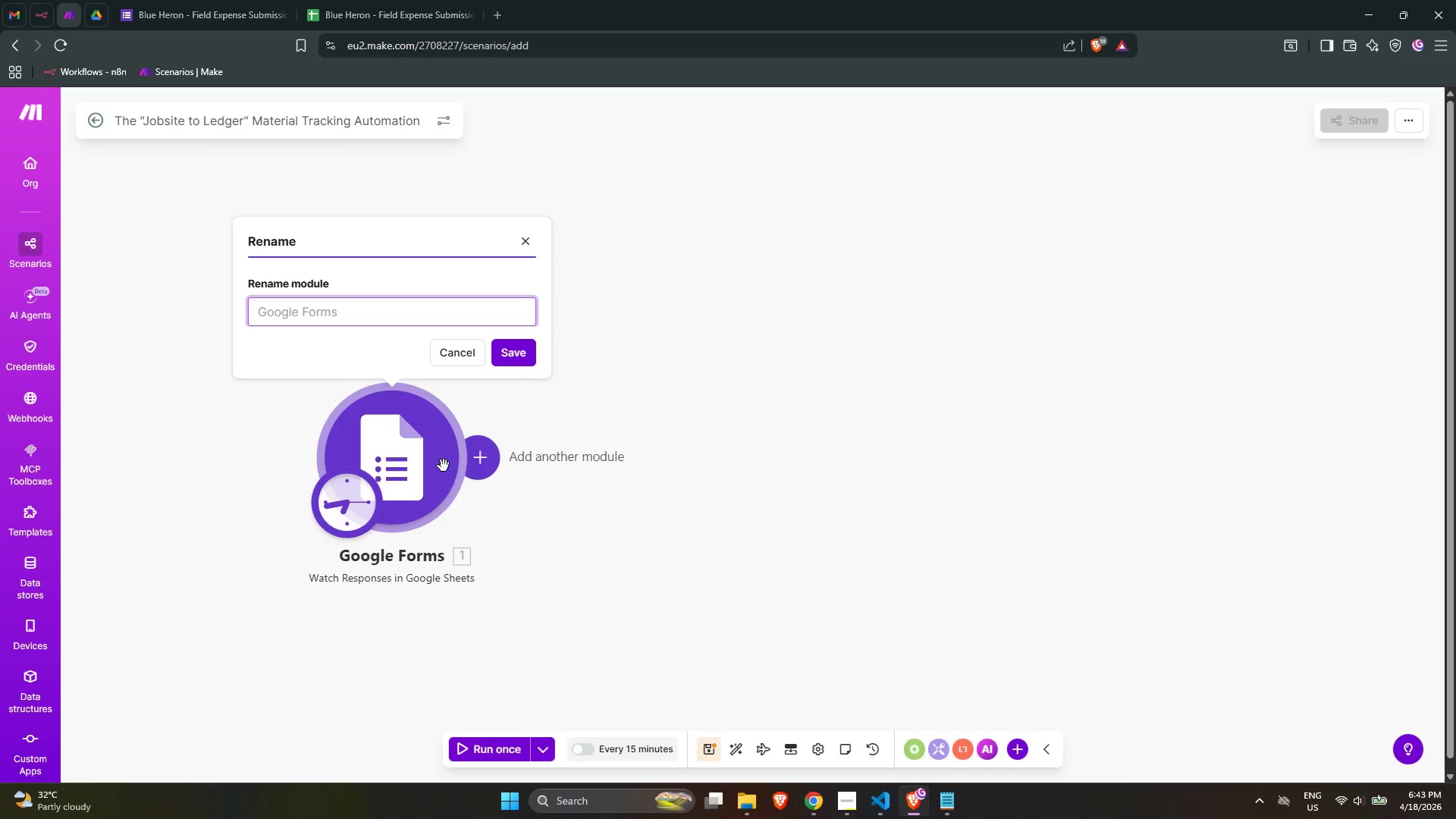 
left_click([346, 312])
 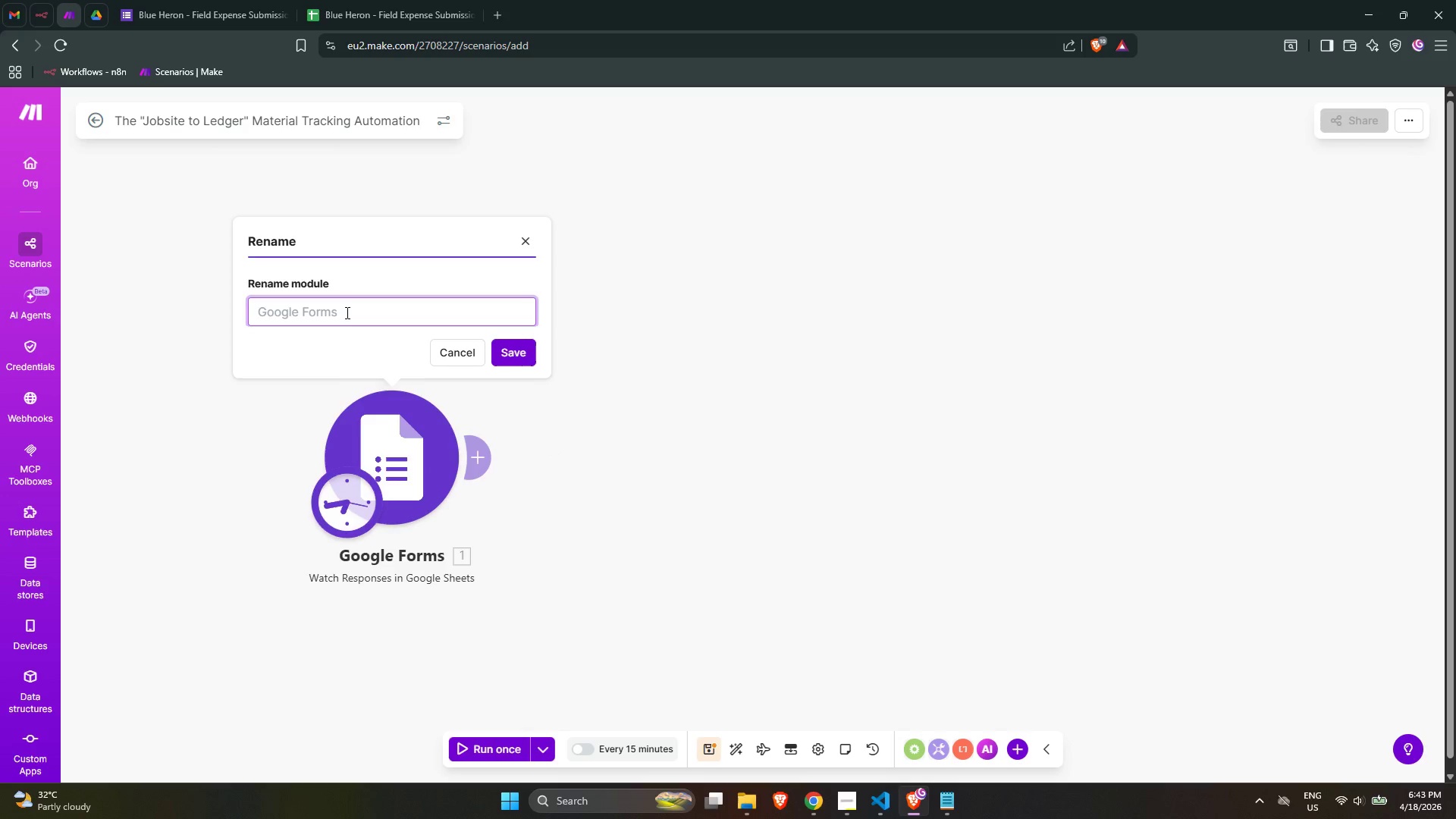 
type(Google S)
key(Backspace)
key(Backspace)
type( Form )
key(Backspace)
type(: Watch new responses)
 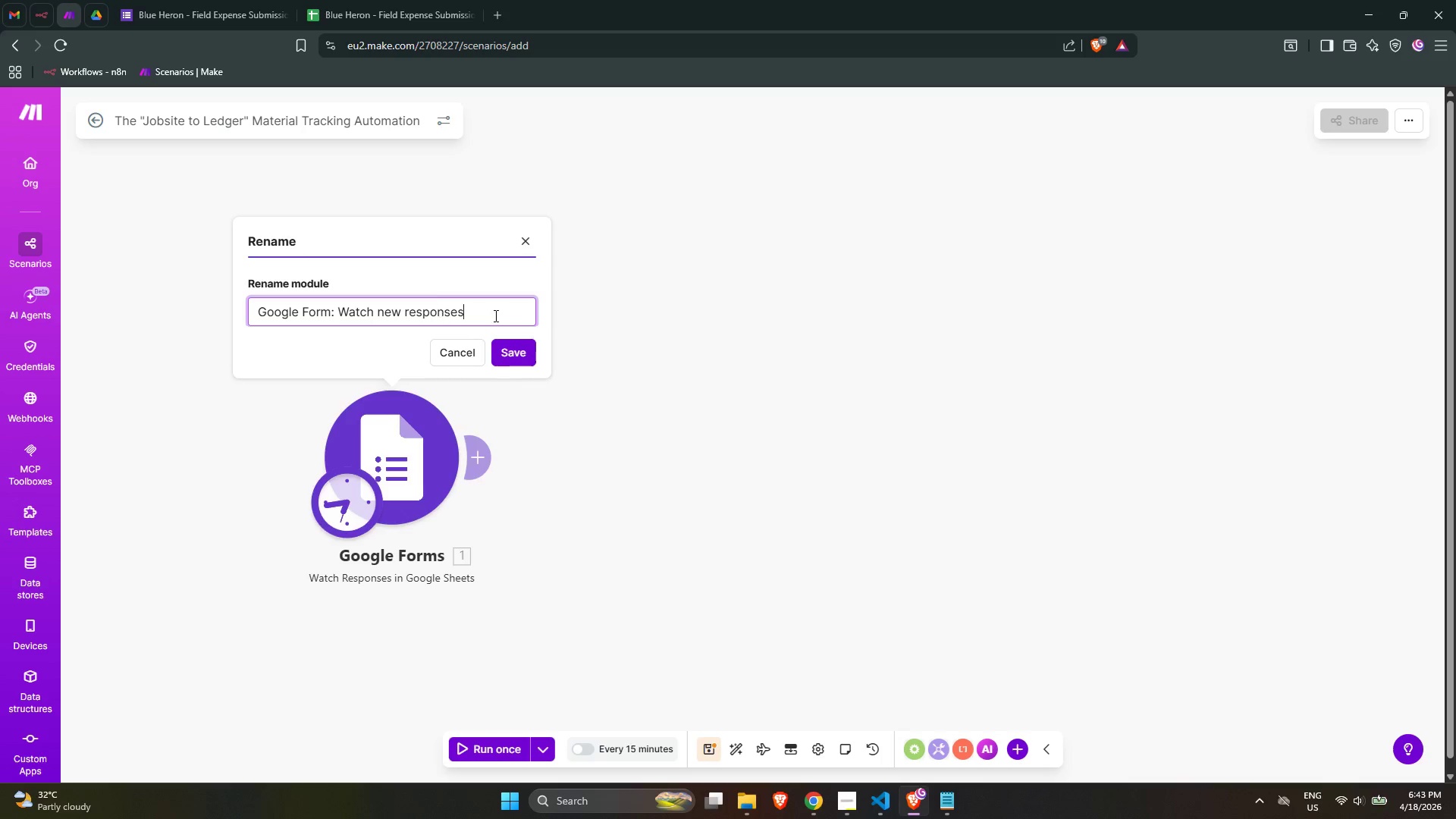 
left_click([510, 351])
 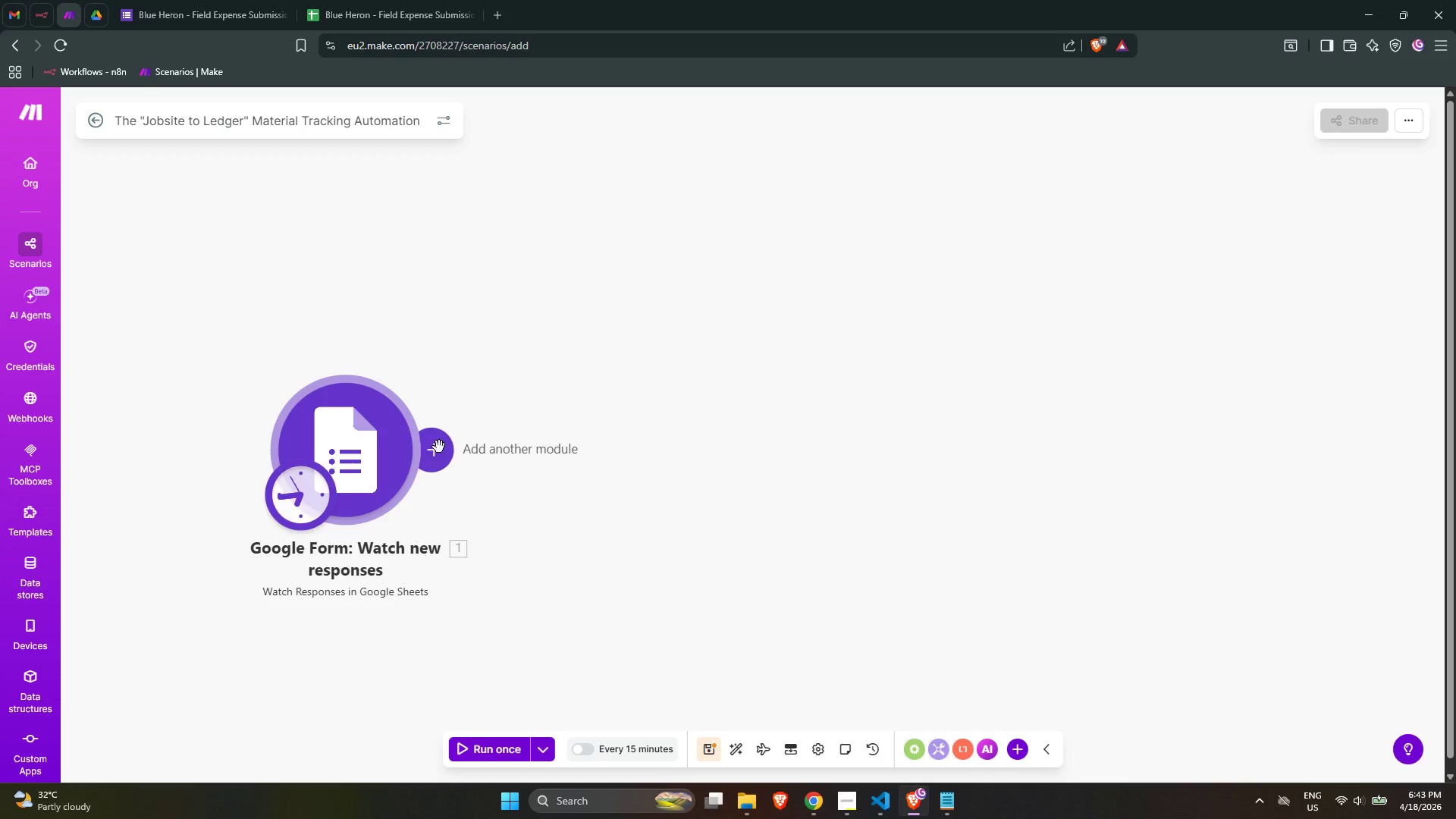 
wait(26.7)
 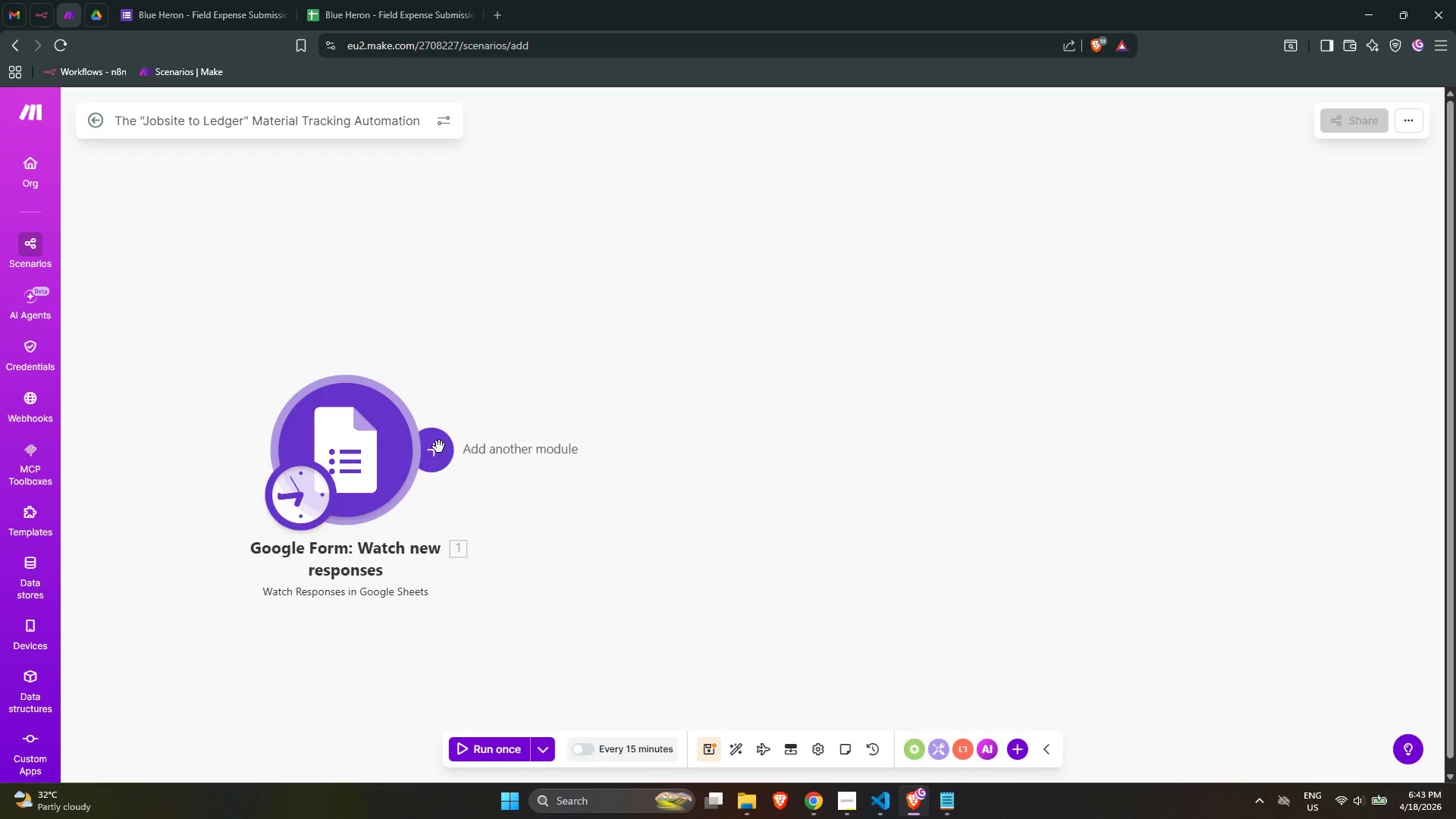 
left_click([180, 0])
 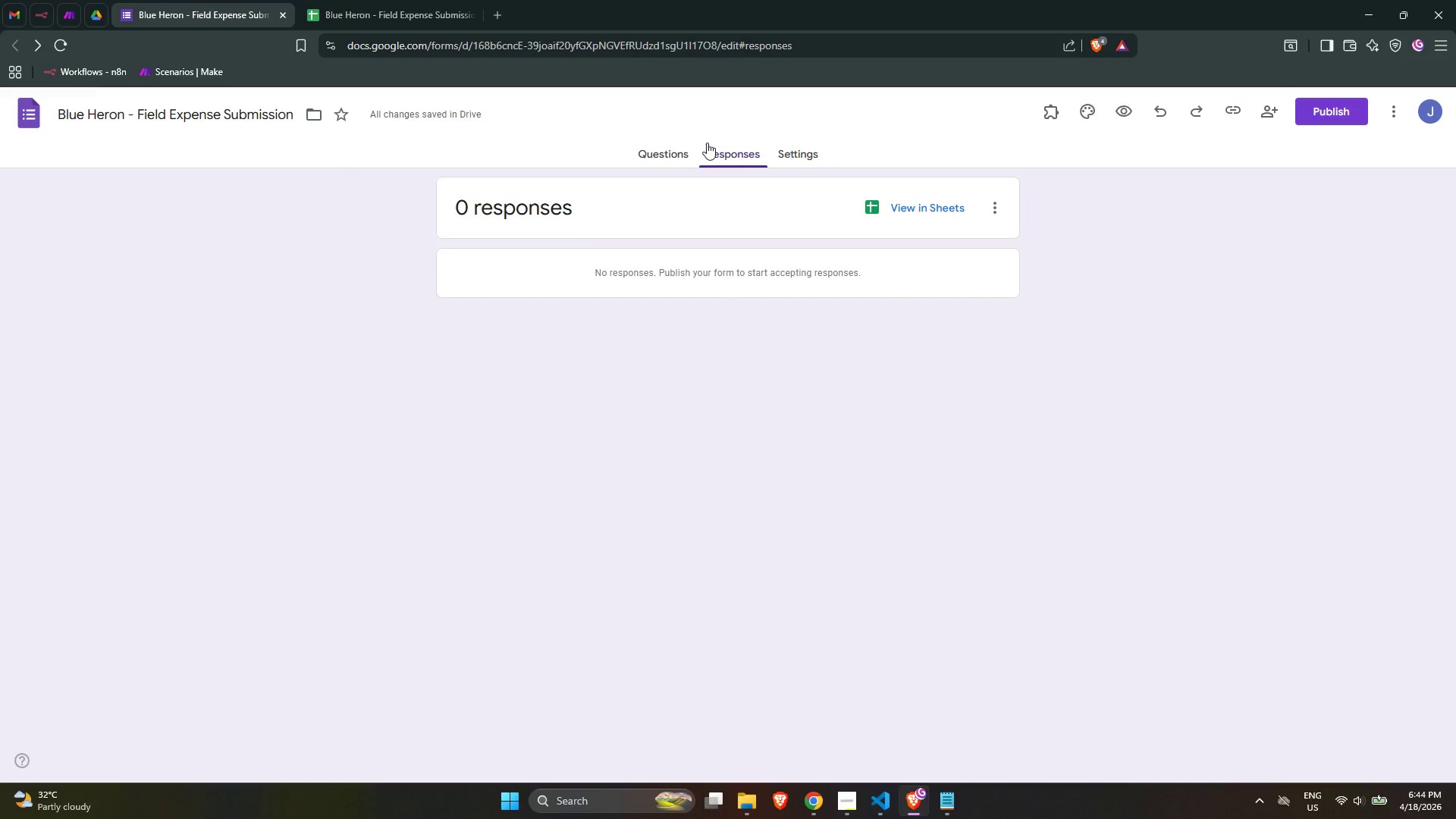 
left_click([656, 148])
 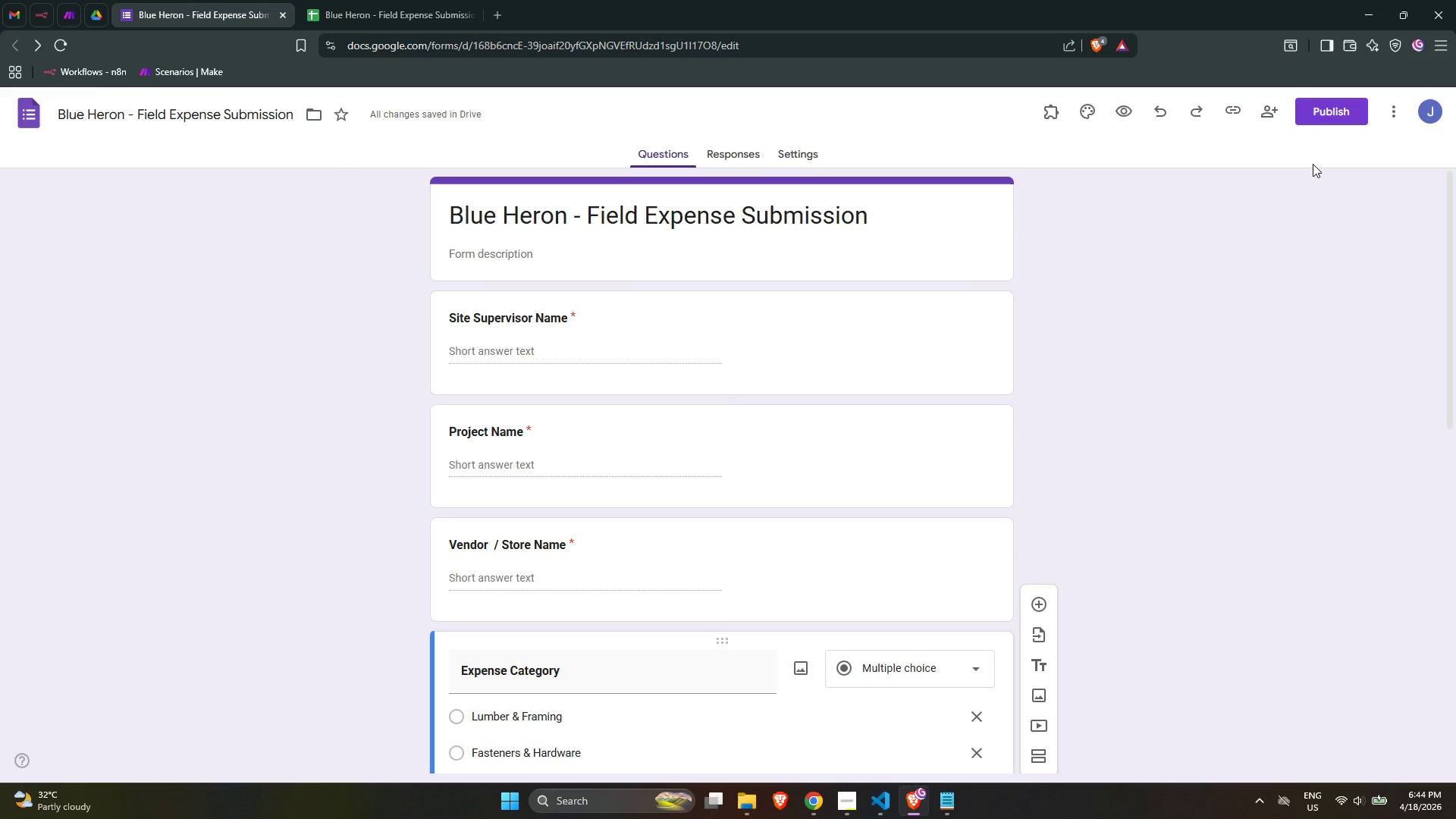 
scroll: coordinate [921, 457], scroll_direction: down, amount: 8.0
 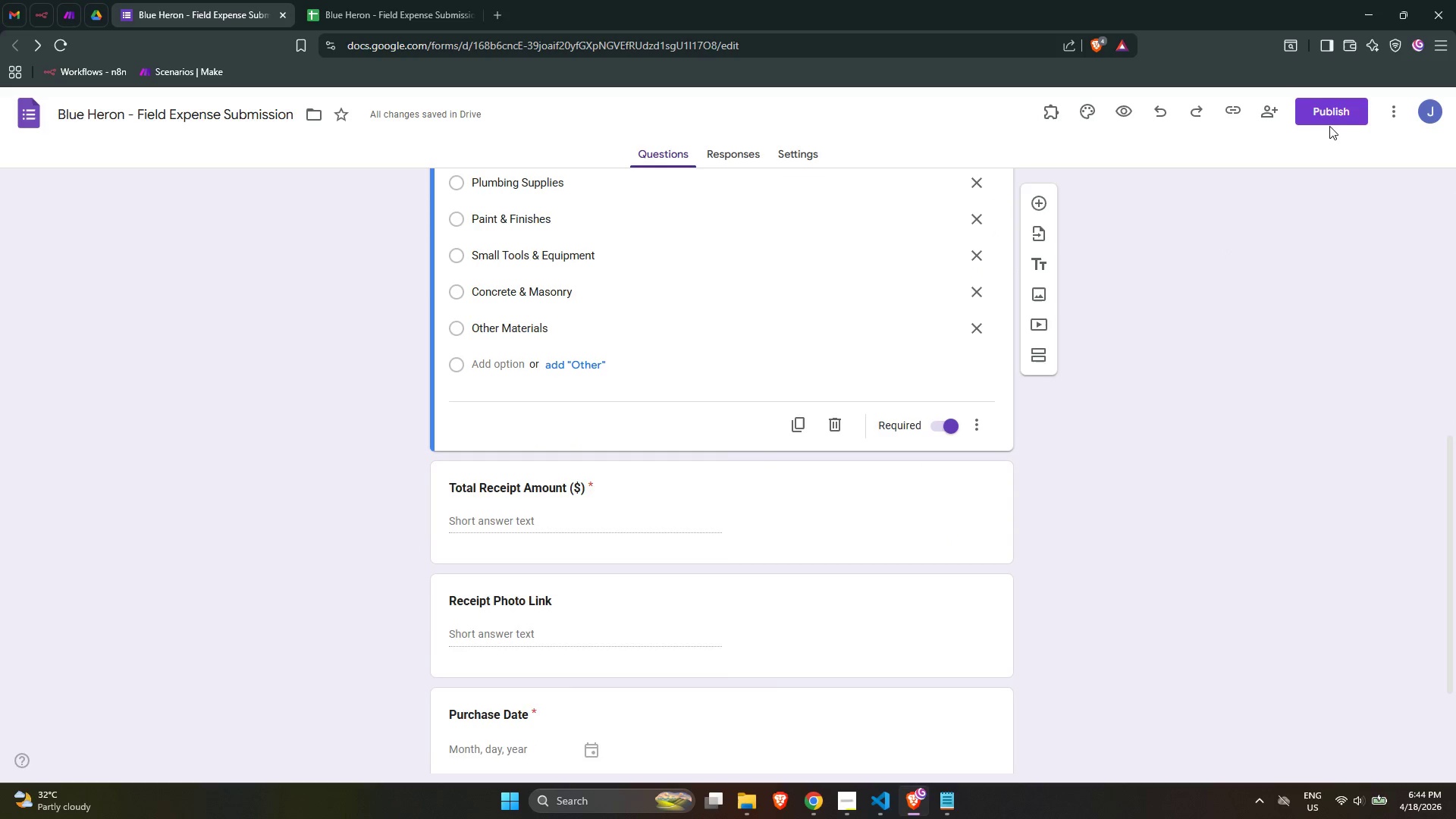 
double_click([1330, 114])
 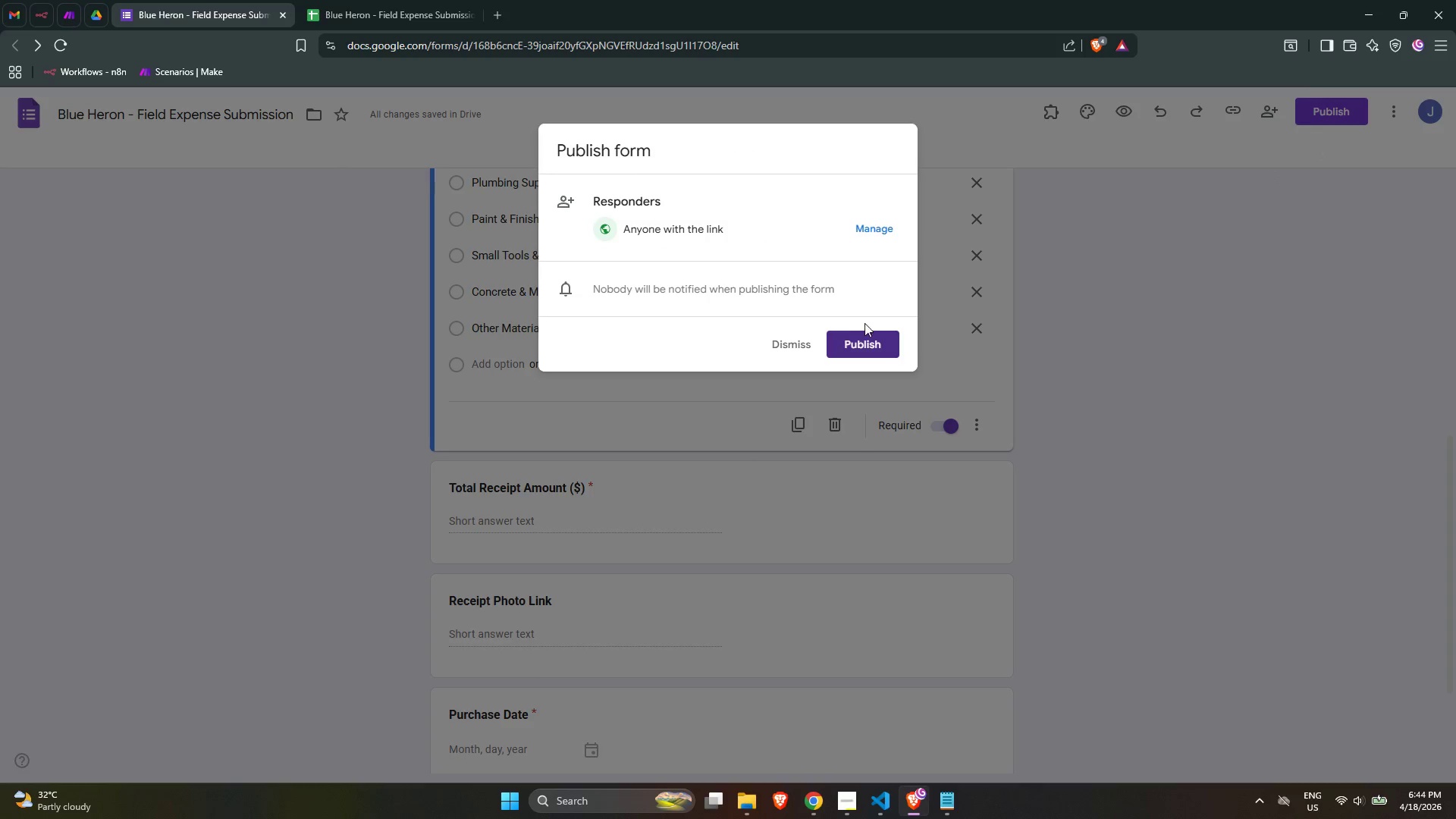 
left_click([864, 340])
 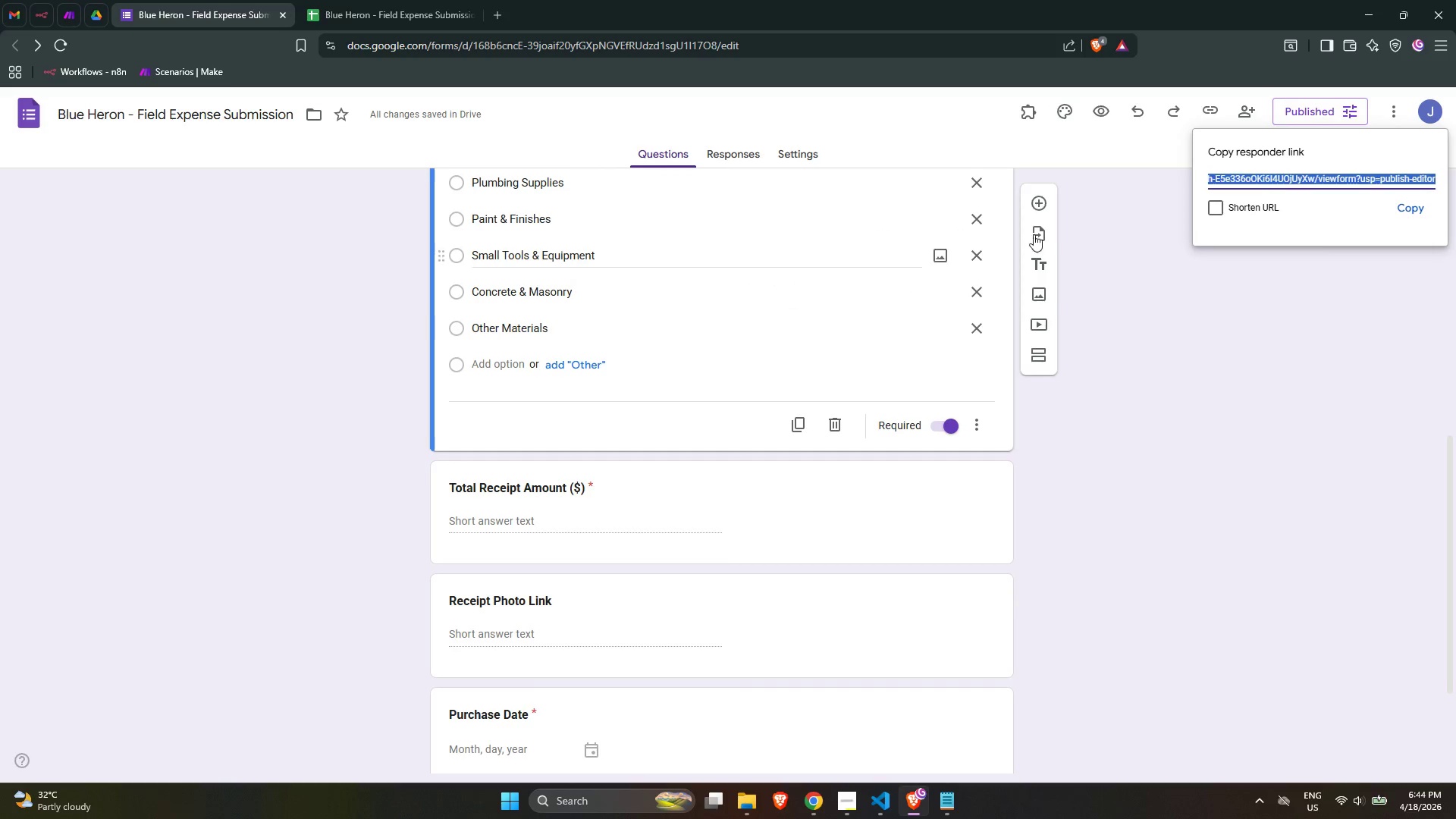 
left_click([1409, 206])
 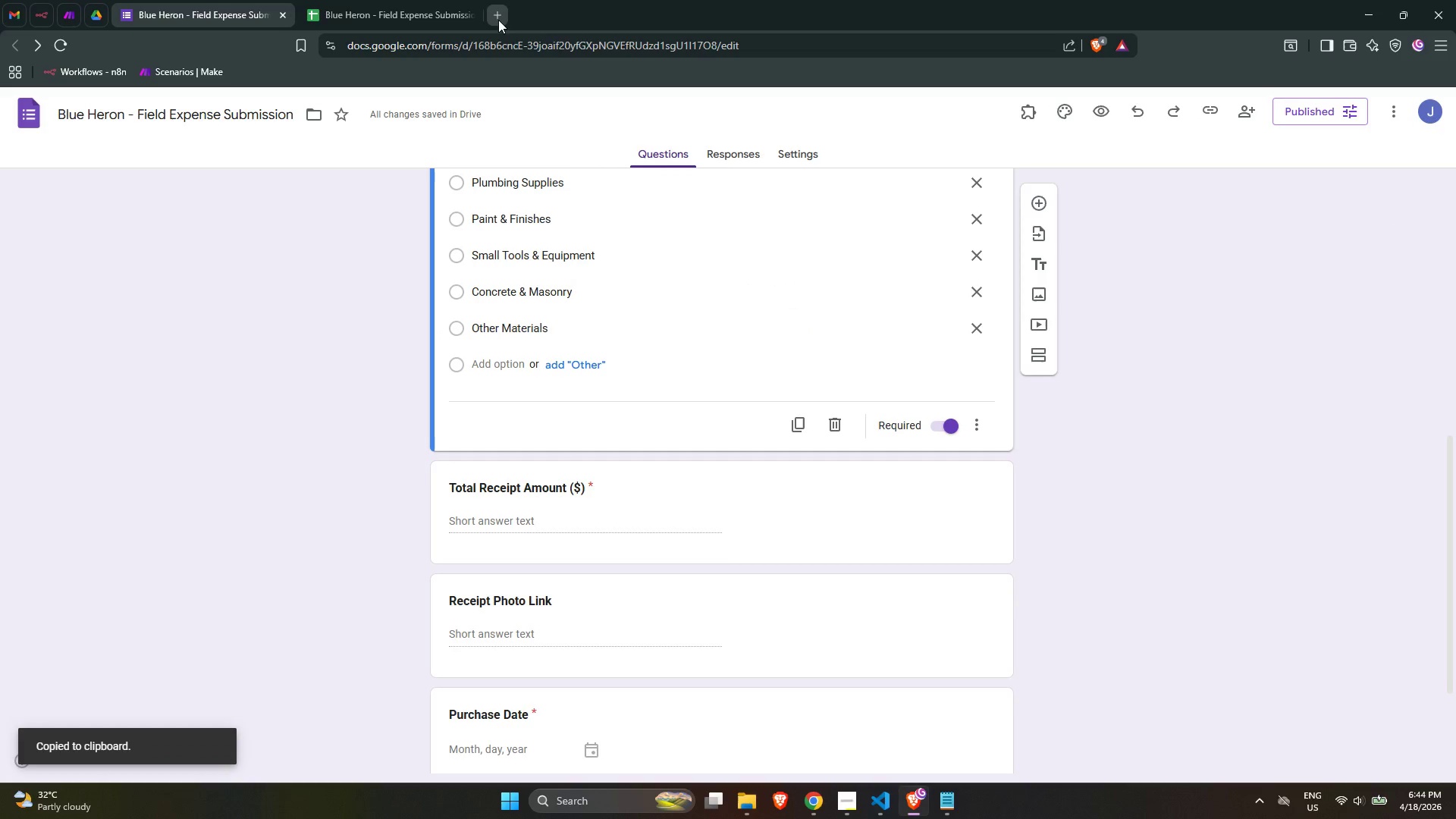 
left_click([498, 20])
 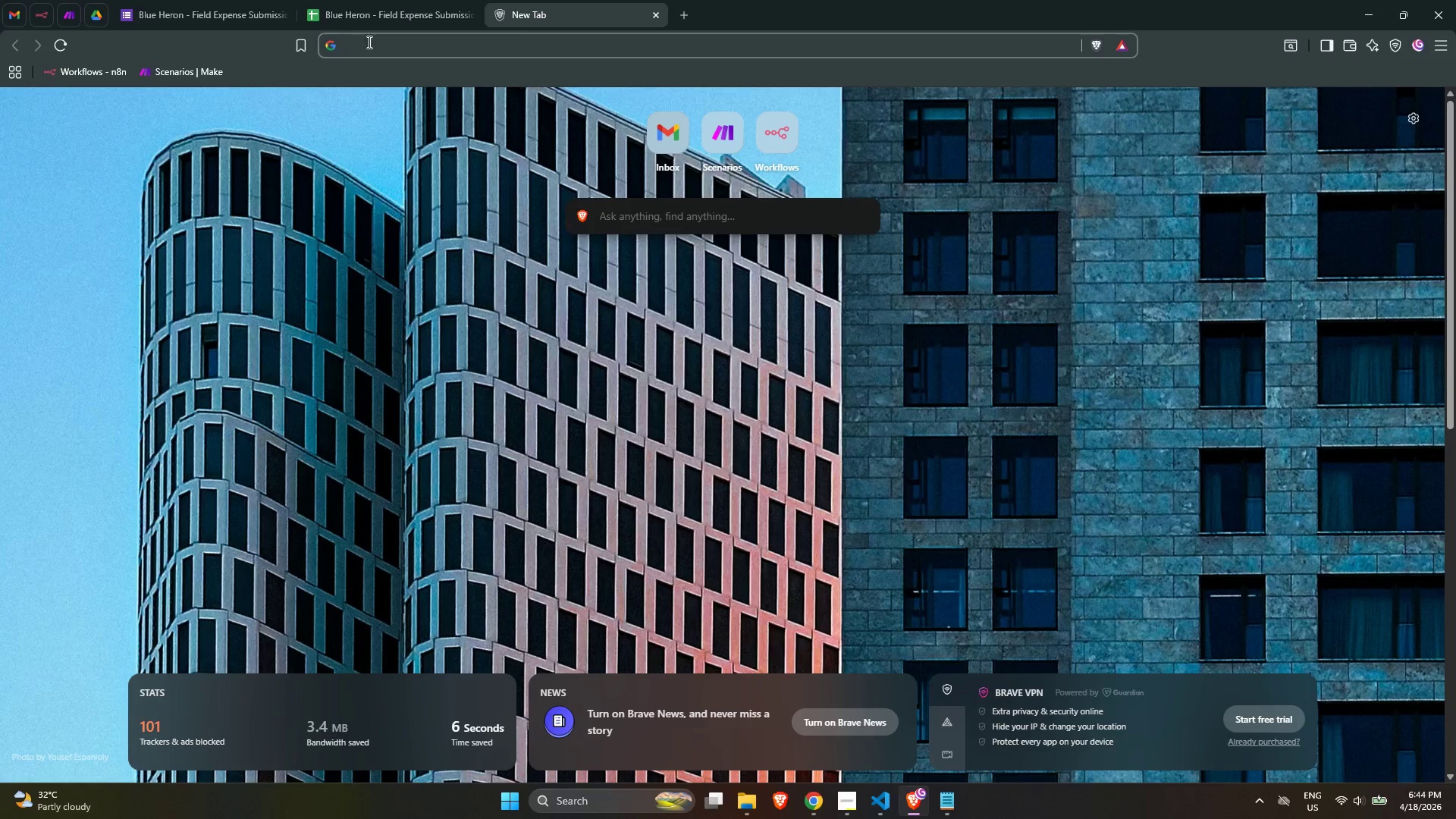 
right_click([380, 43])
 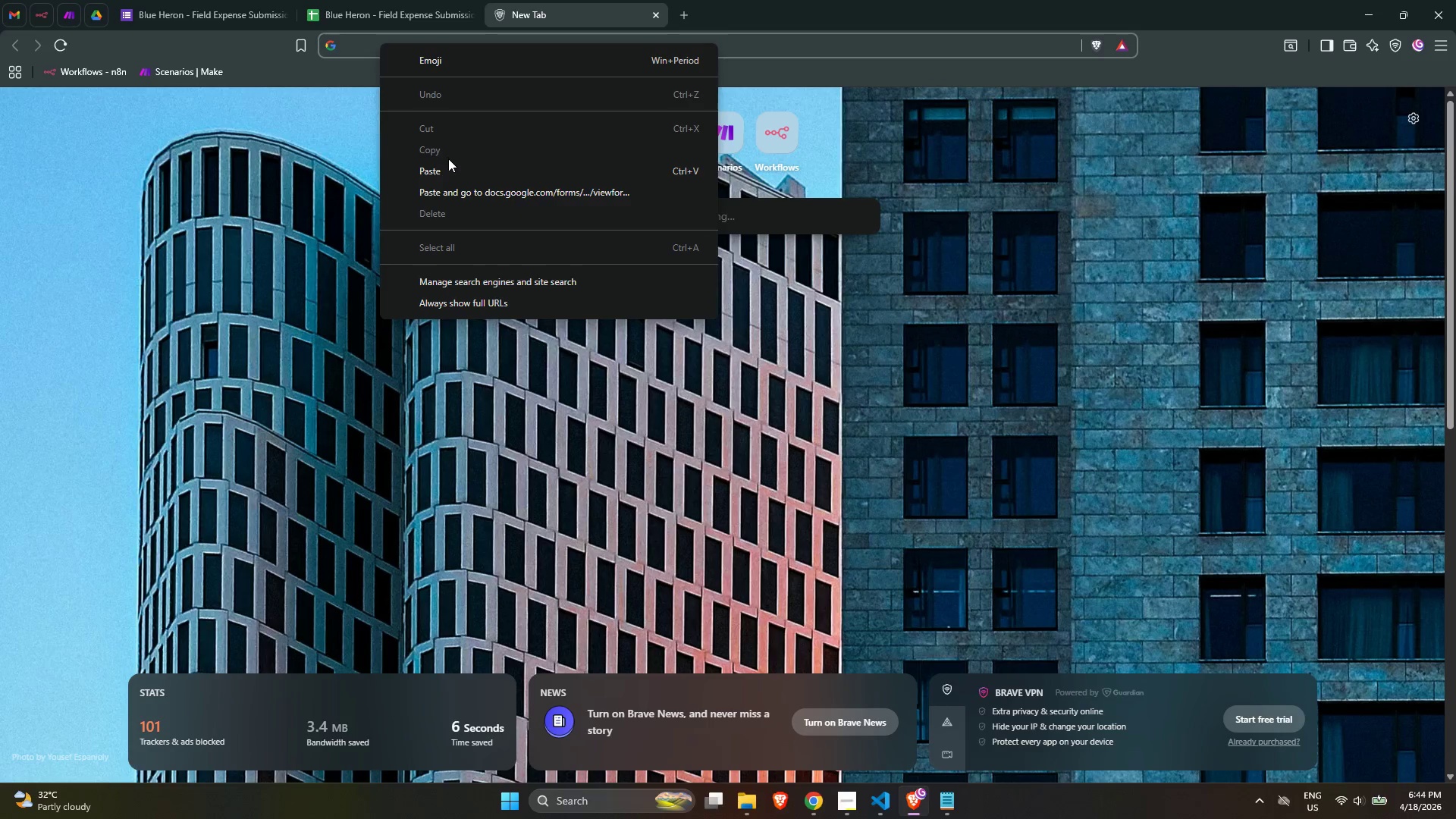 
left_click([447, 167])
 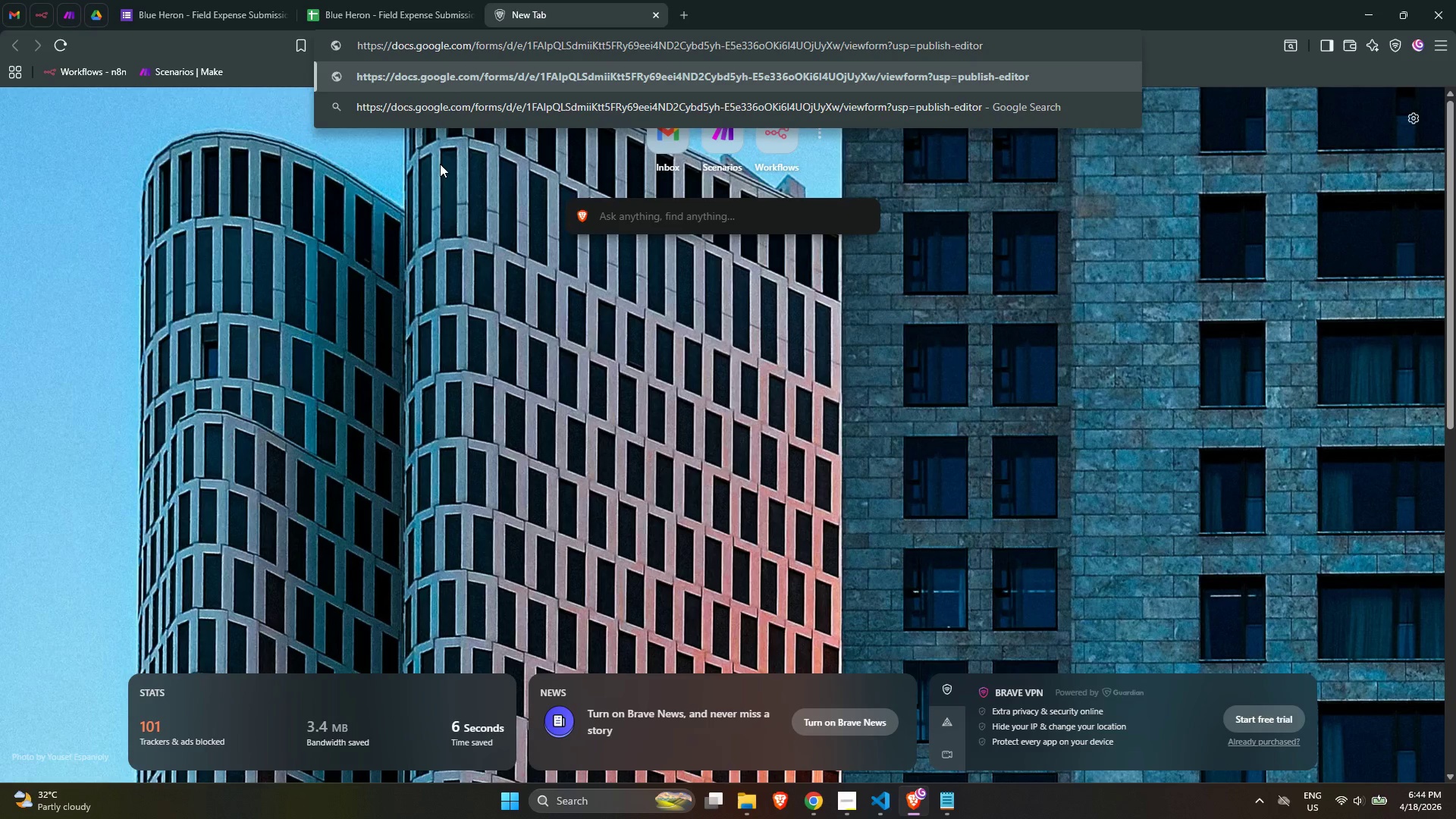 
key(NumpadEnter)
 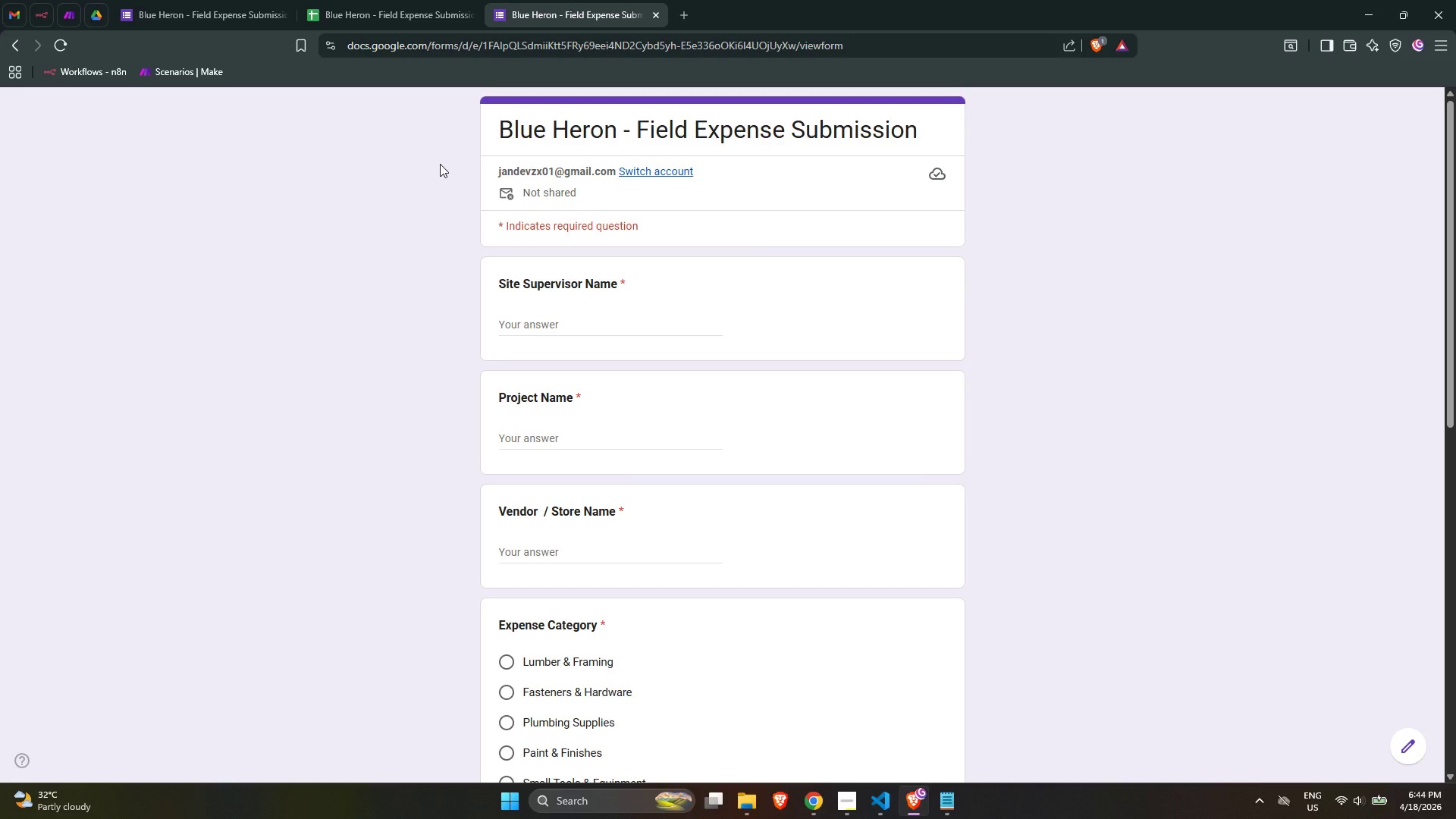 
wait(11.69)
 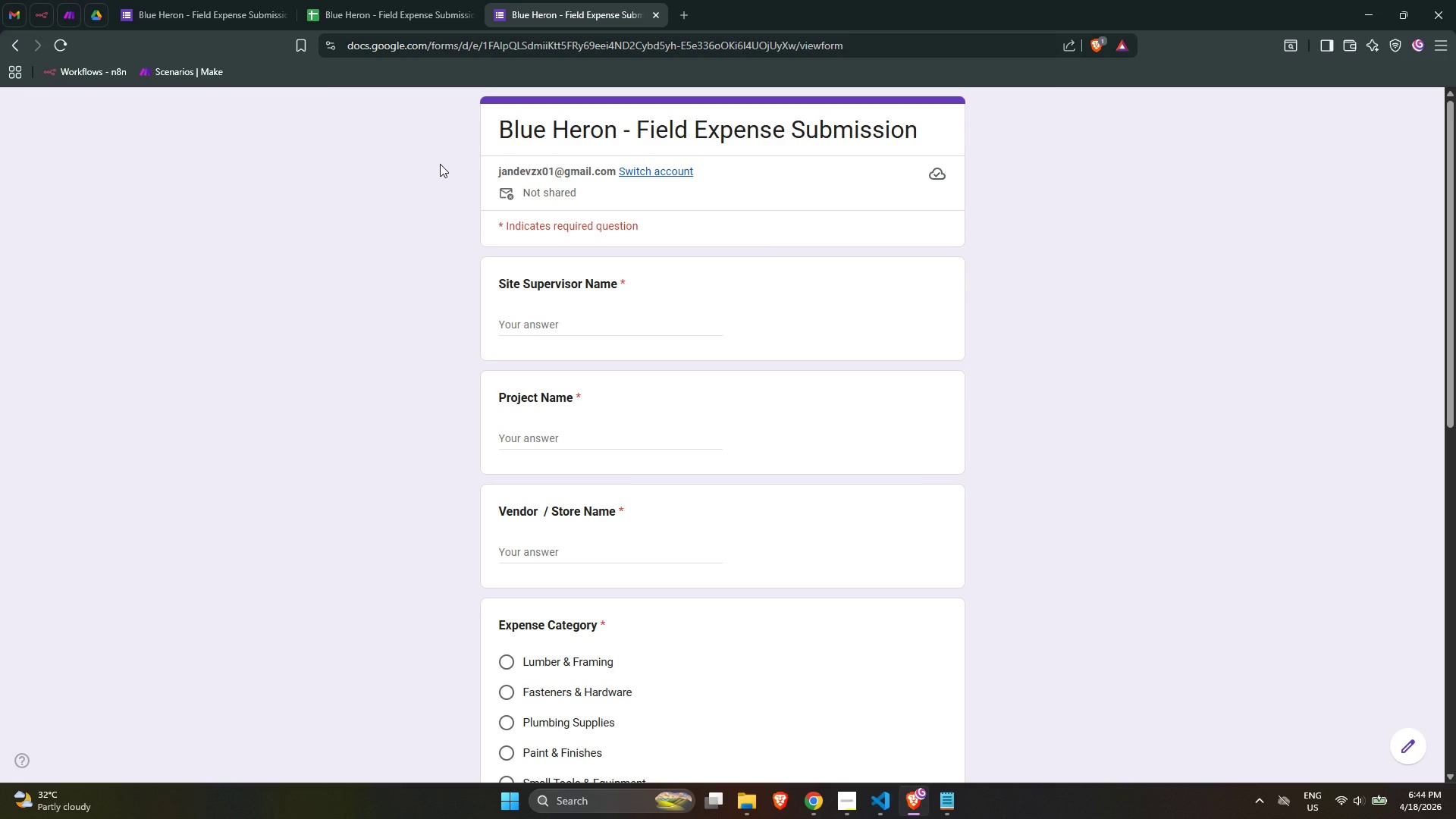 
left_click([566, 325])
 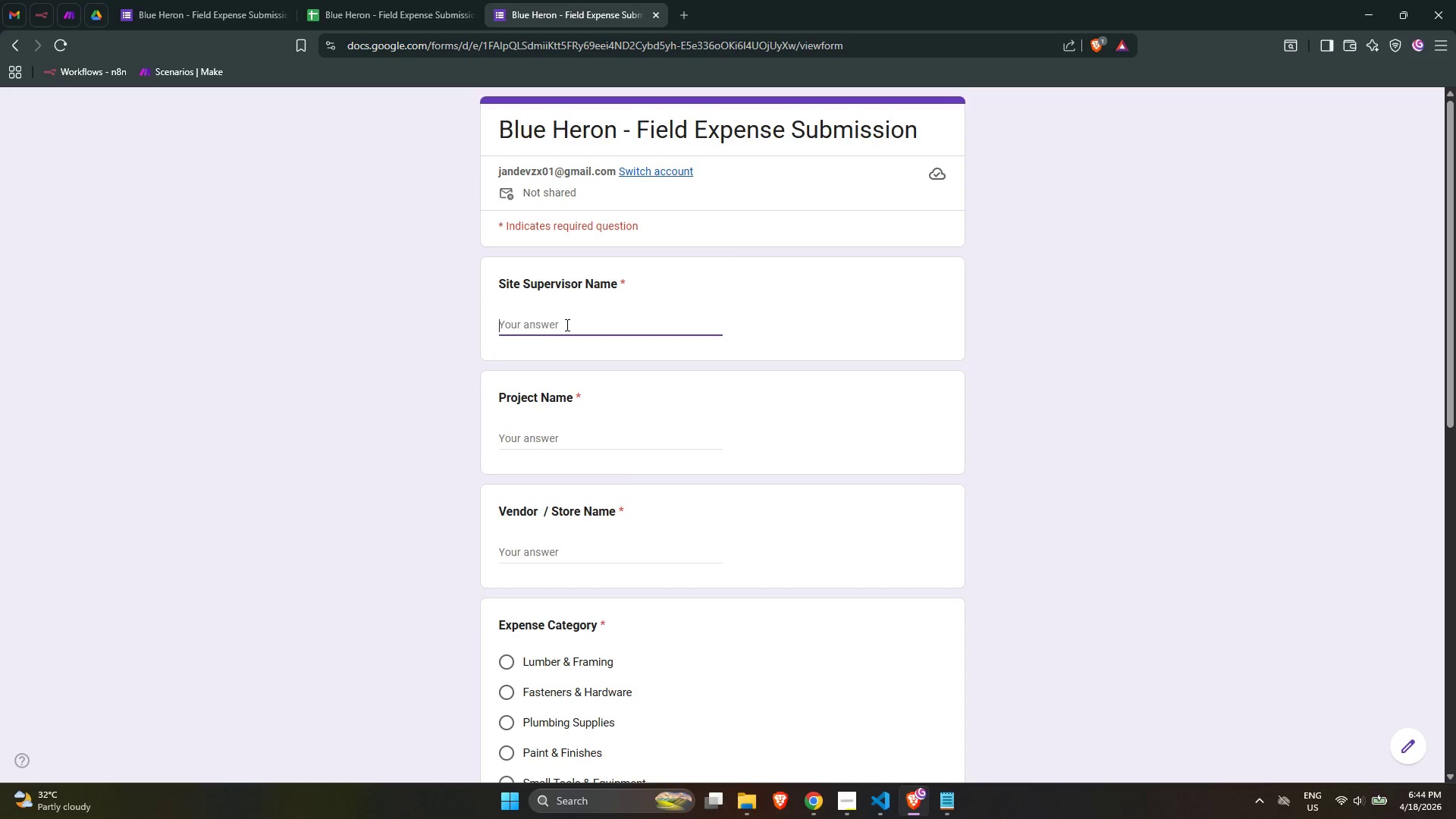 
type(Marcus Webb)
key(Tab)
 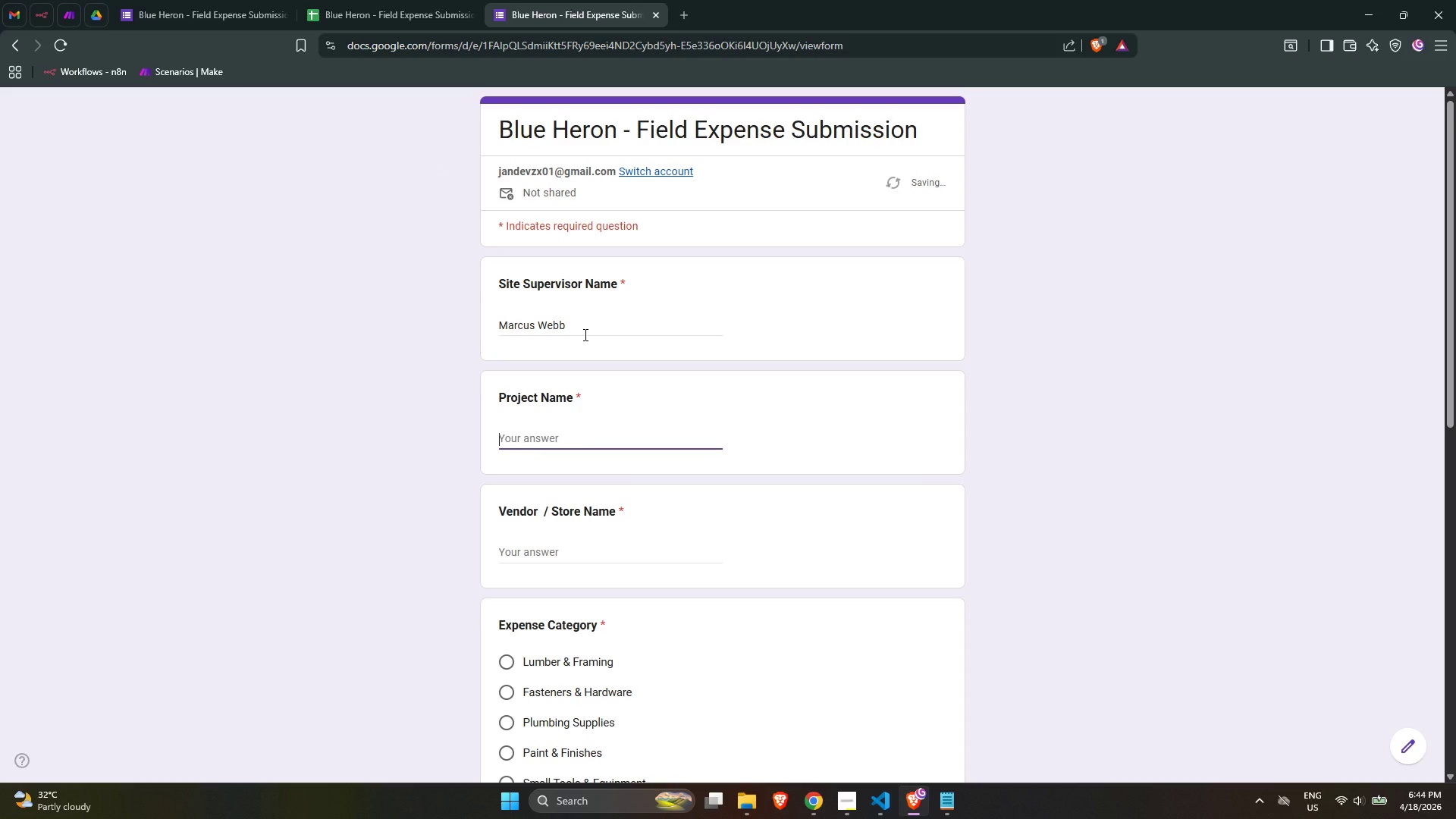 
type(Lakeside Kite)
key(Backspace)
type(checn)
key(Backspace)
key(Backspace)
type(n Reno)
 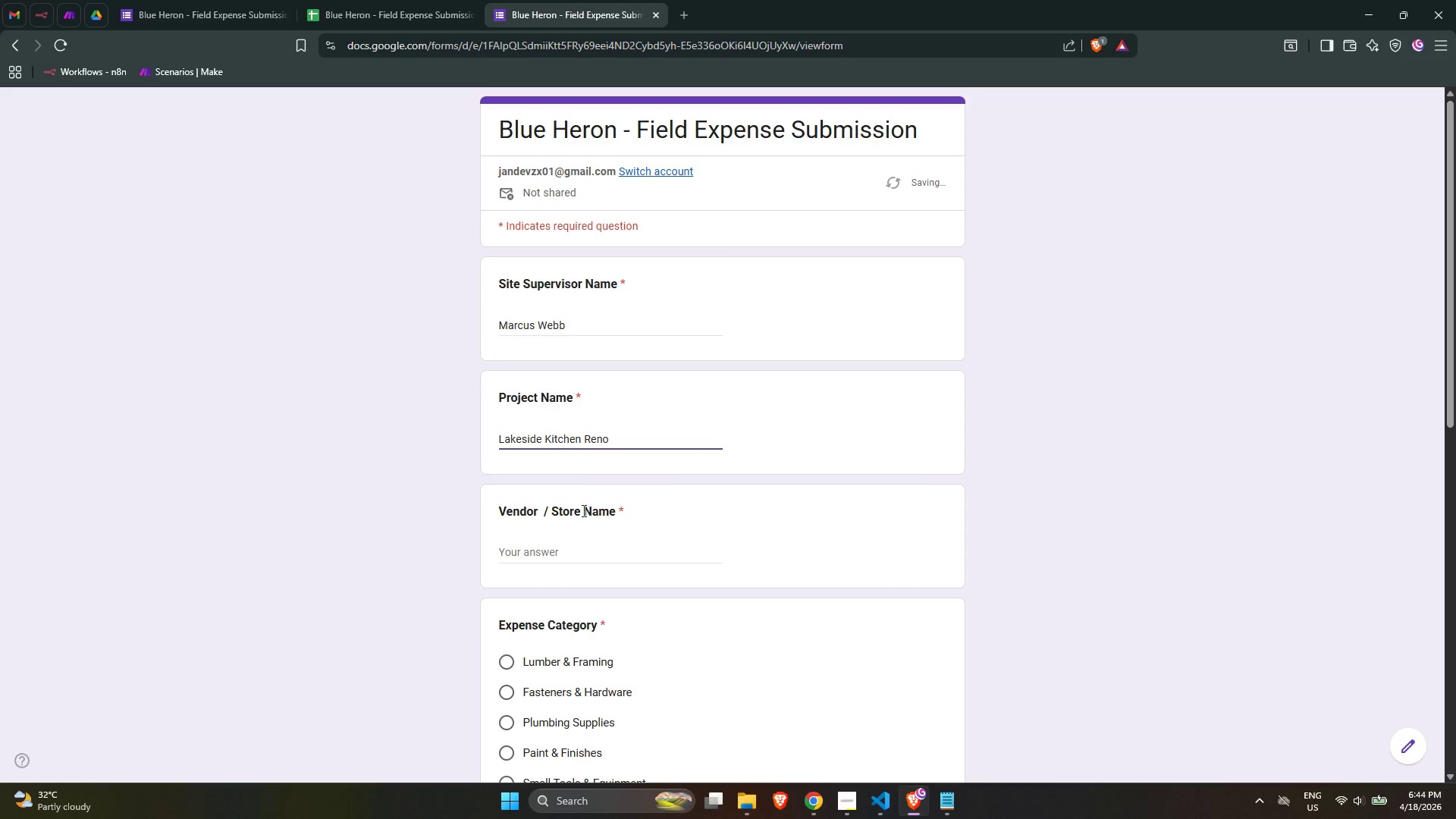 
left_click([549, 560])
 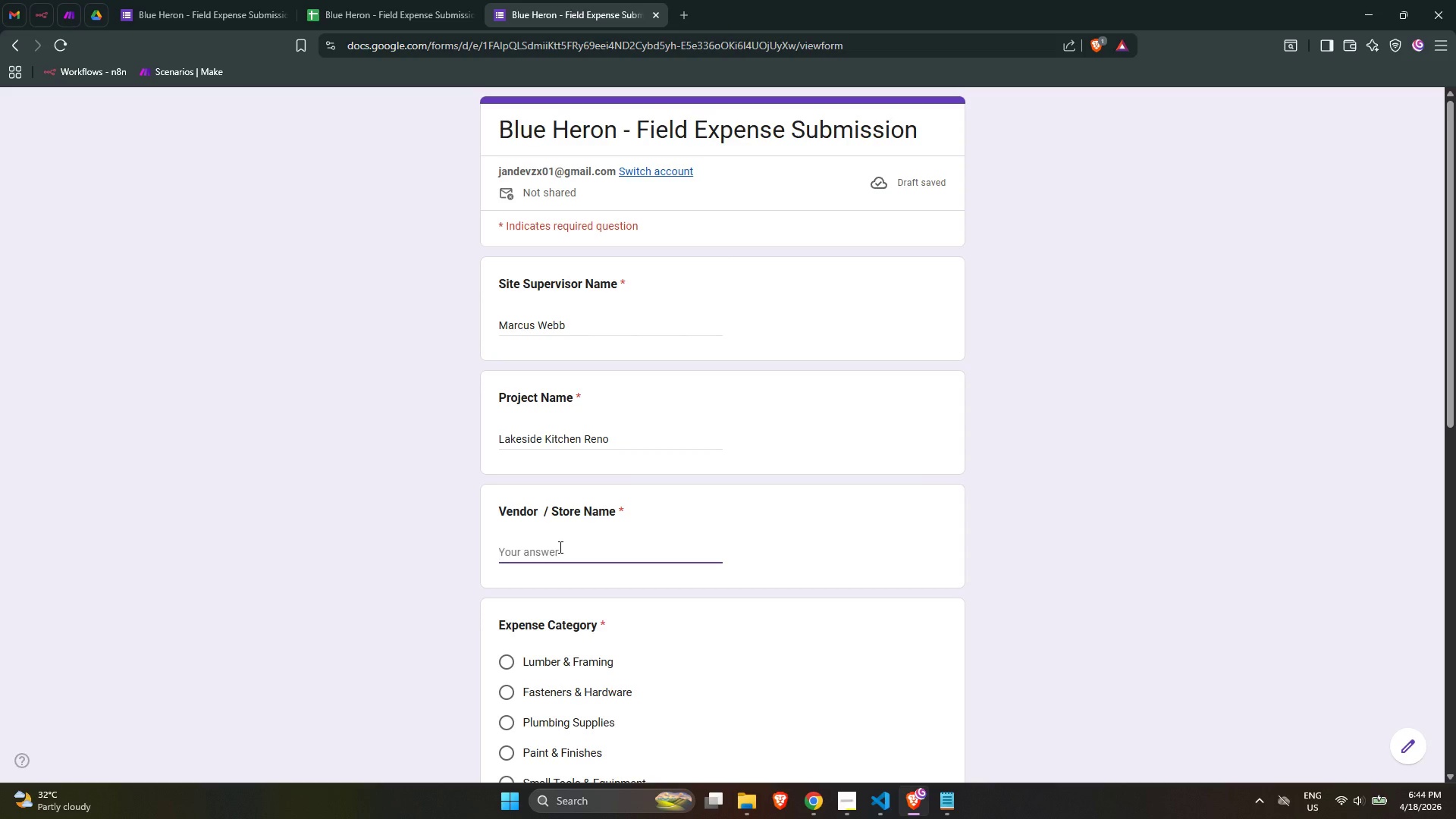 
left_click([560, 549])
 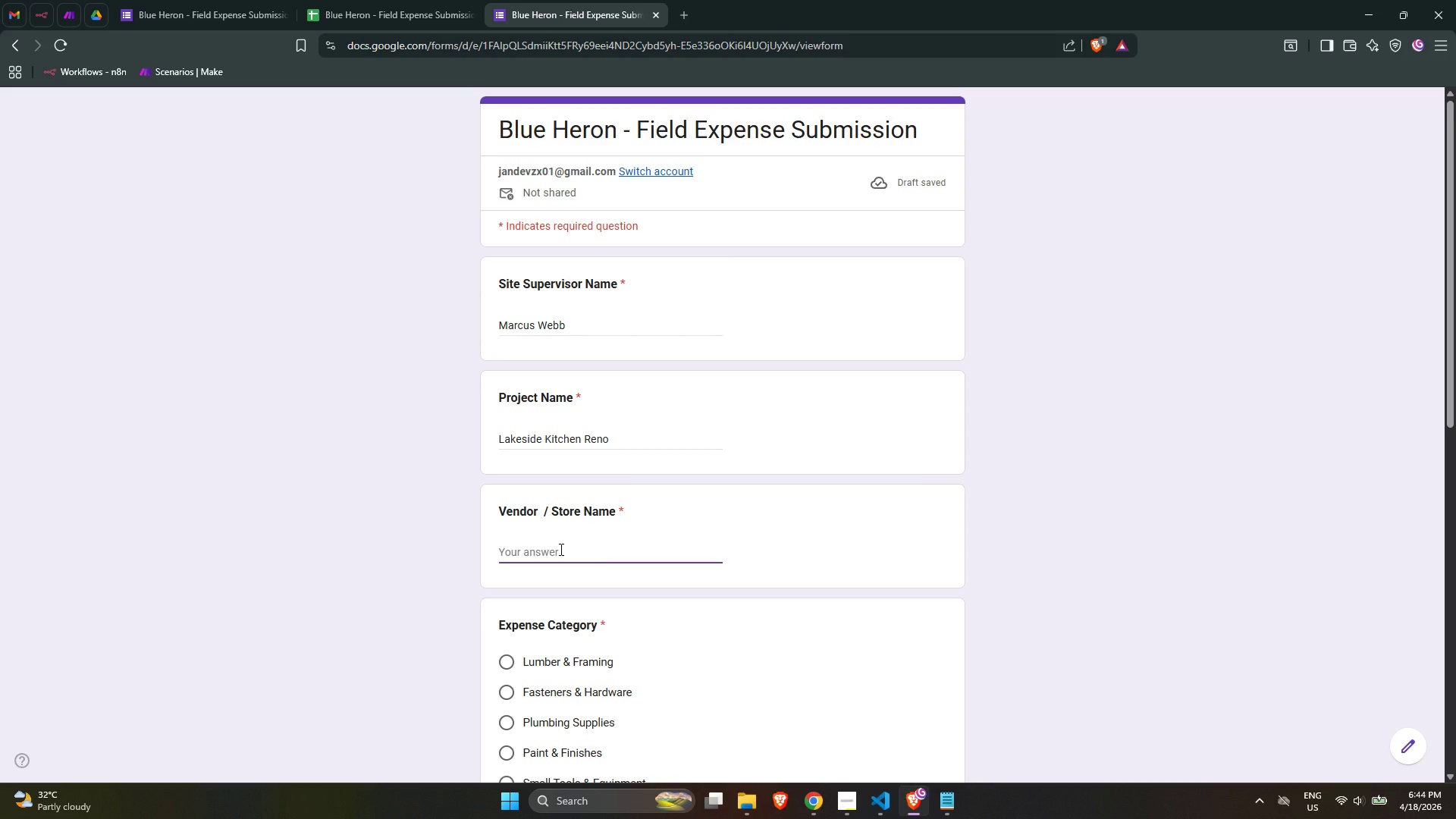 
type(Home Depot)
 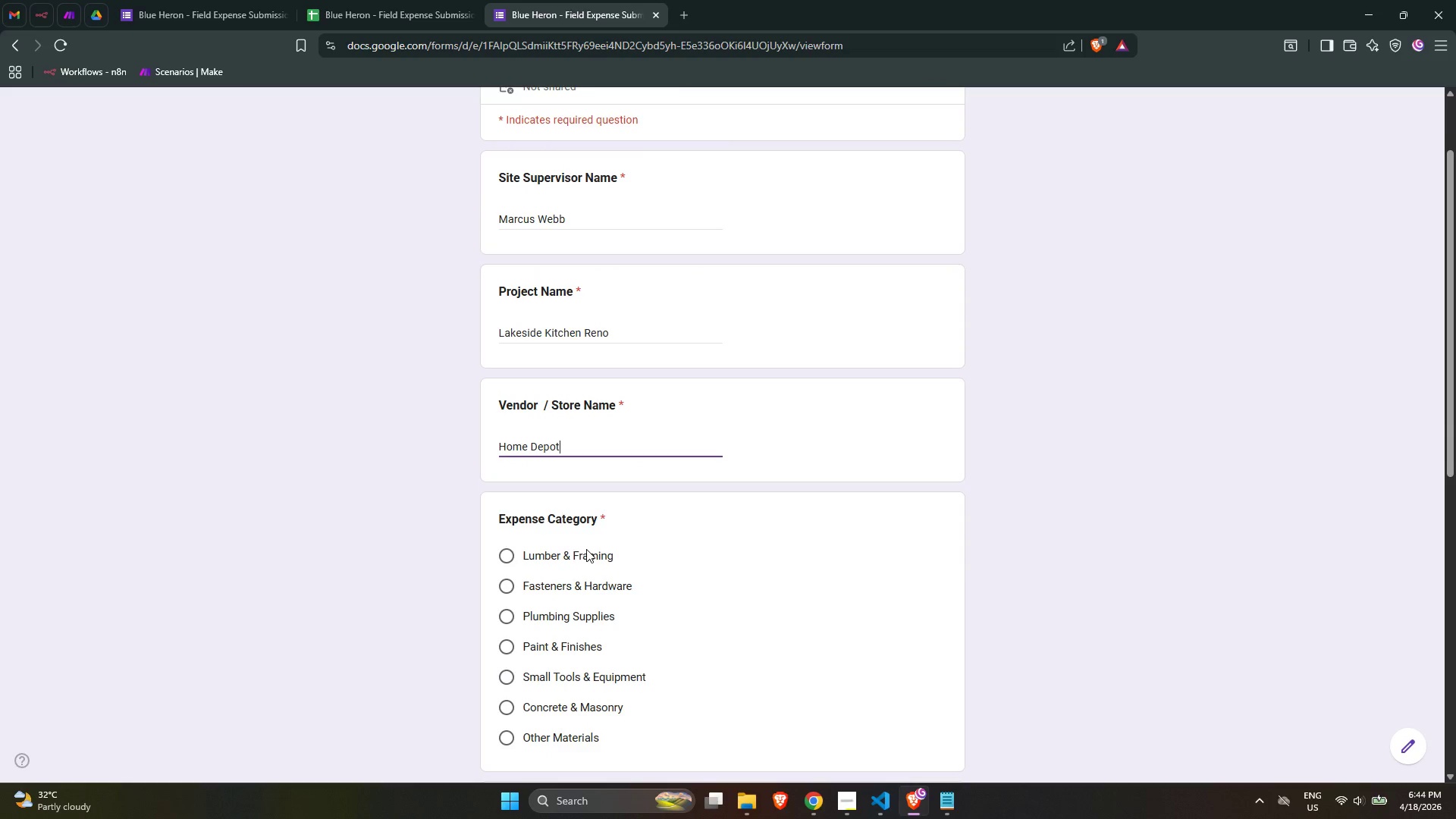 
wait(7.03)
 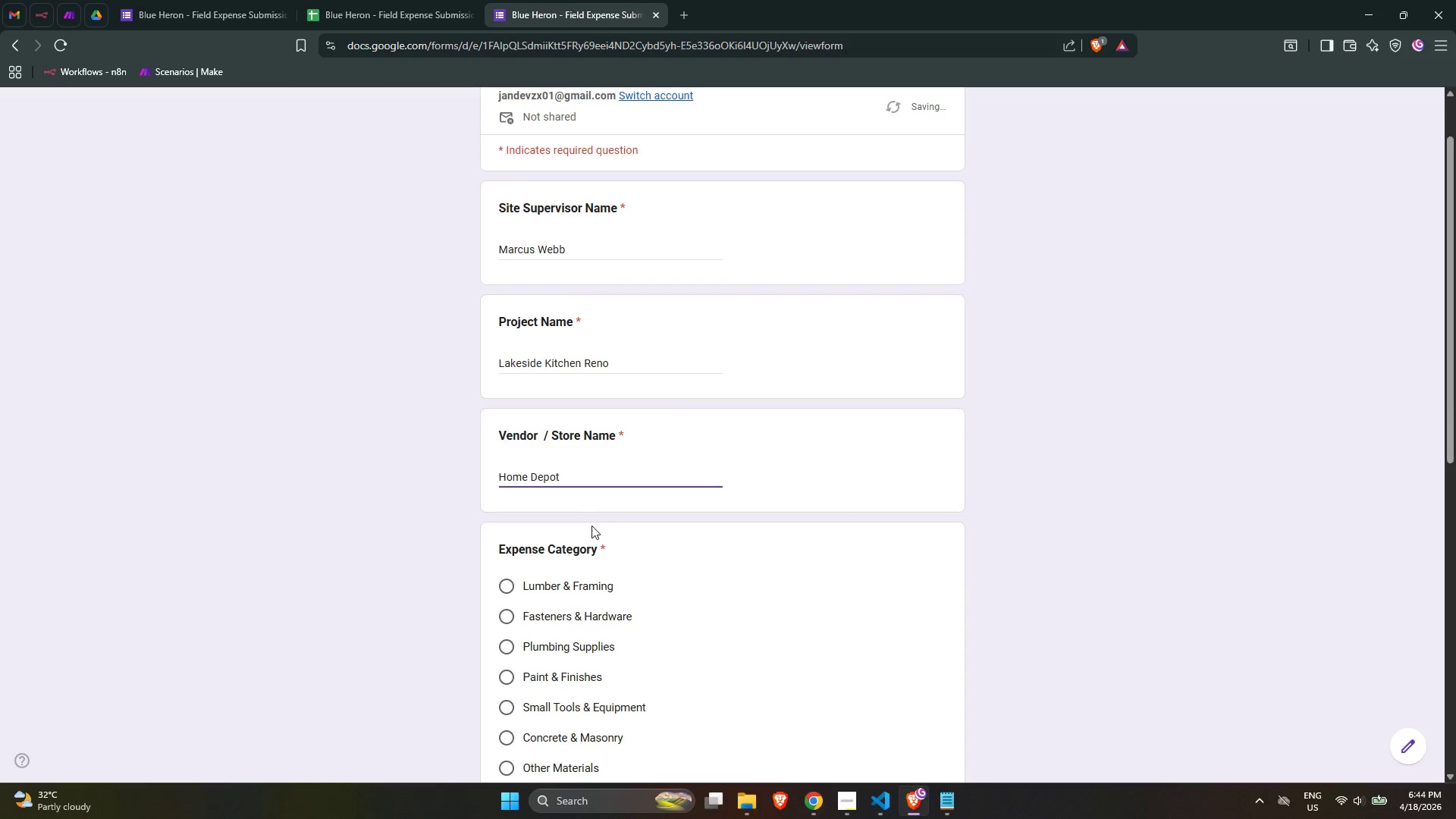 
left_click([582, 550])
 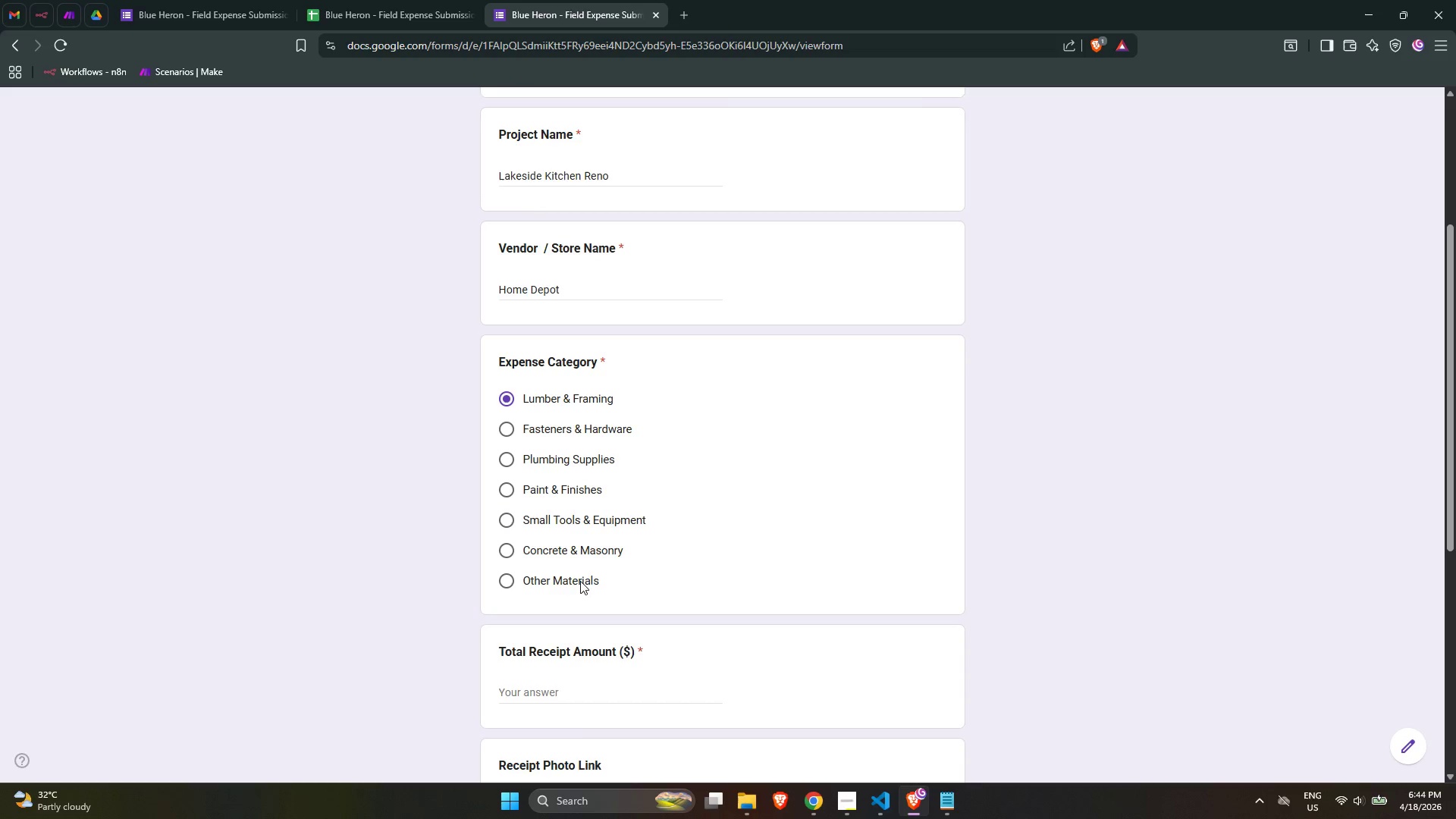 
left_click([576, 691])
 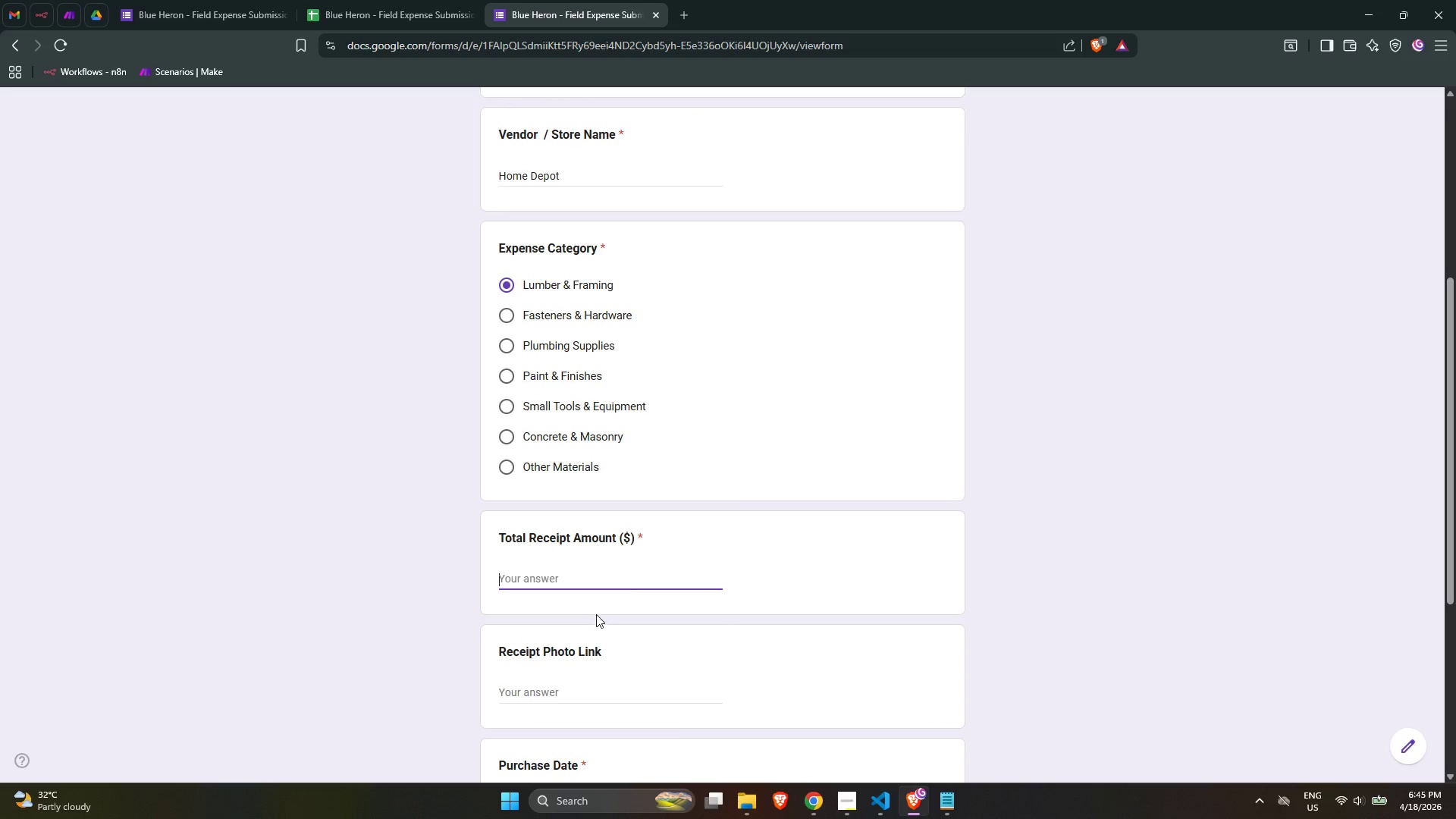 
key(Numpad1)
 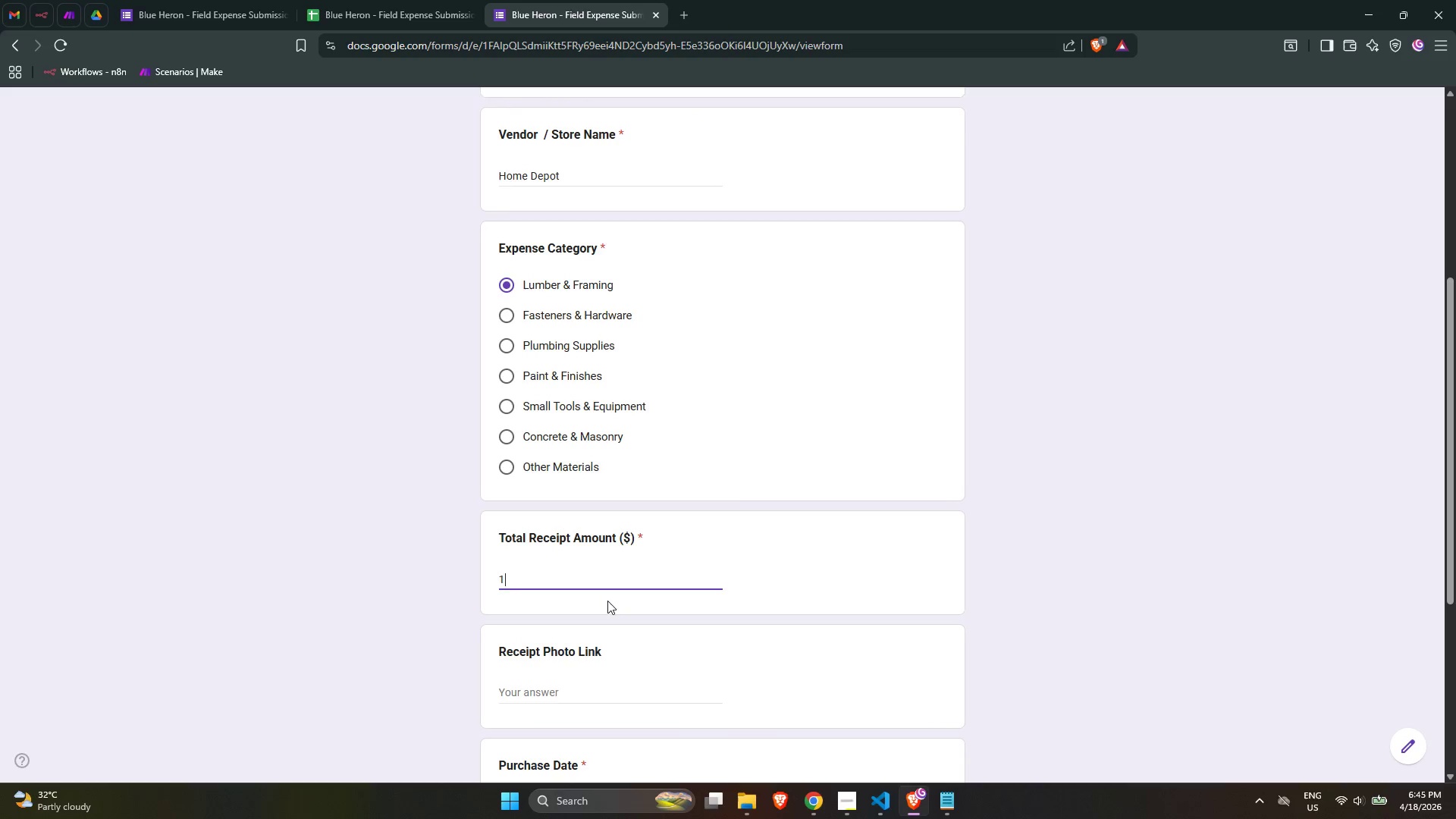 
key(Numpad2)
 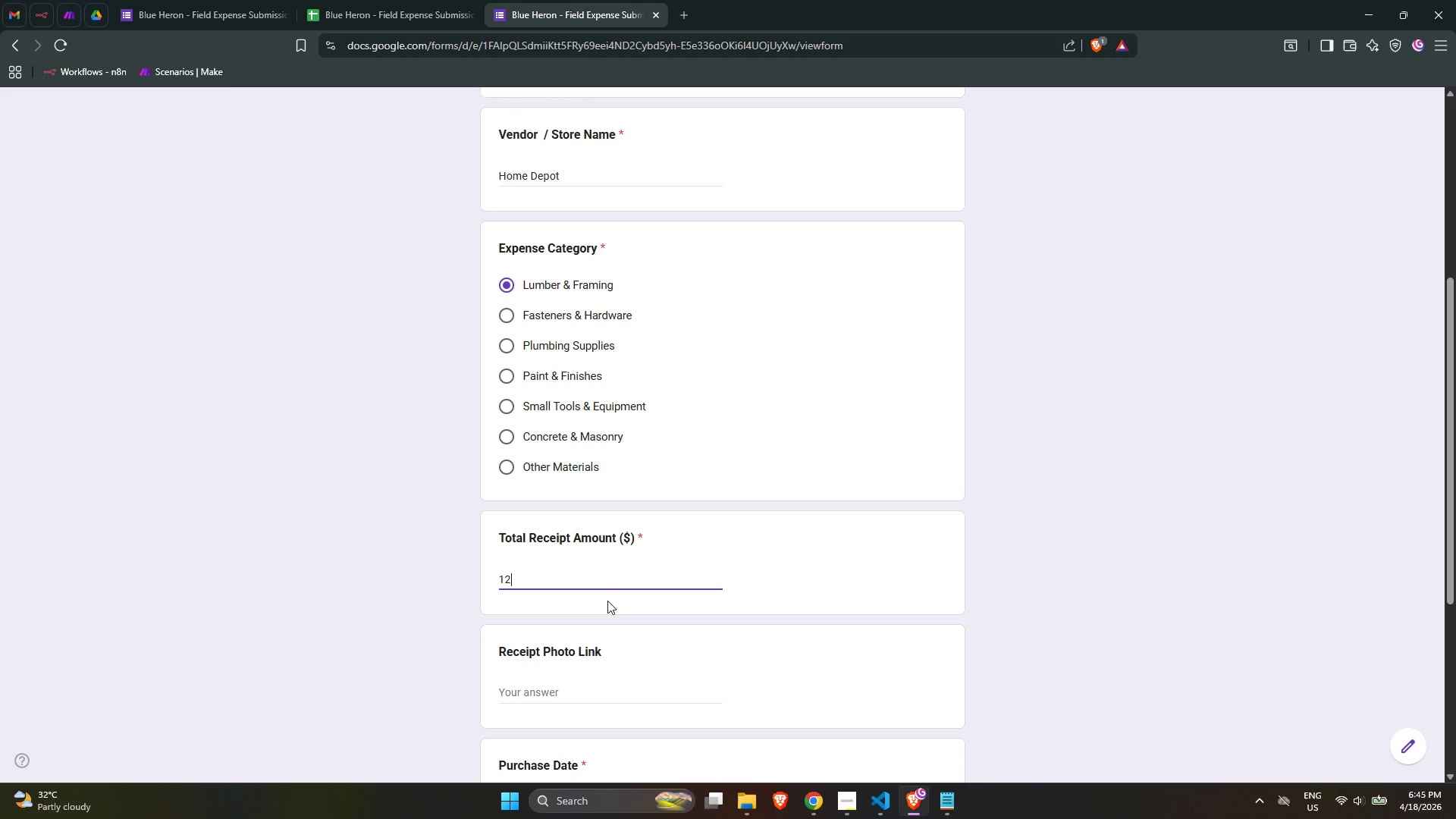 
key(Numpad5)
 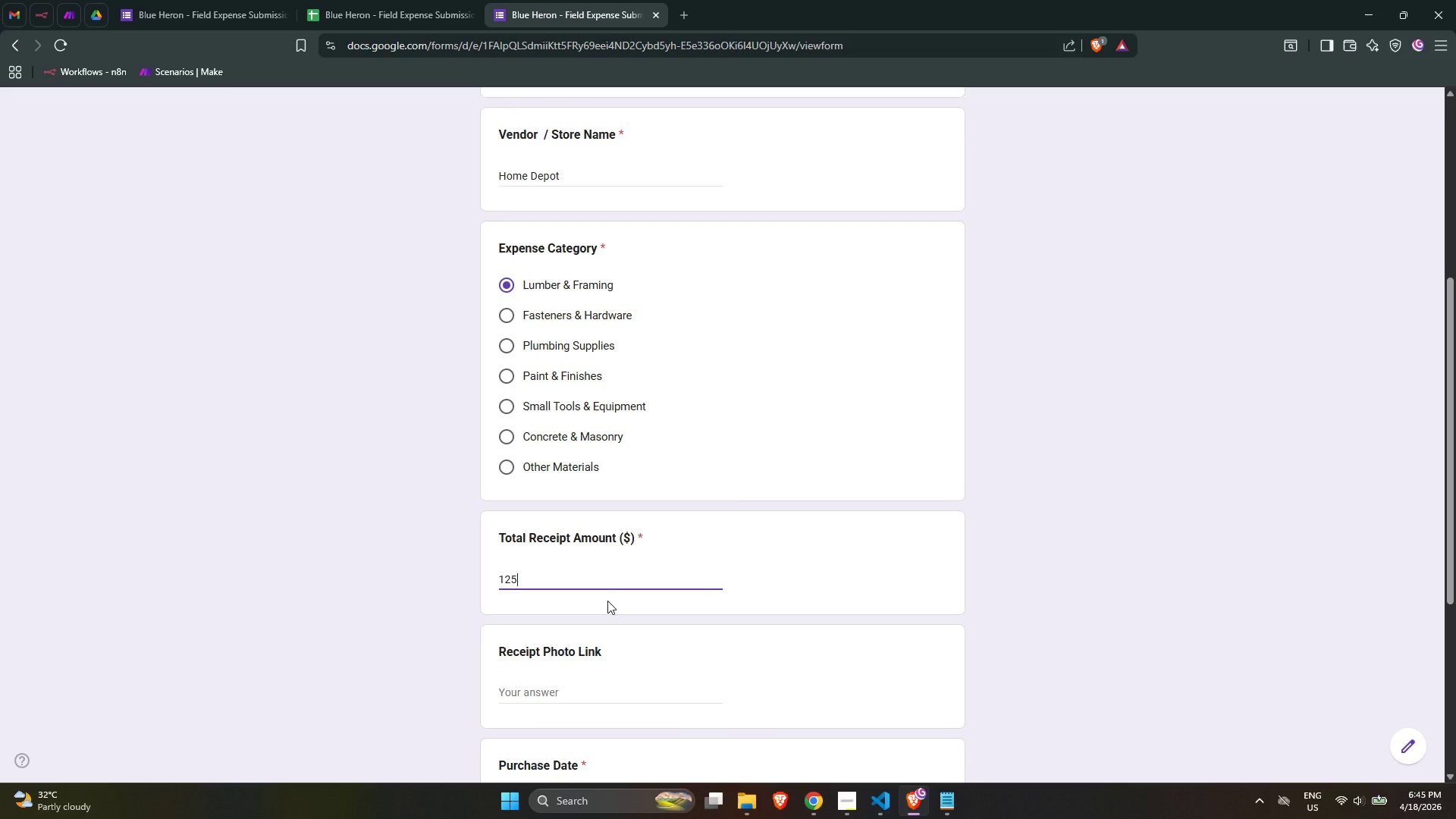 
key(Numpad0)
 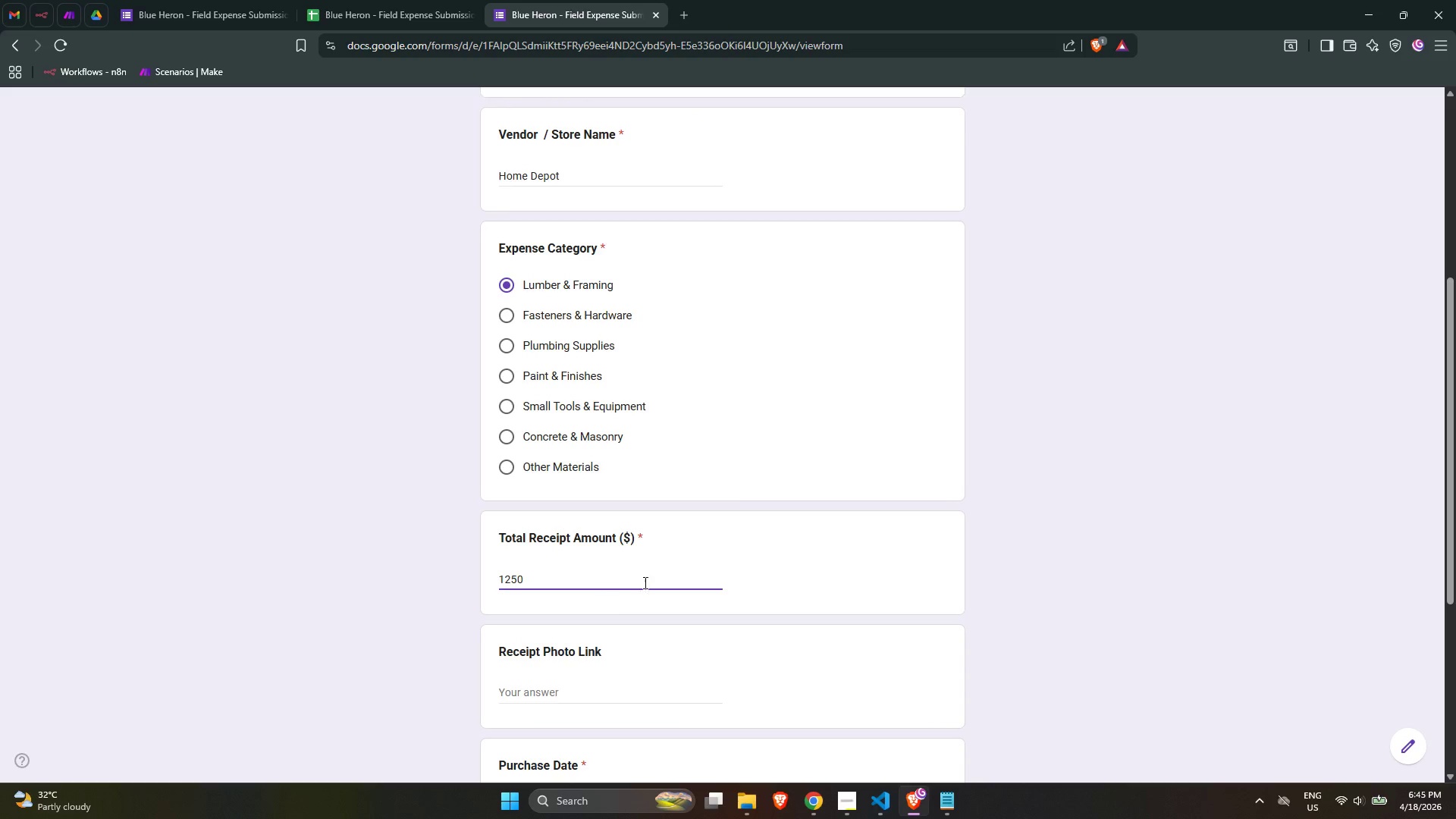 
left_click([761, 522])
 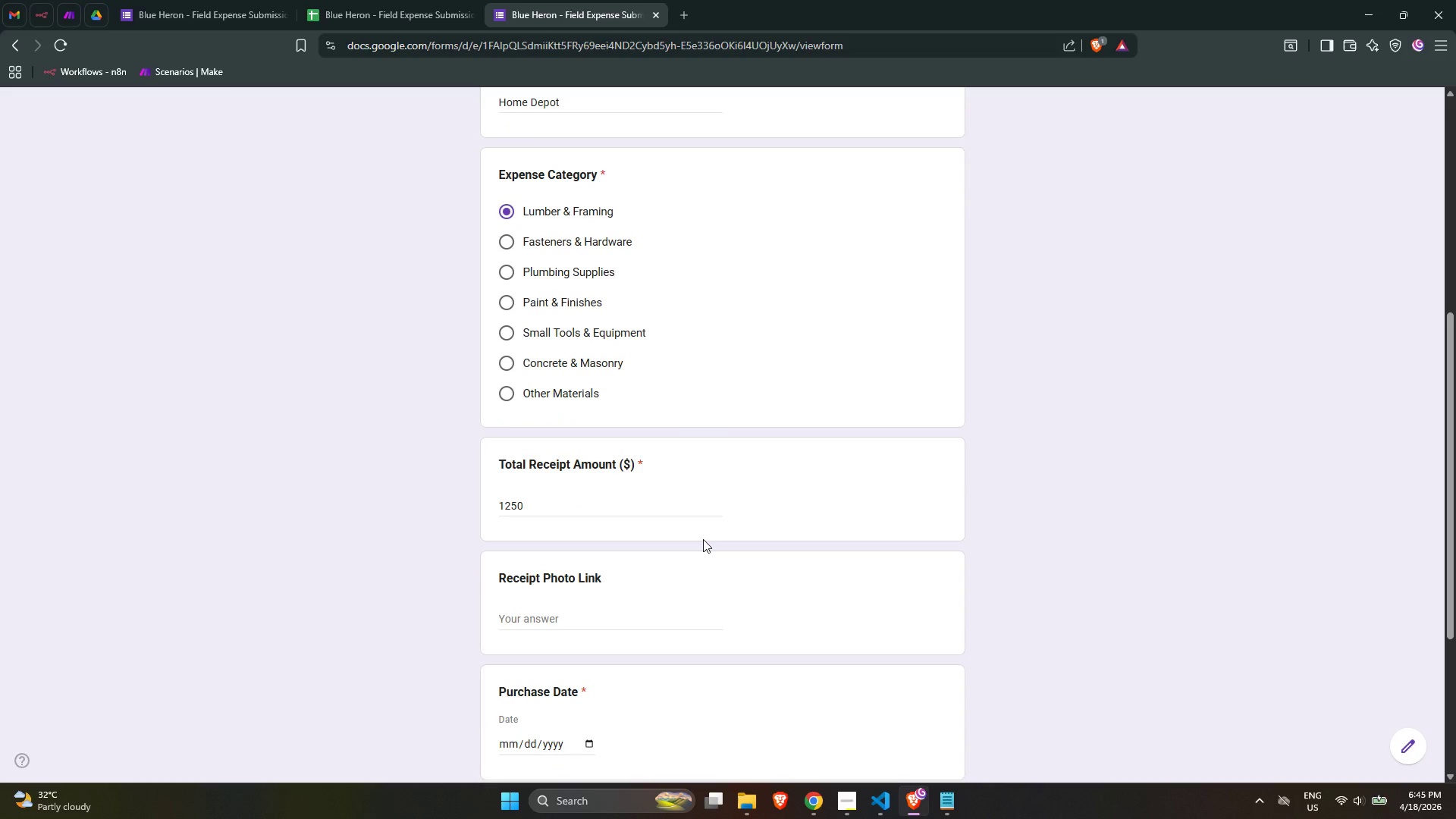 
mouse_move([657, 530])
 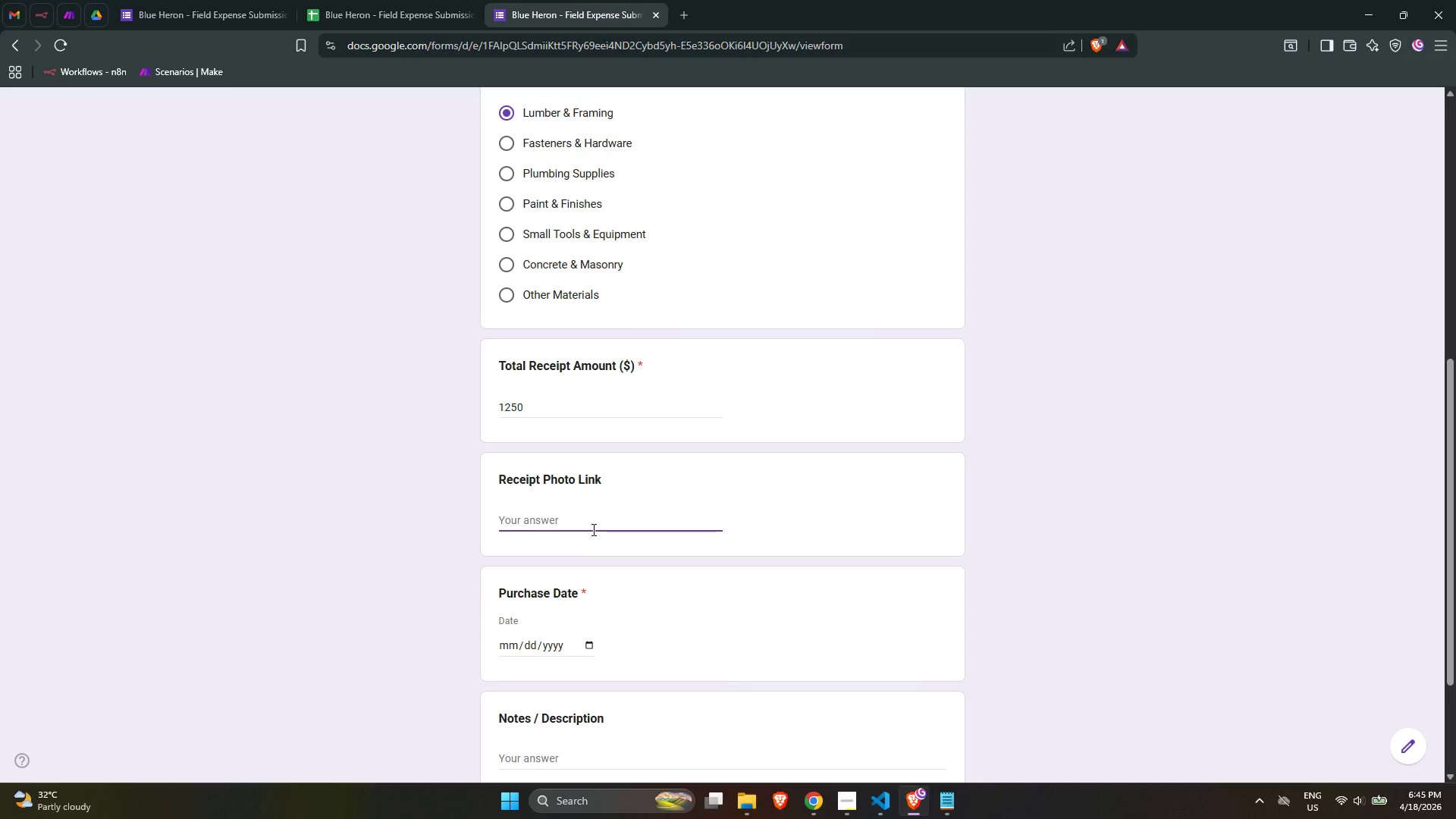 
wait(11.71)
 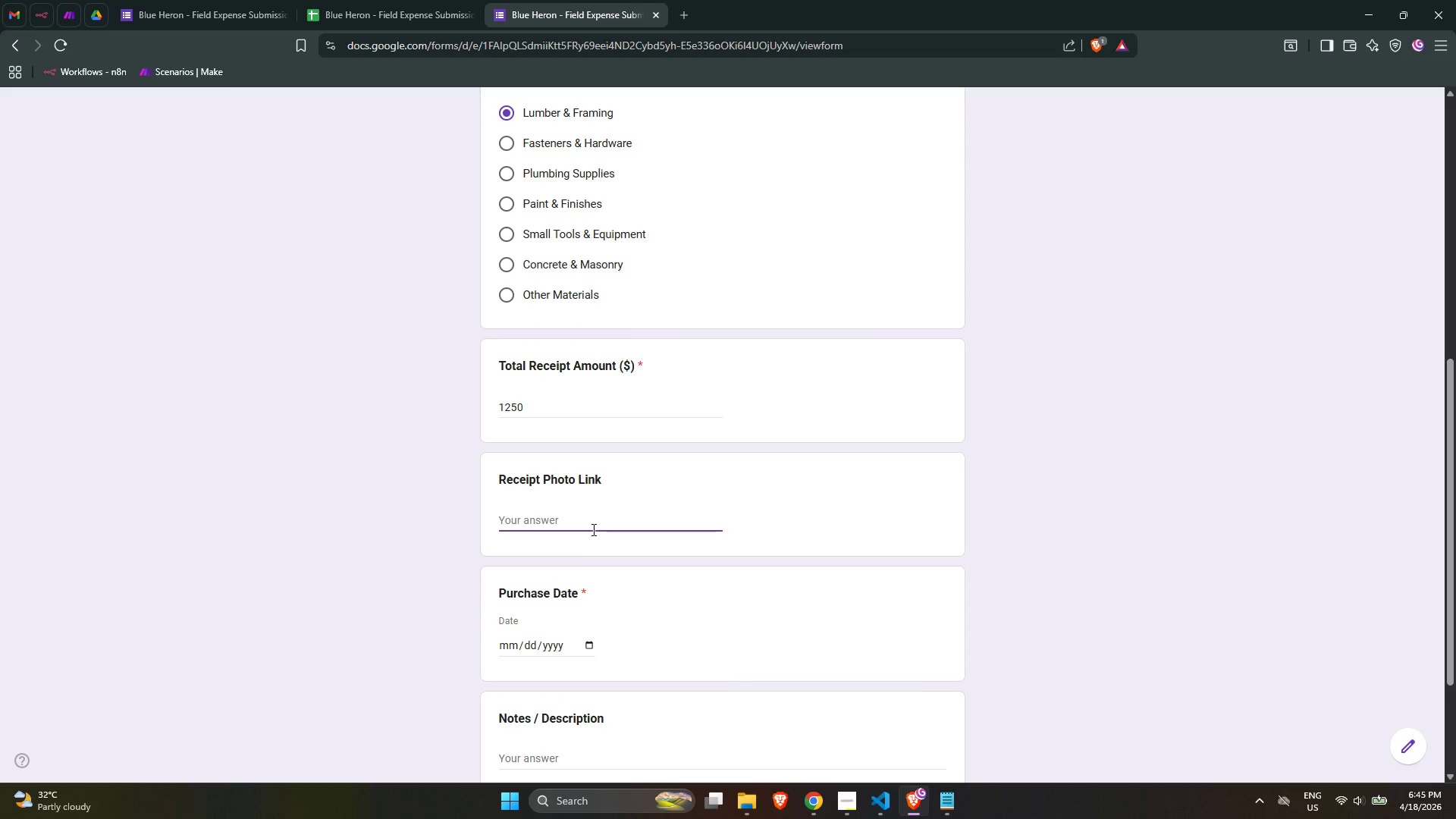 
type(https://di)
key(Backspace)
type(rive.gooo)
key(Backspace)
type(gle.com/file/)
 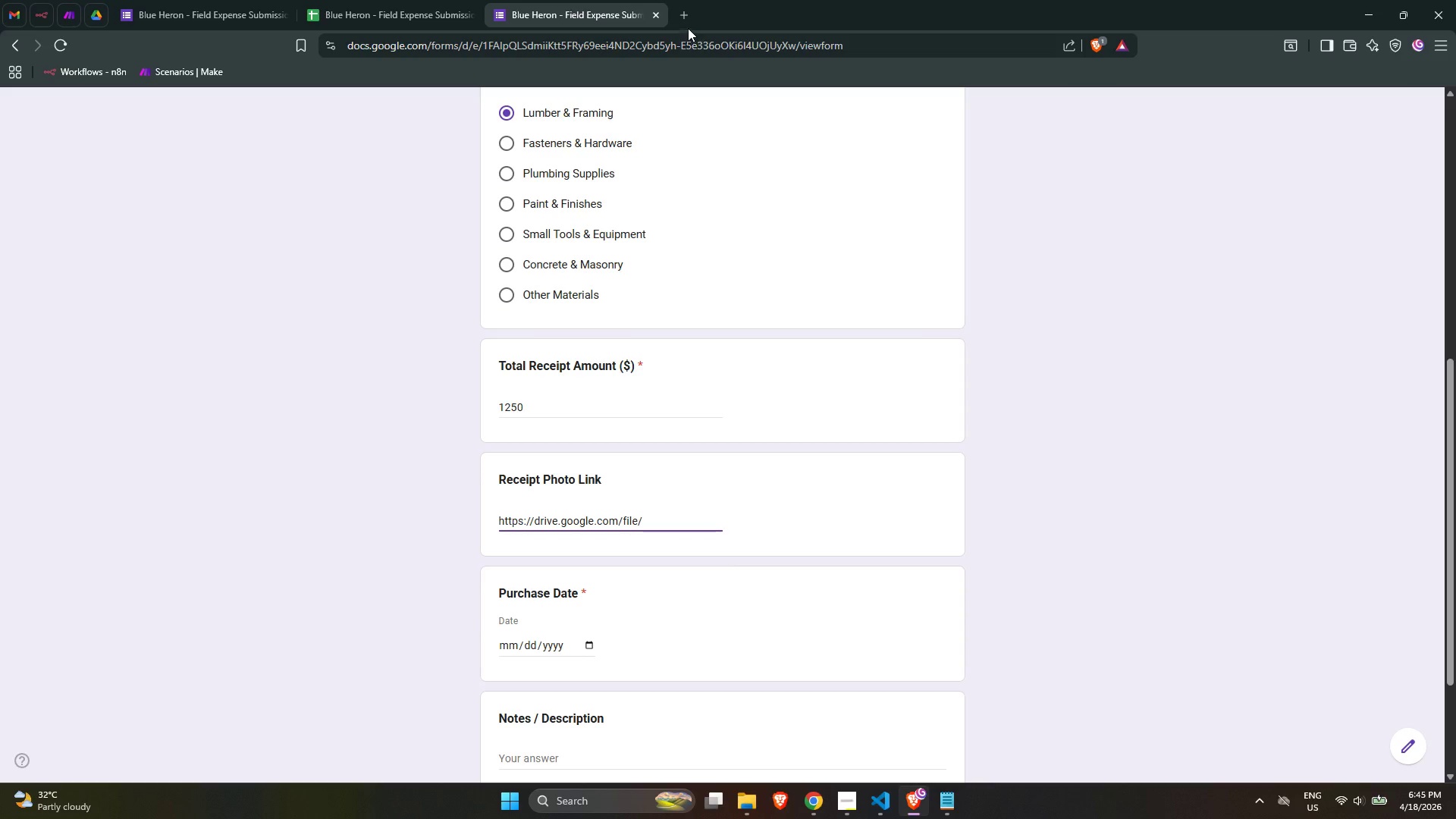 
left_click([686, 25])
 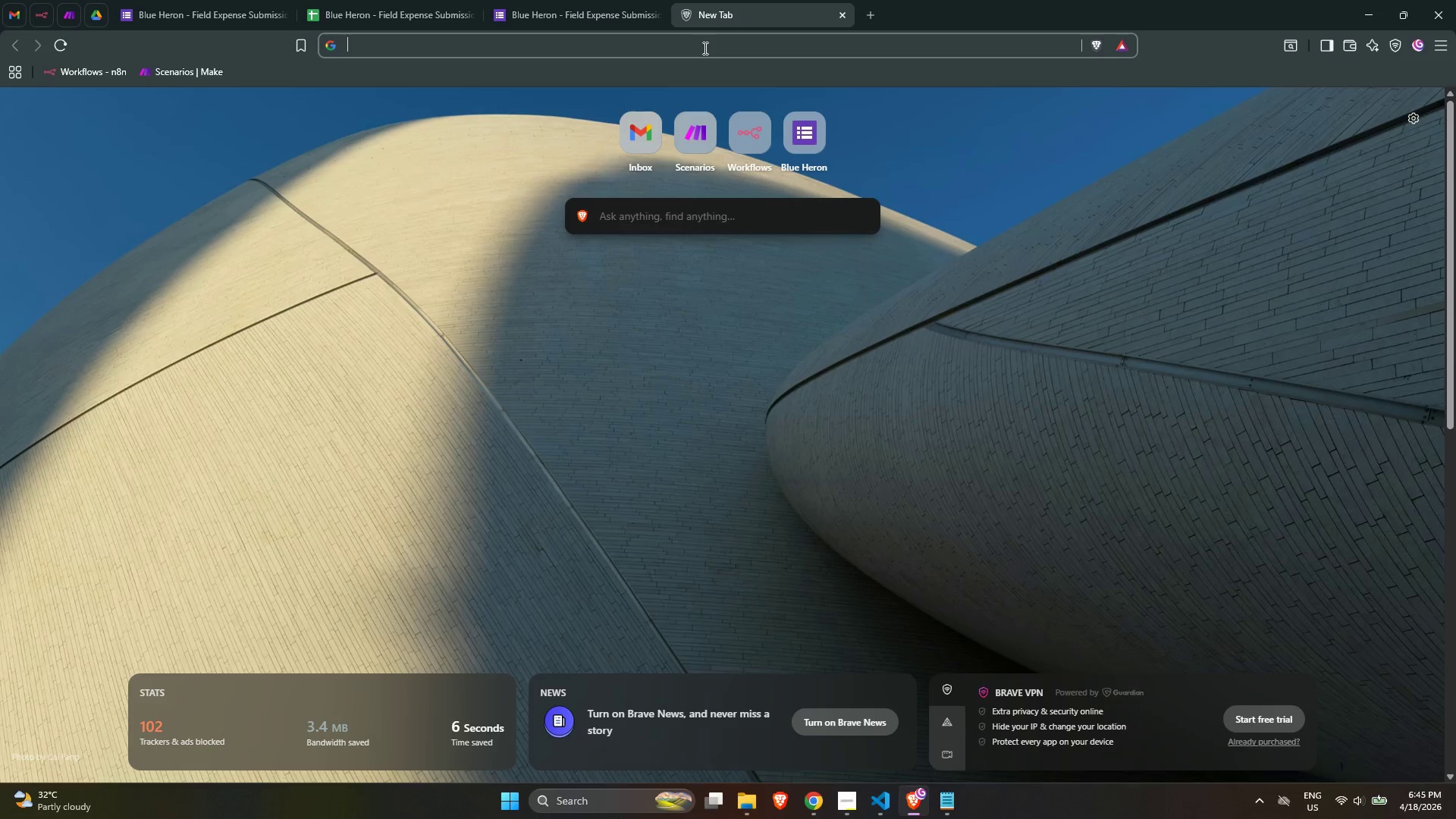 
left_click([704, 48])
 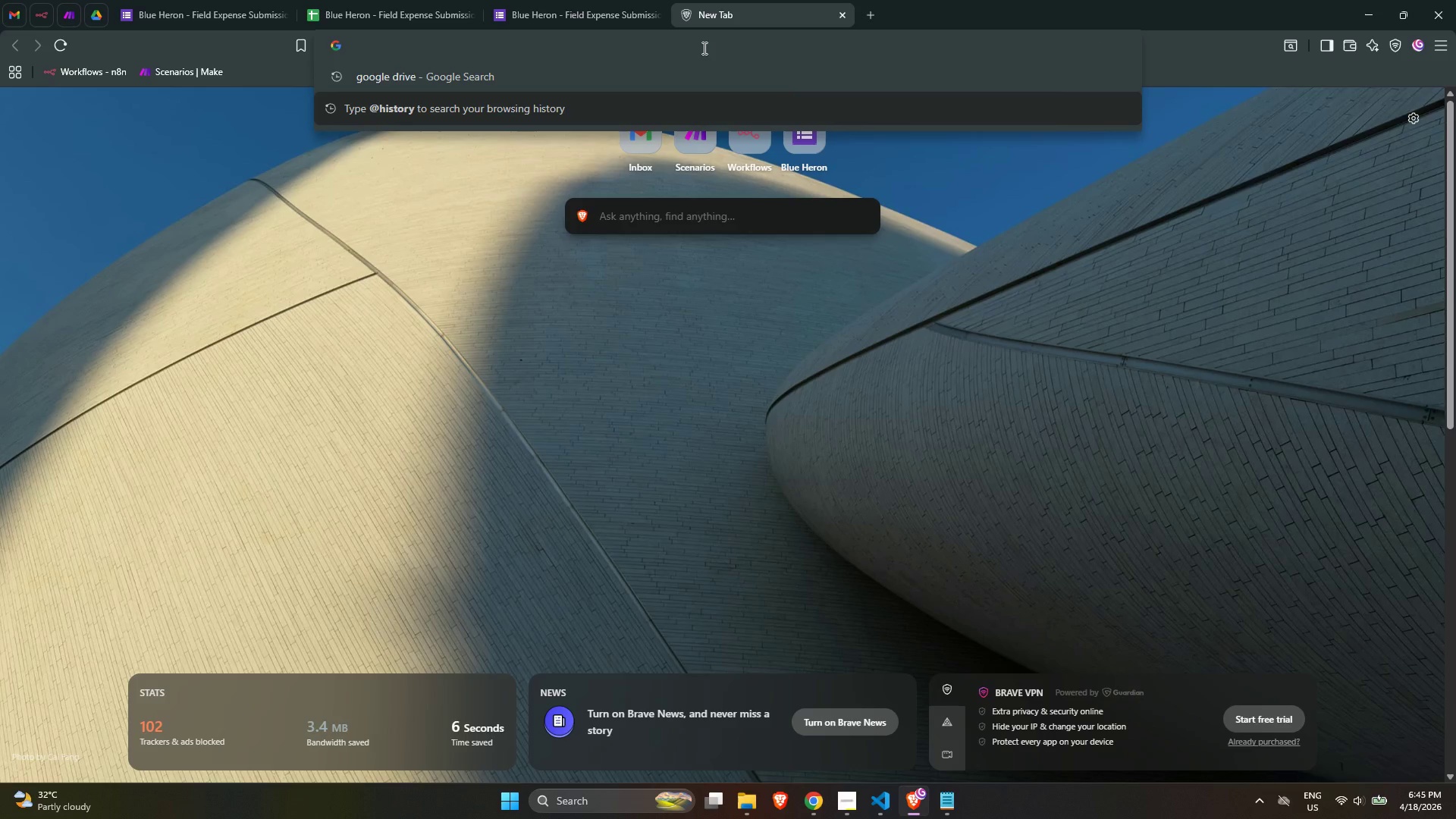 
type(sample receipt im)
key(Backspace)
key(Backspace)
 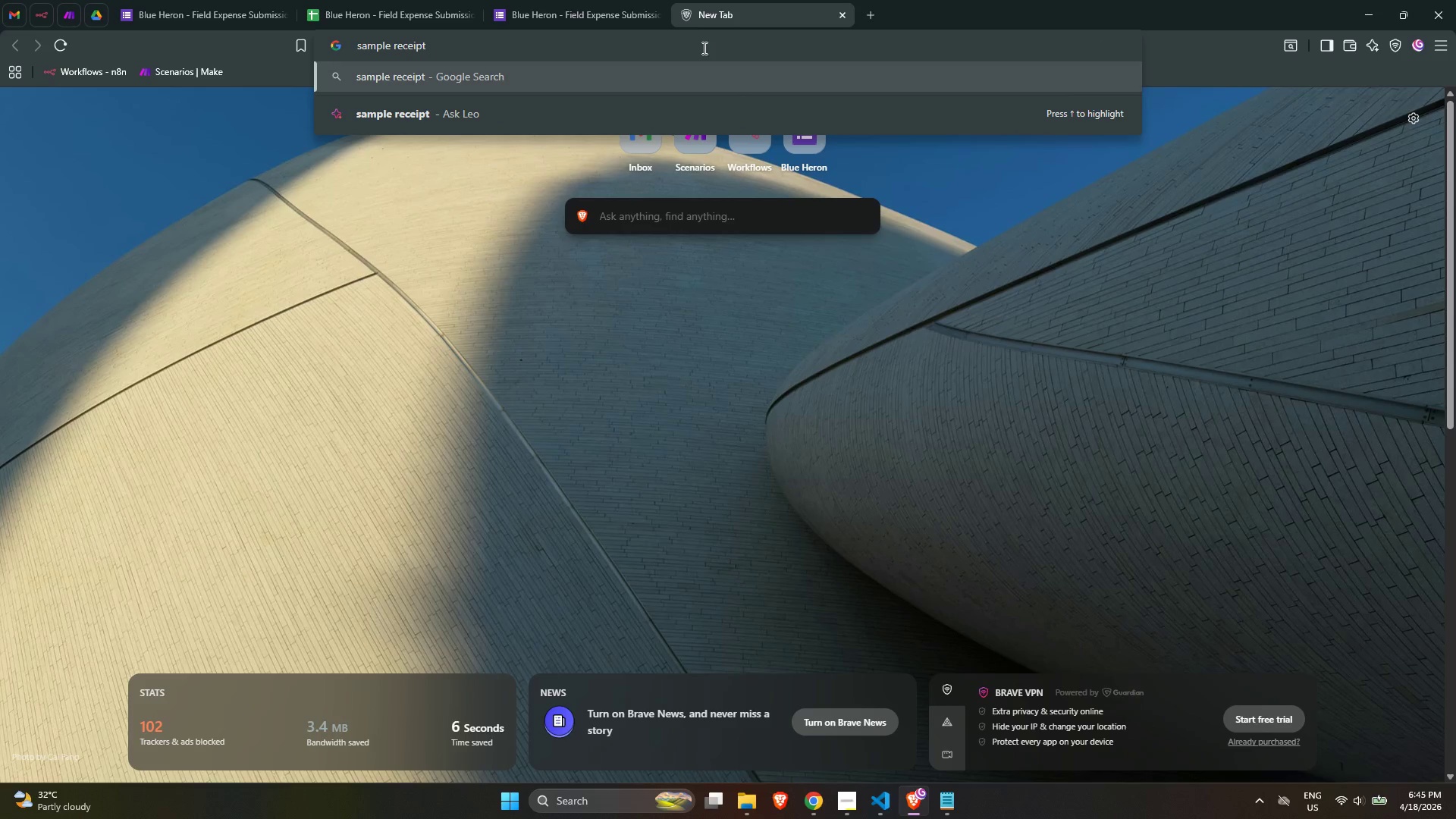 
key(Enter)
 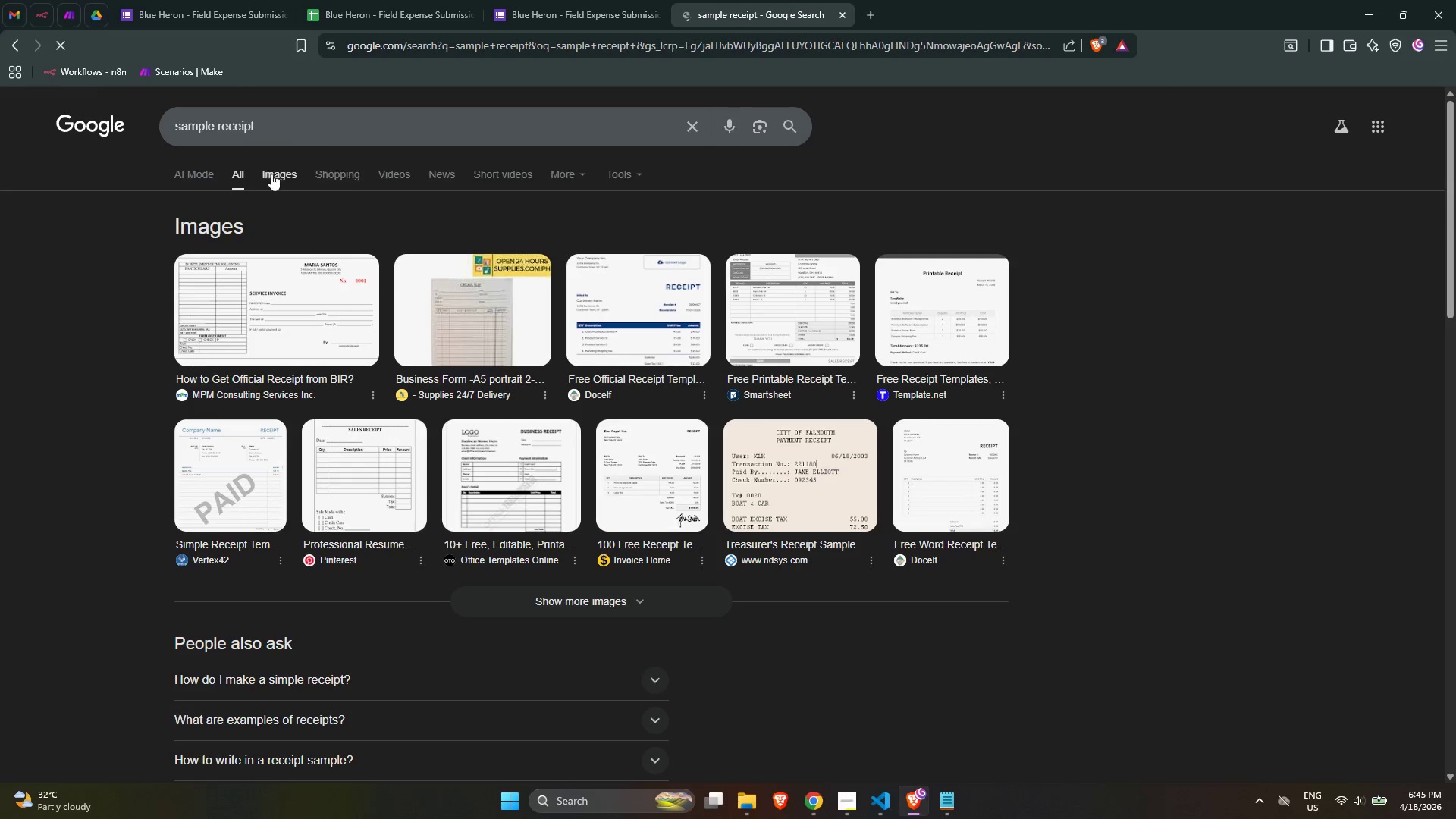 
left_click([268, 179])
 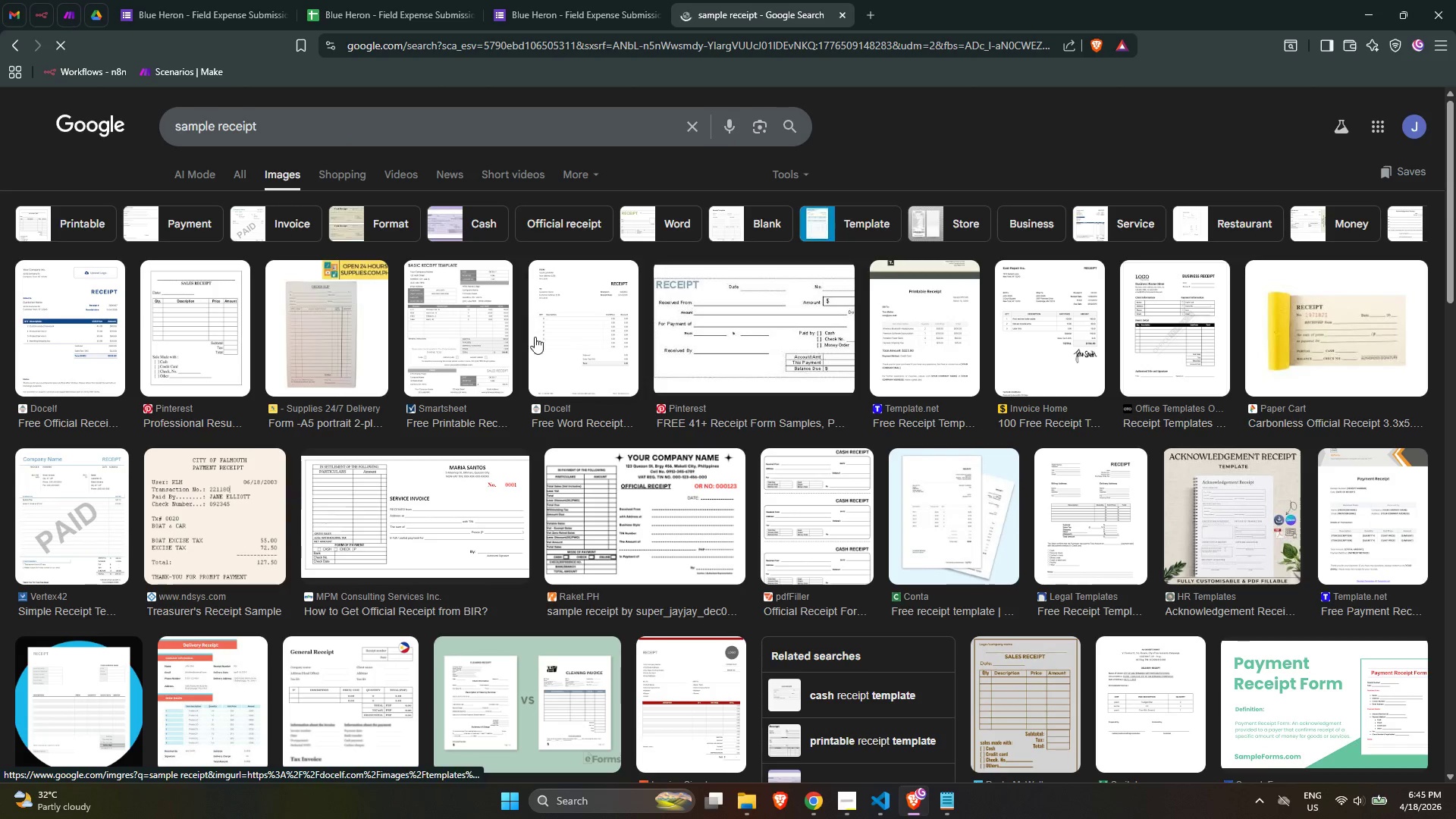 
left_click([565, 340])
 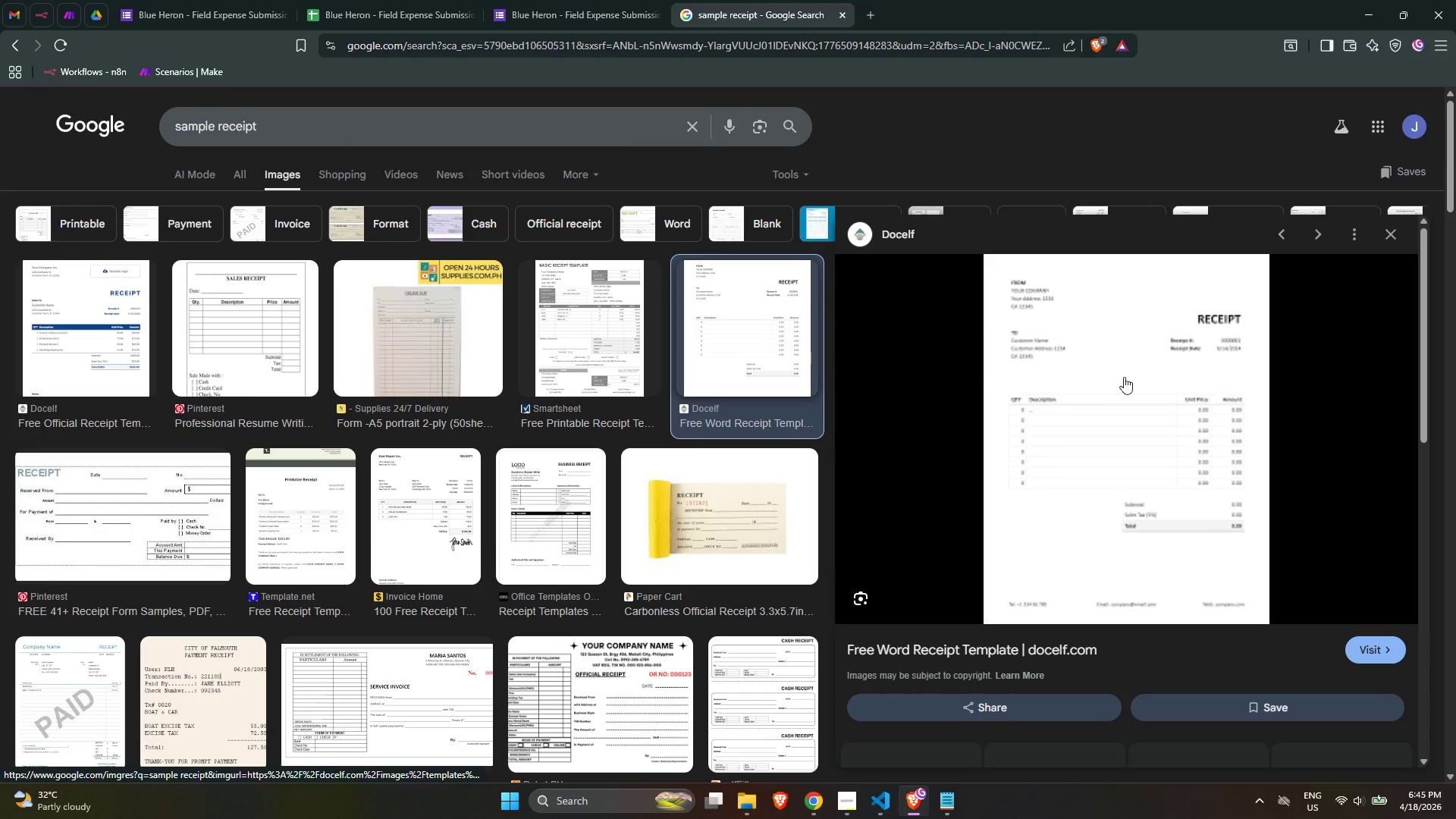 
right_click([1133, 391])
 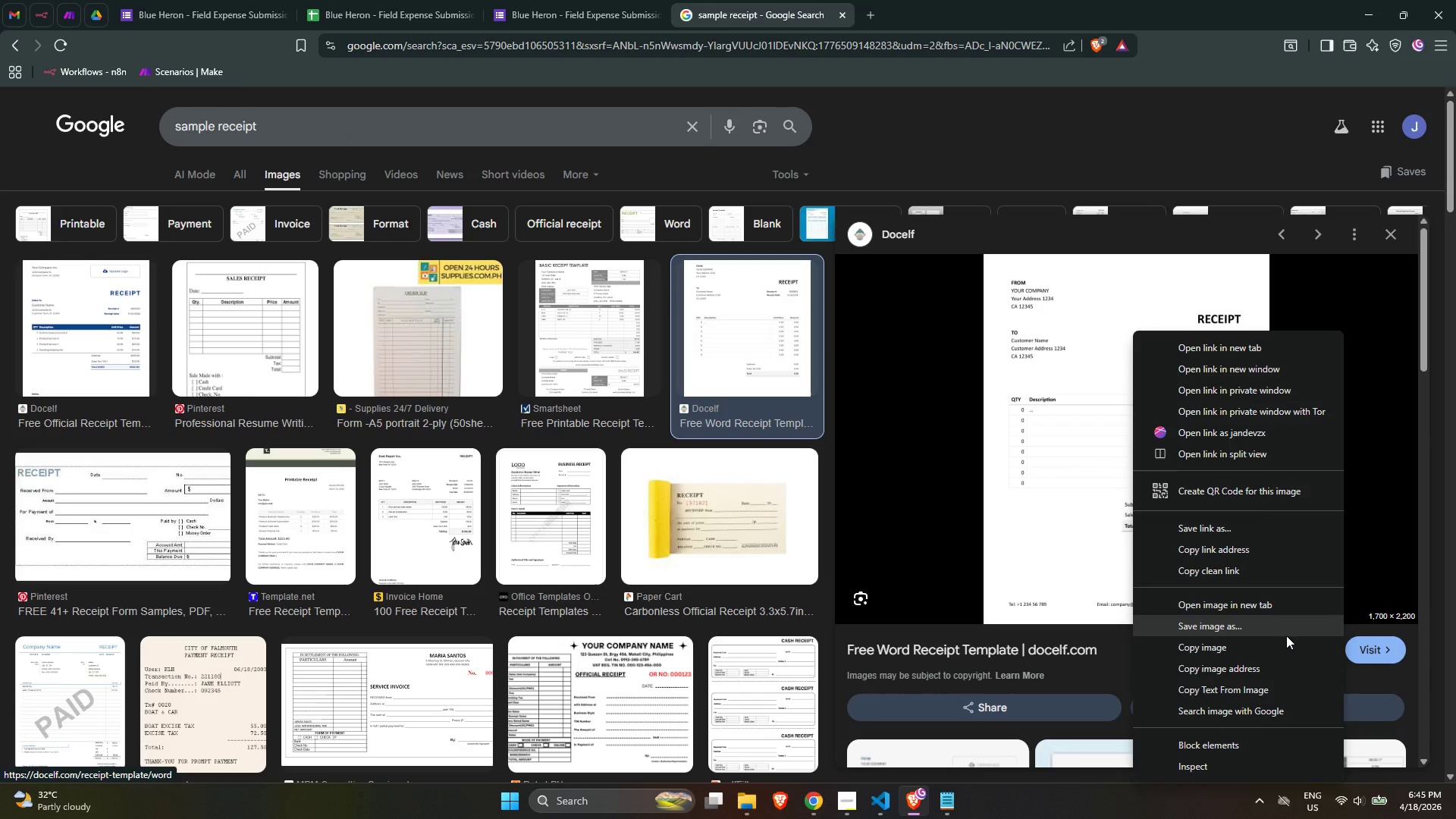 
wait(5.41)
 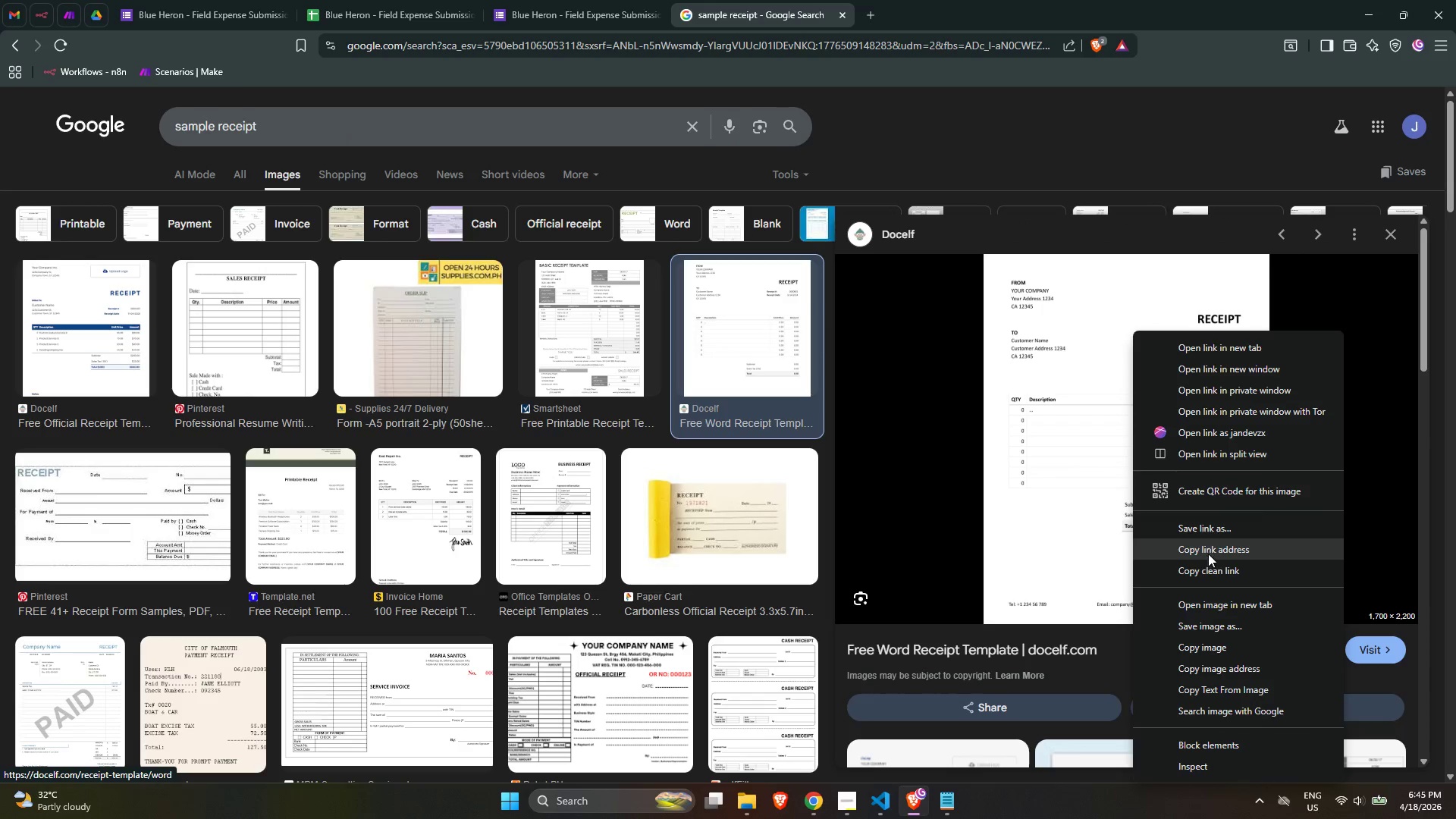 
left_click([1250, 627])
 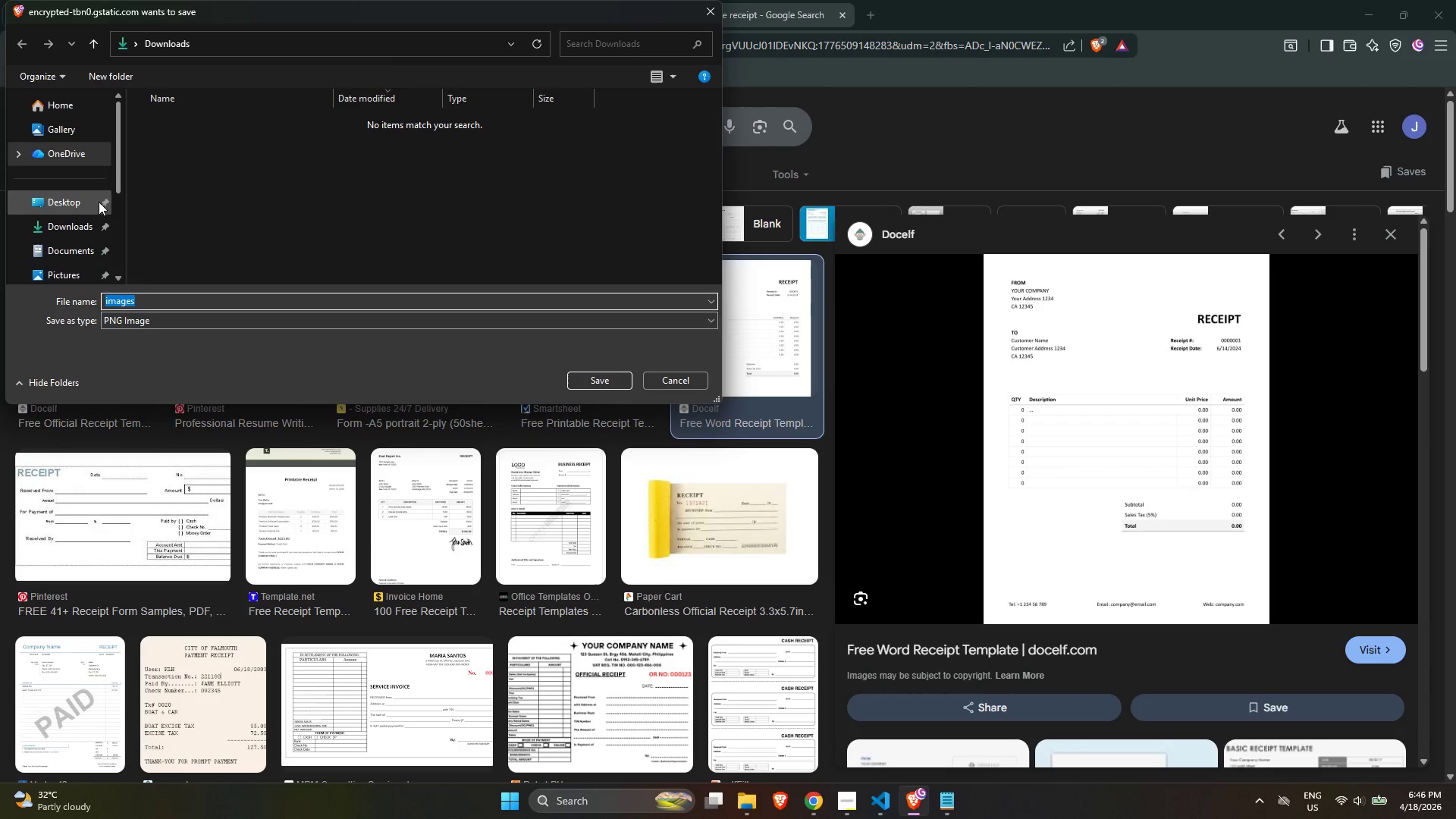 
left_click([82, 217])
 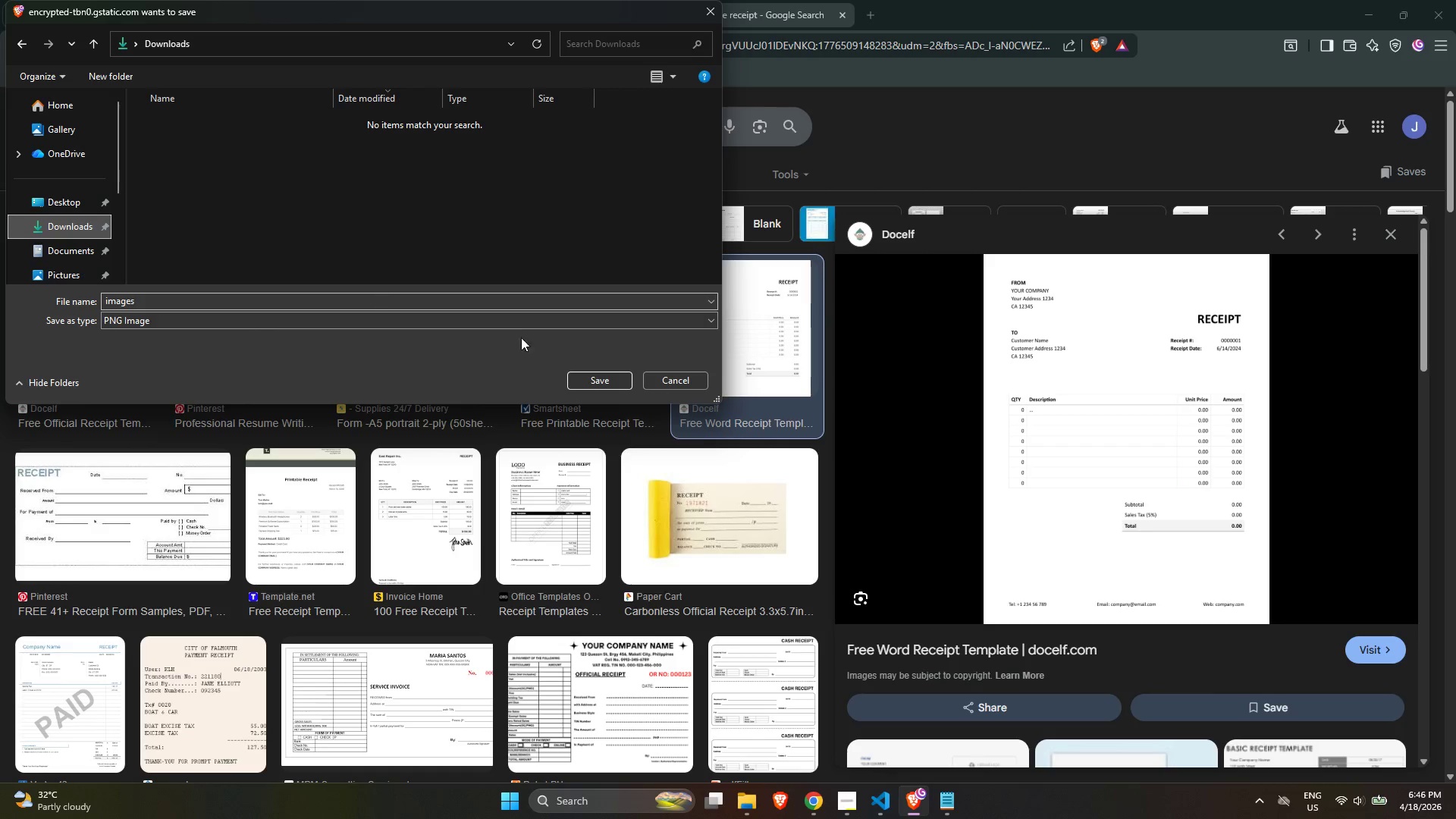 
left_click([620, 381])
 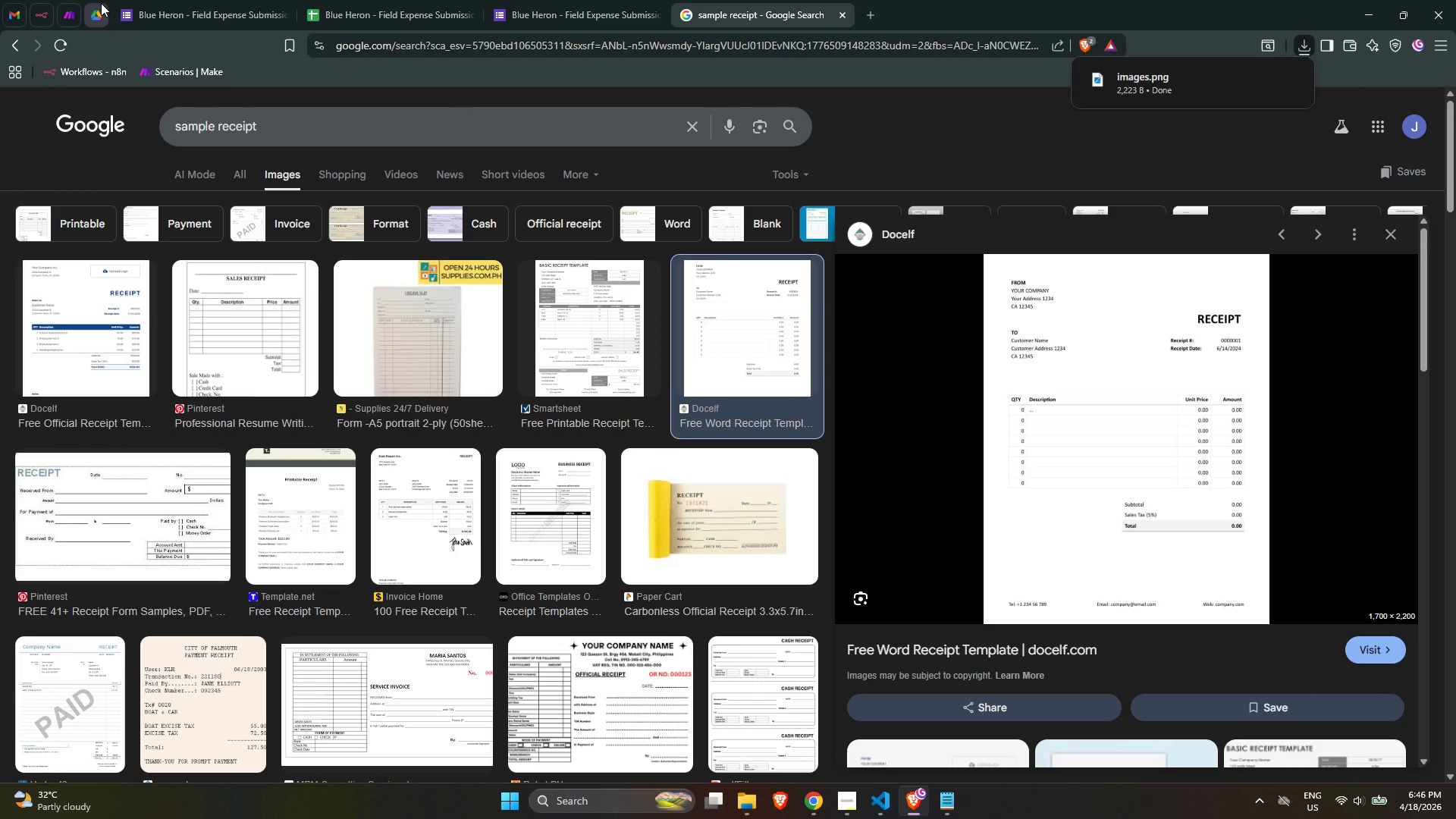 
left_click([101, 3])
 